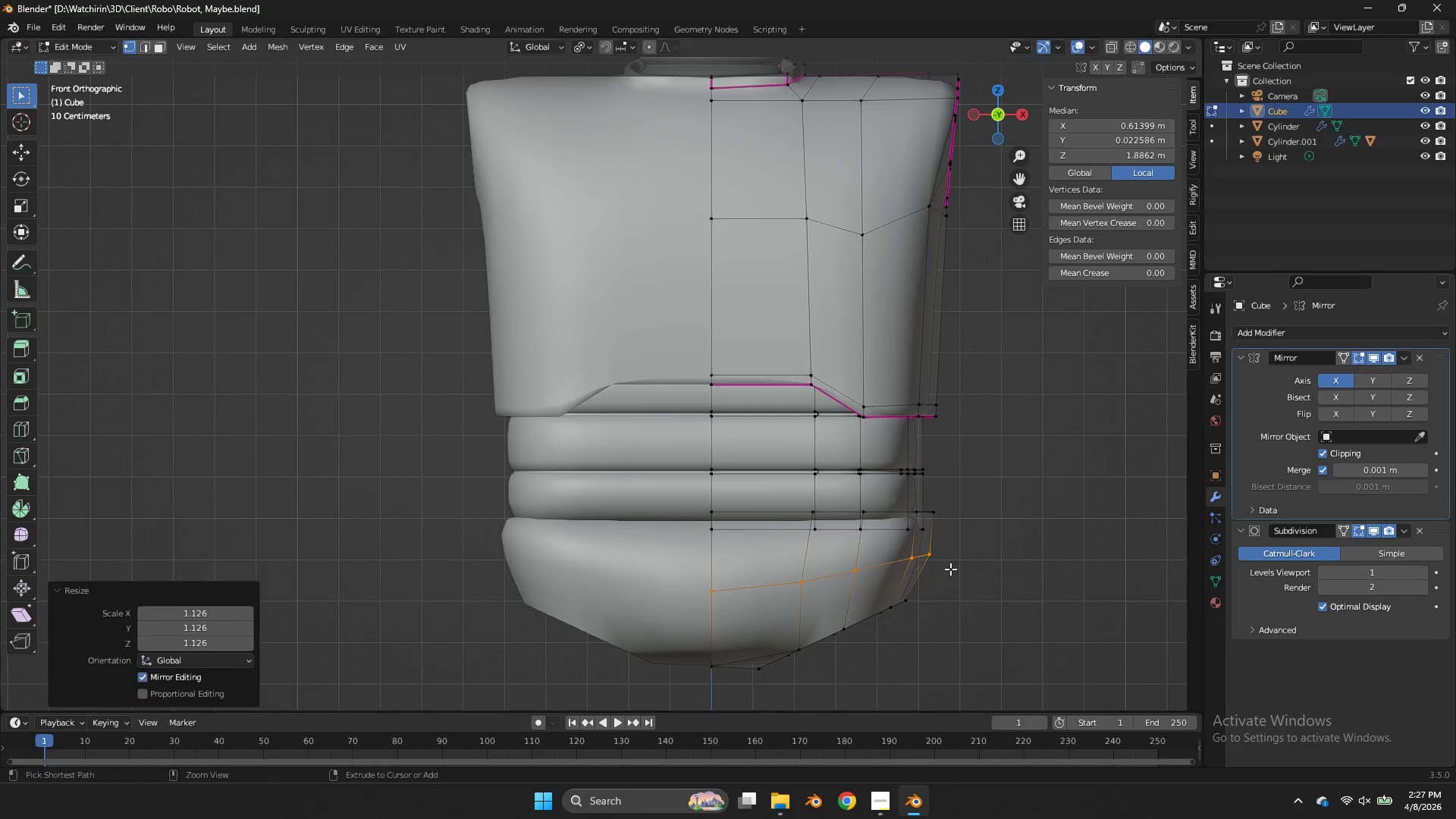 
key(Control+ControlLeft)
 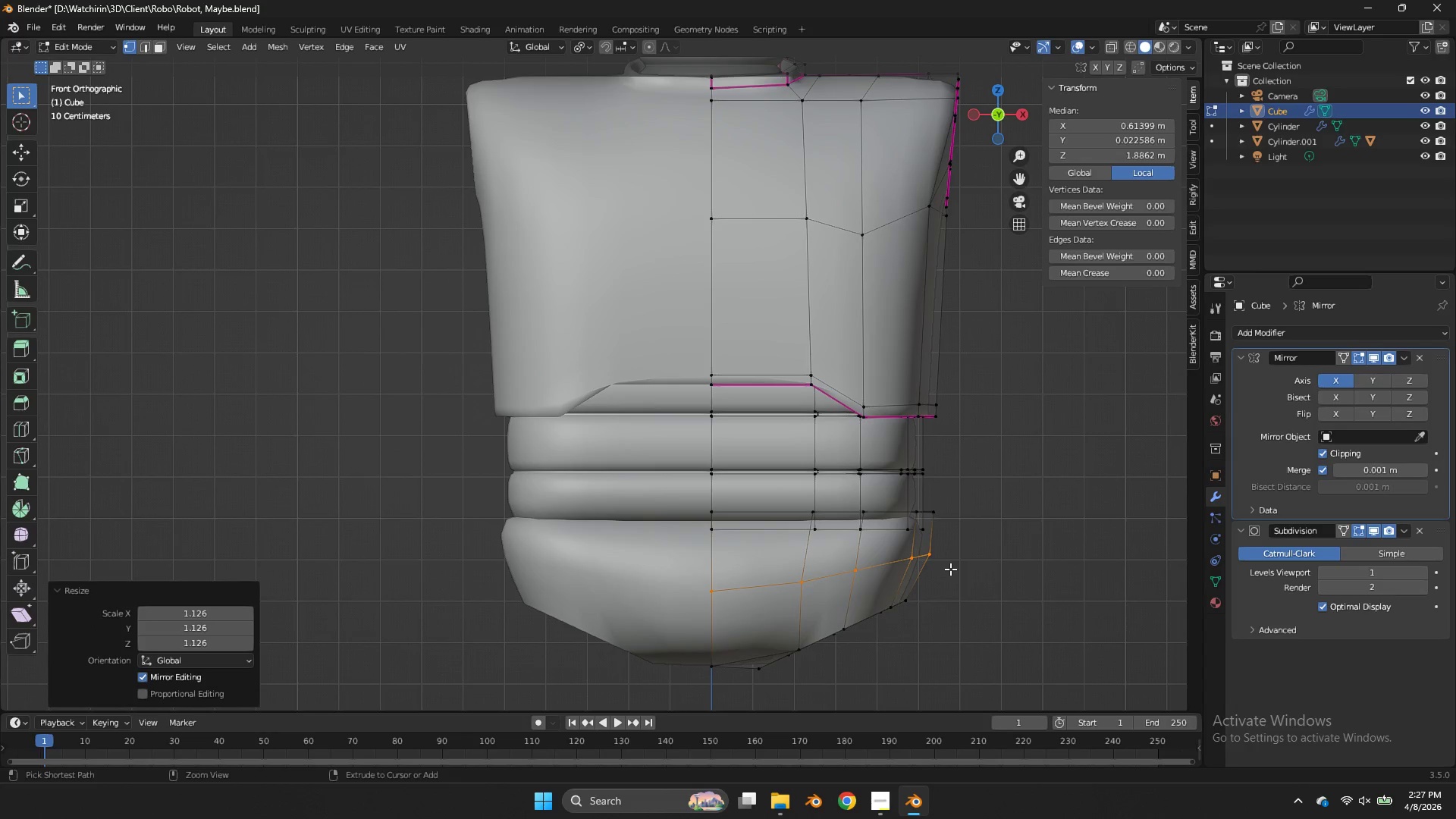 
key(Control+S)
 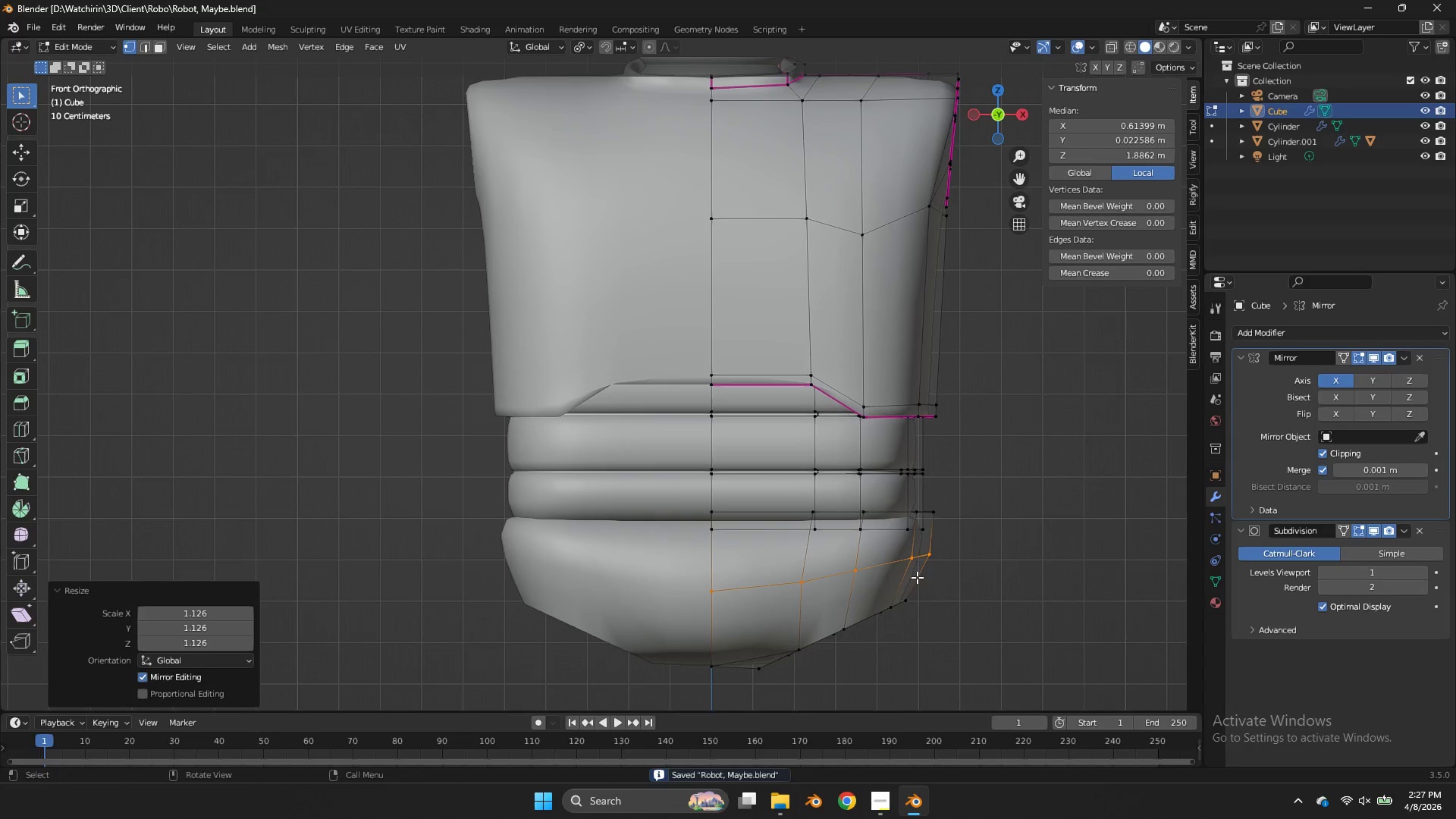 
left_click([917, 577])
 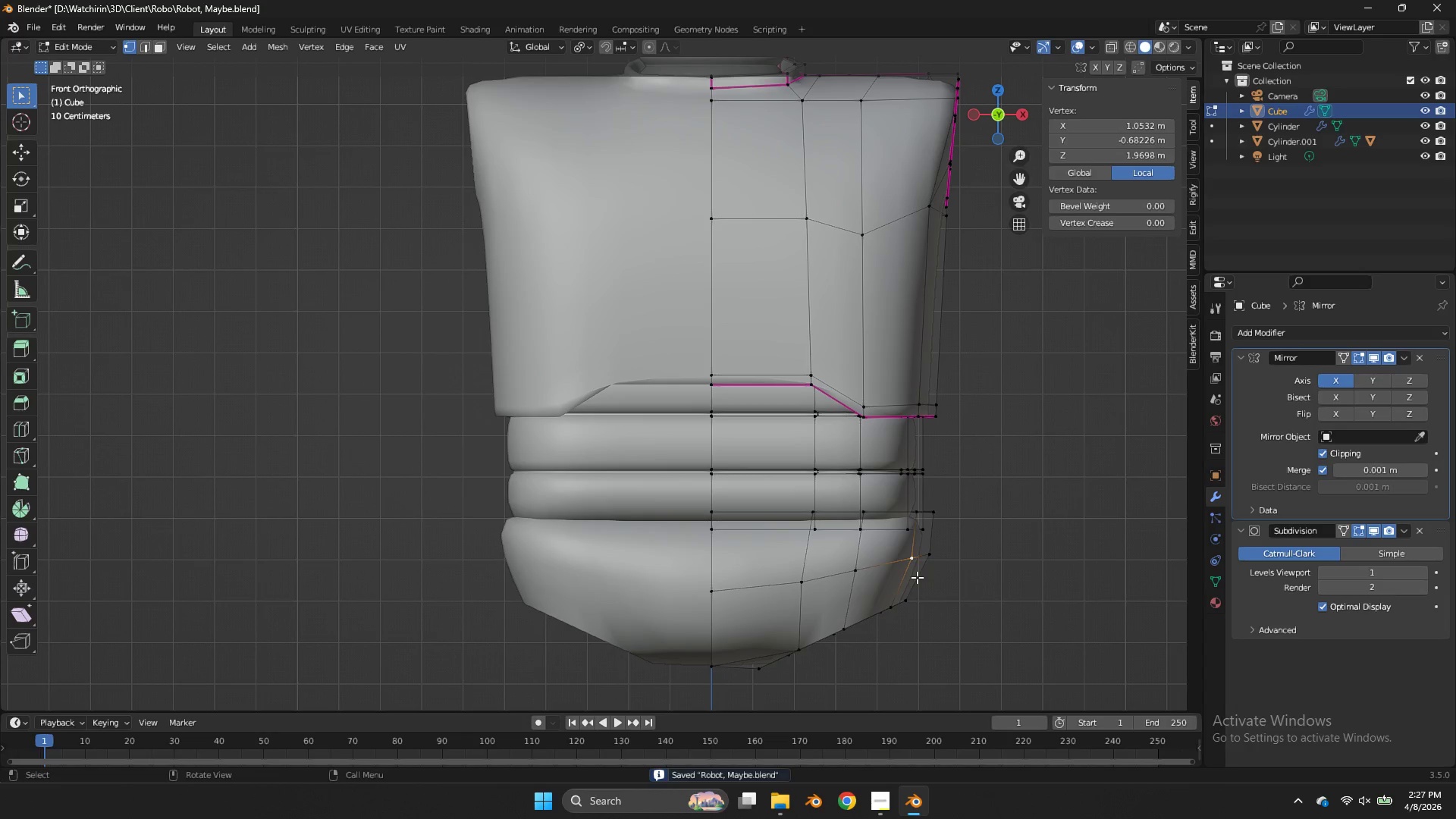 
type(ls)
 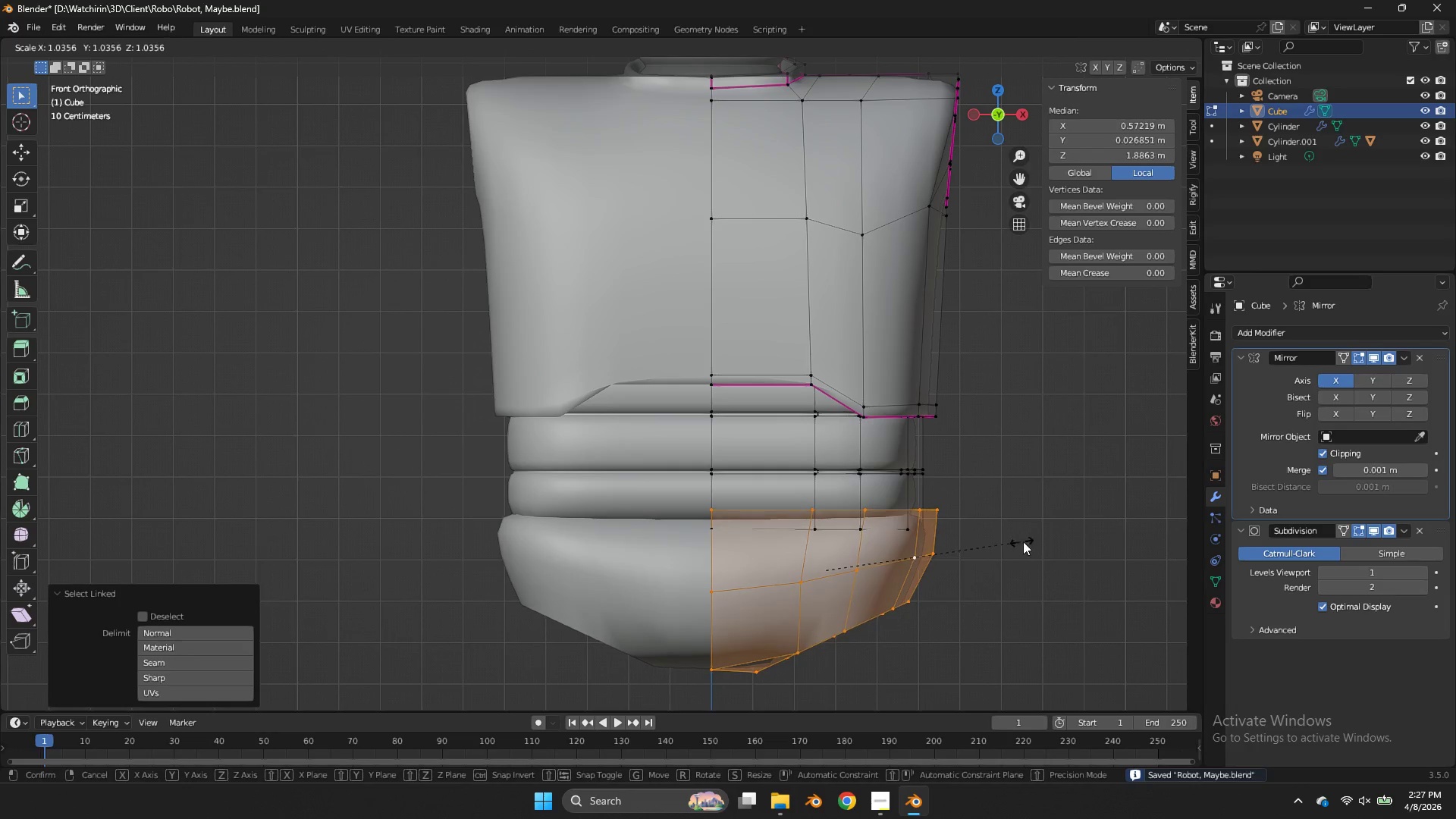 
hold_key(key=ShiftLeft, duration=0.62)
left_click([1090, 525])
 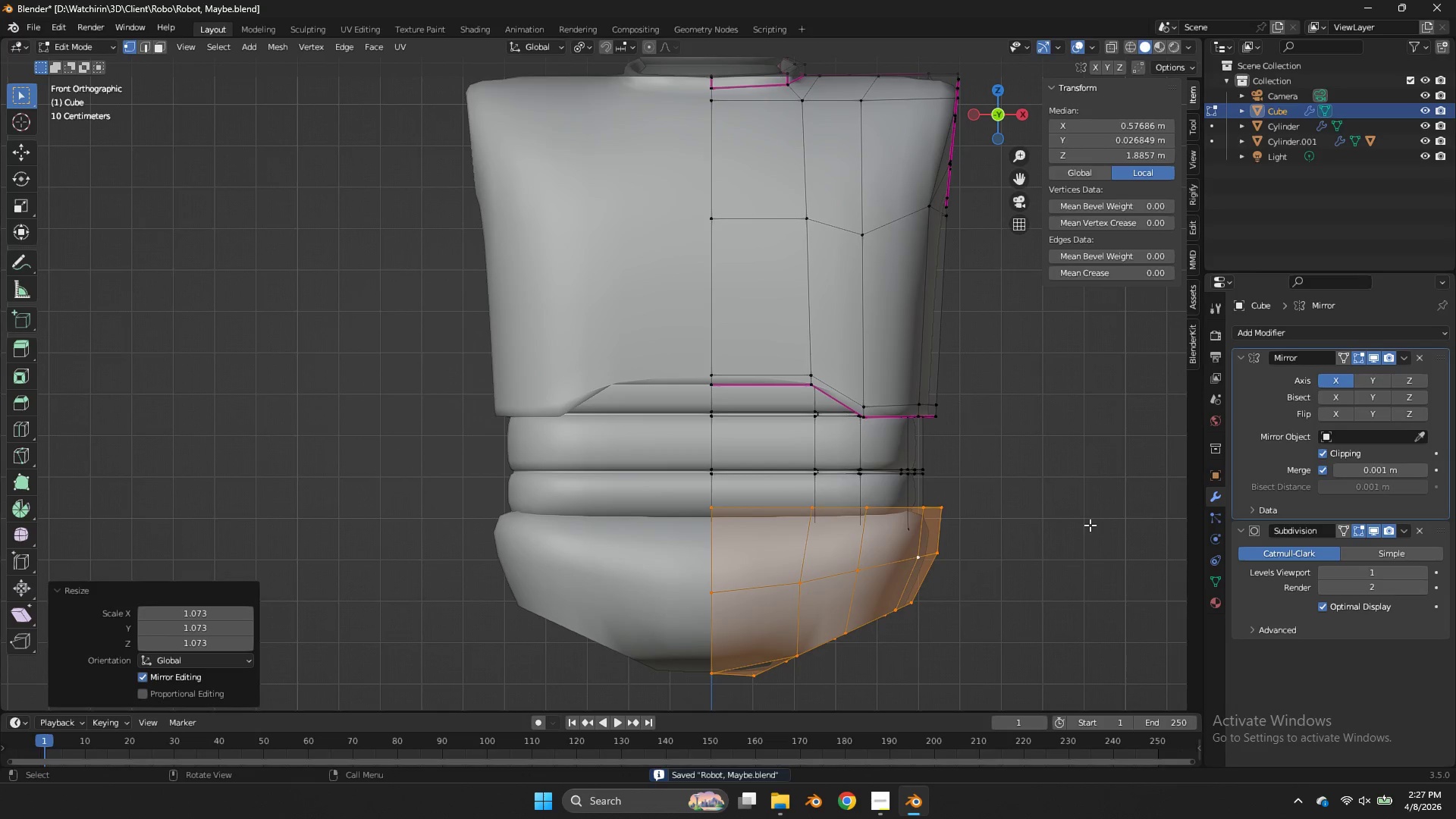 
type(gz)
 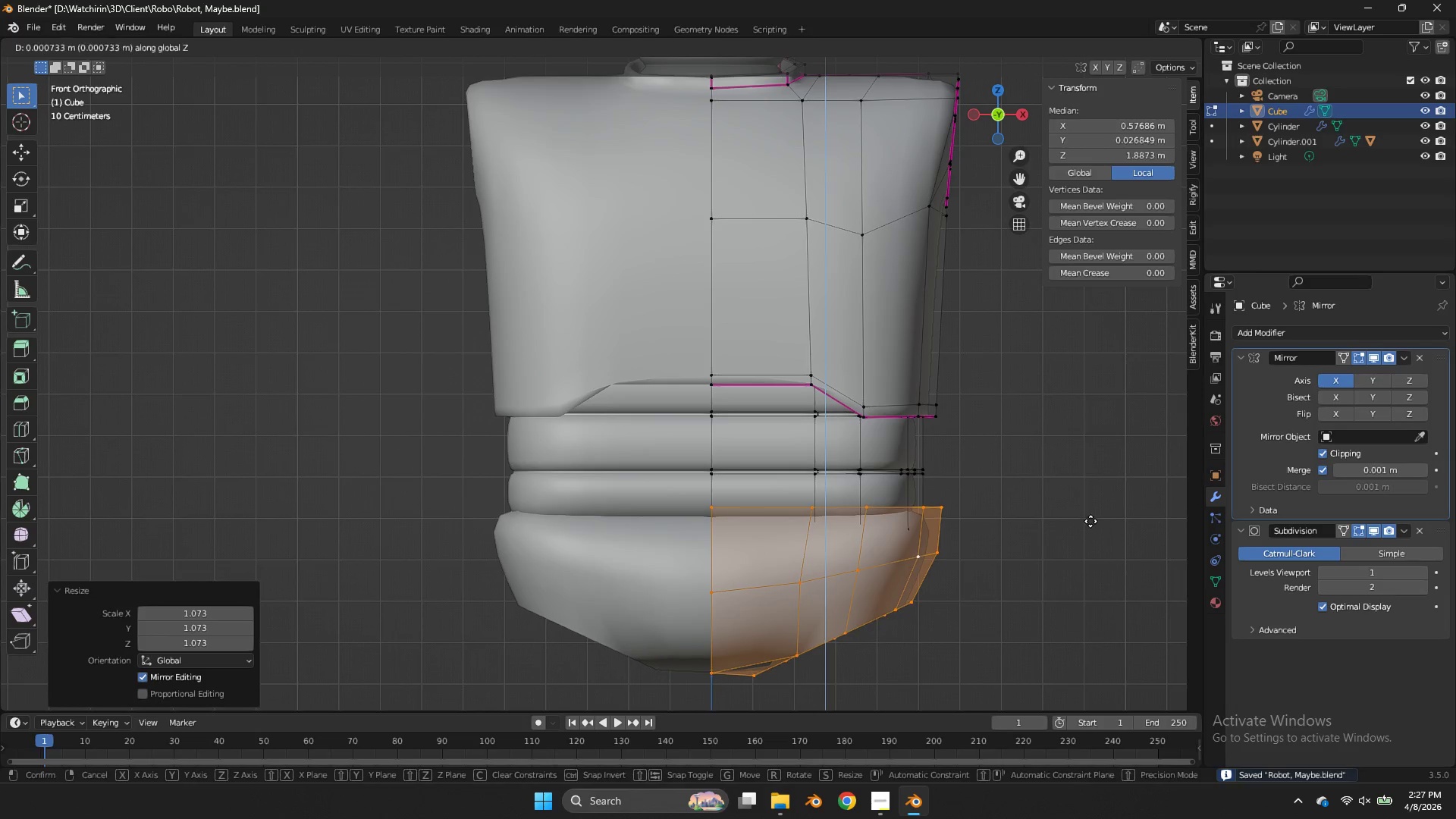 
hold_key(key=ShiftLeft, duration=0.47)
left_click([1090, 479])
 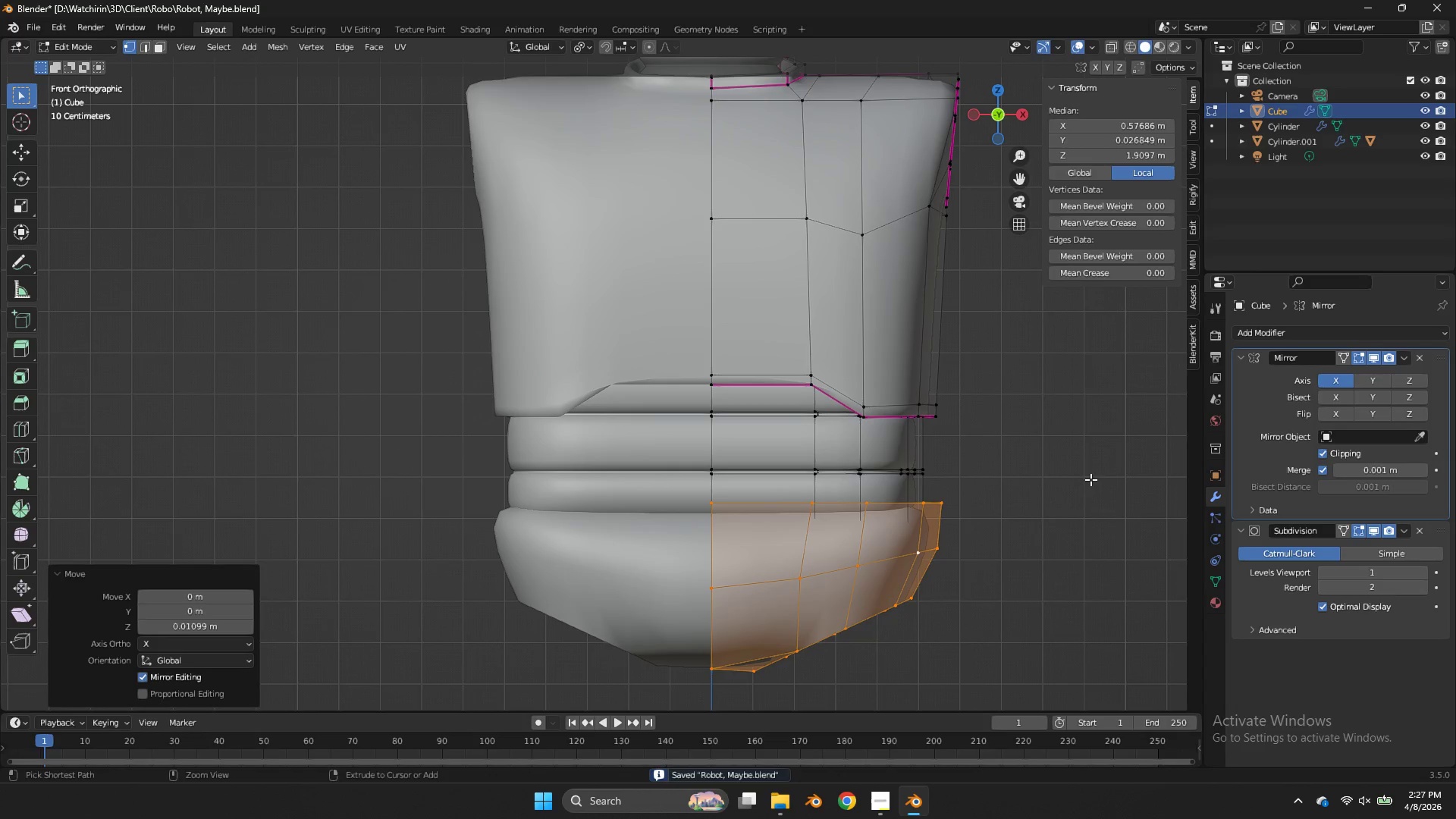 
key(Control+ControlLeft)
 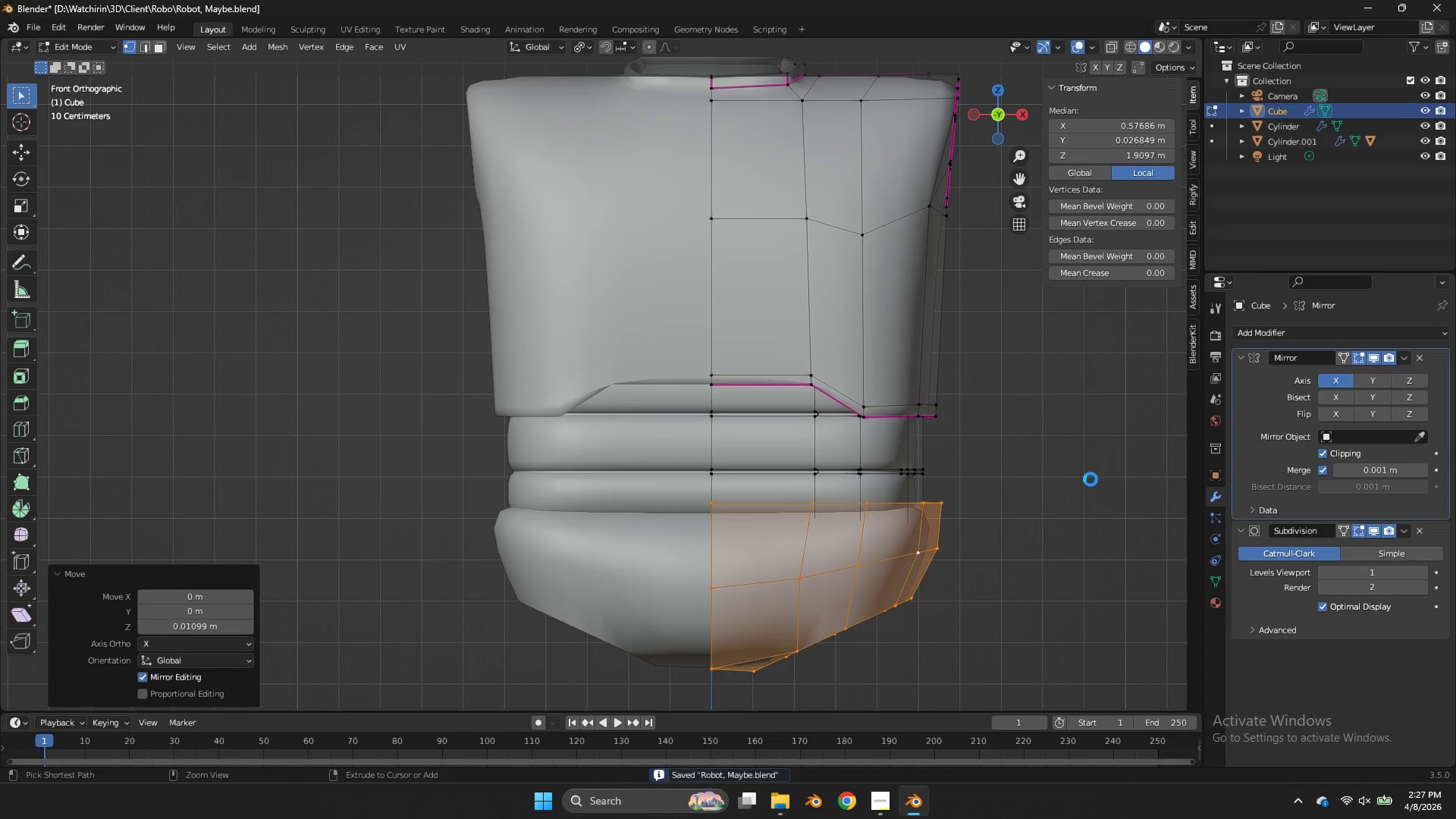 
key(Control+S)
 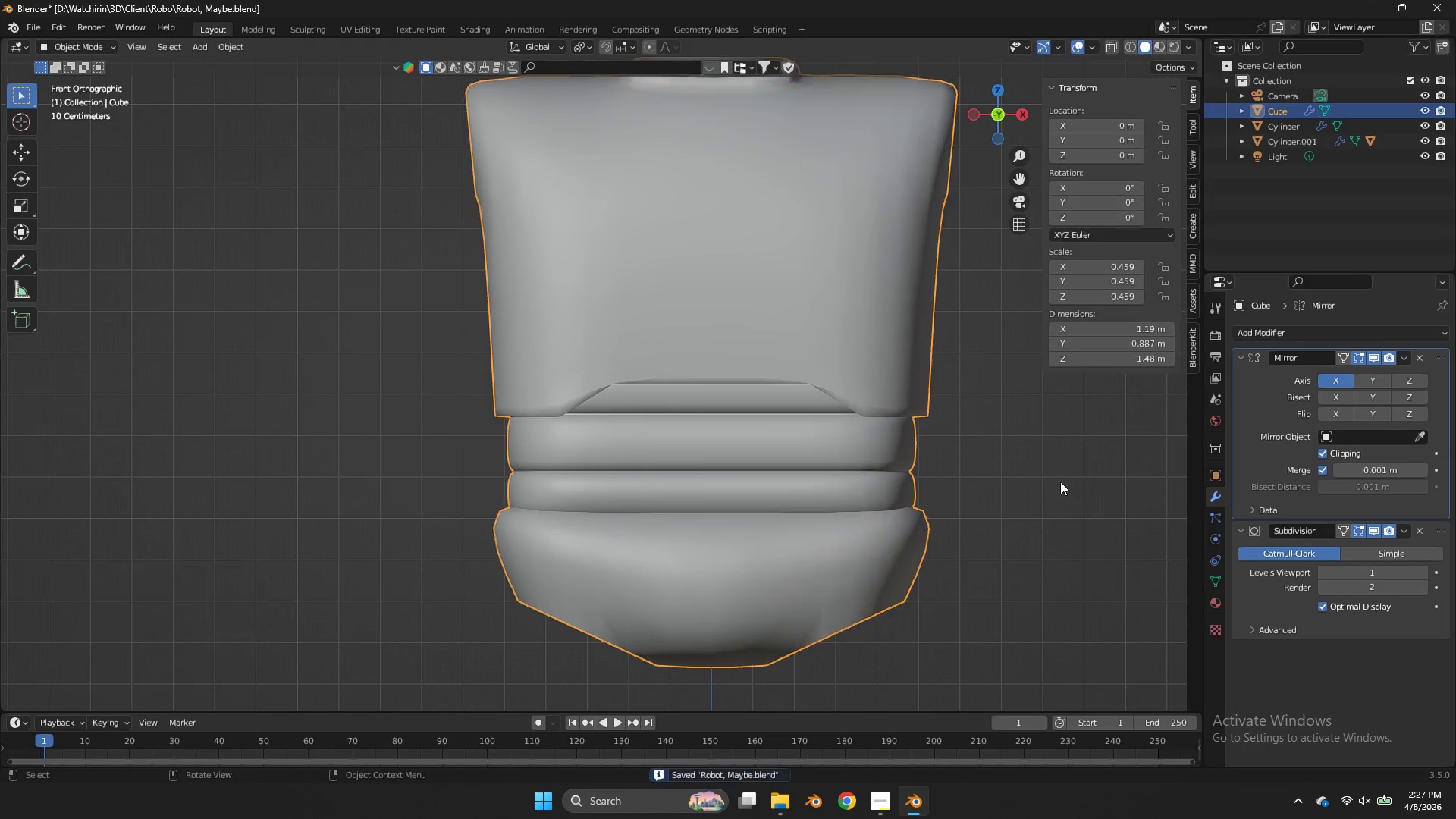 
key(Tab)
 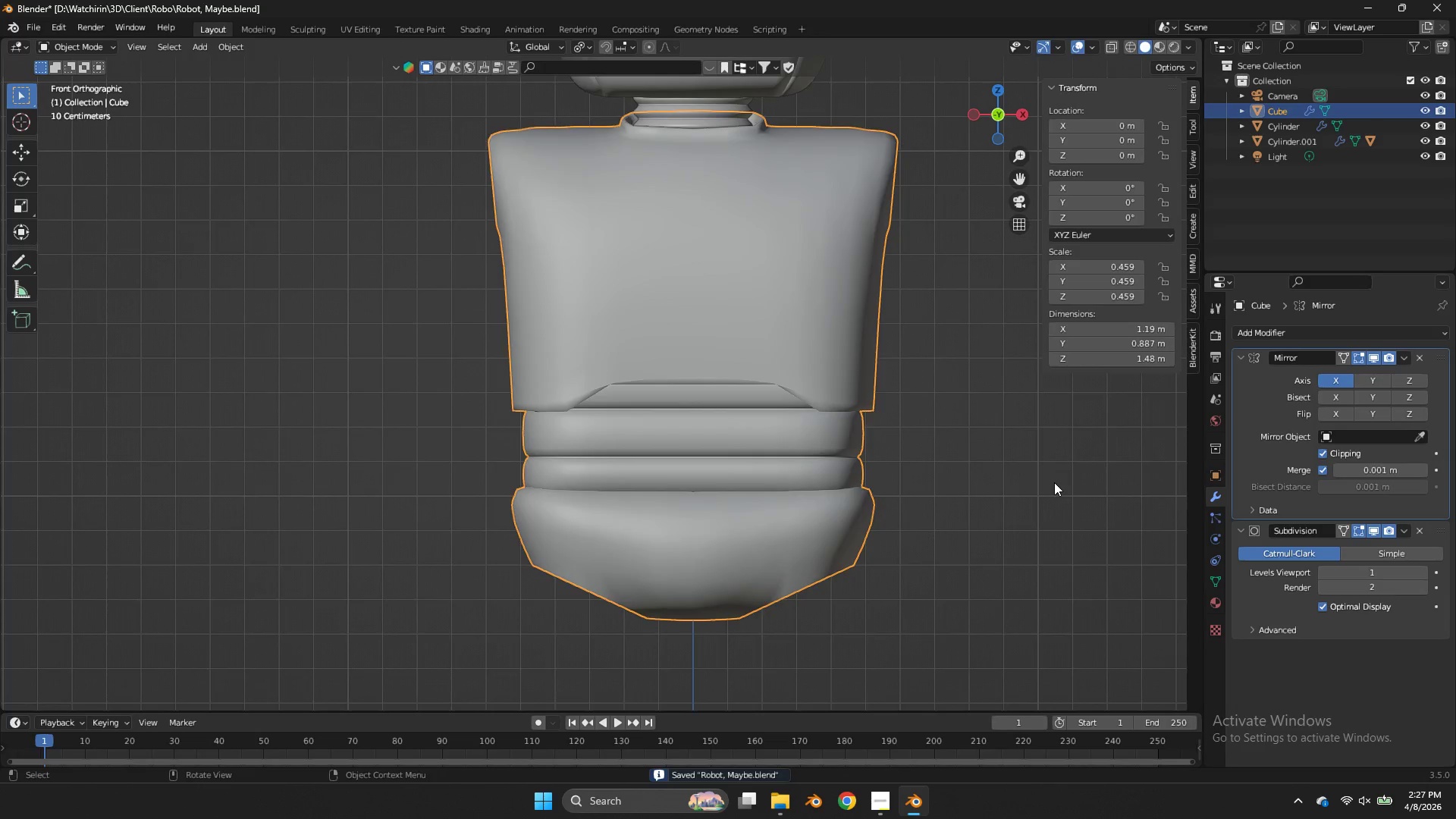 
scroll: coordinate [1054, 482], scroll_direction: down, amount: 4.0
 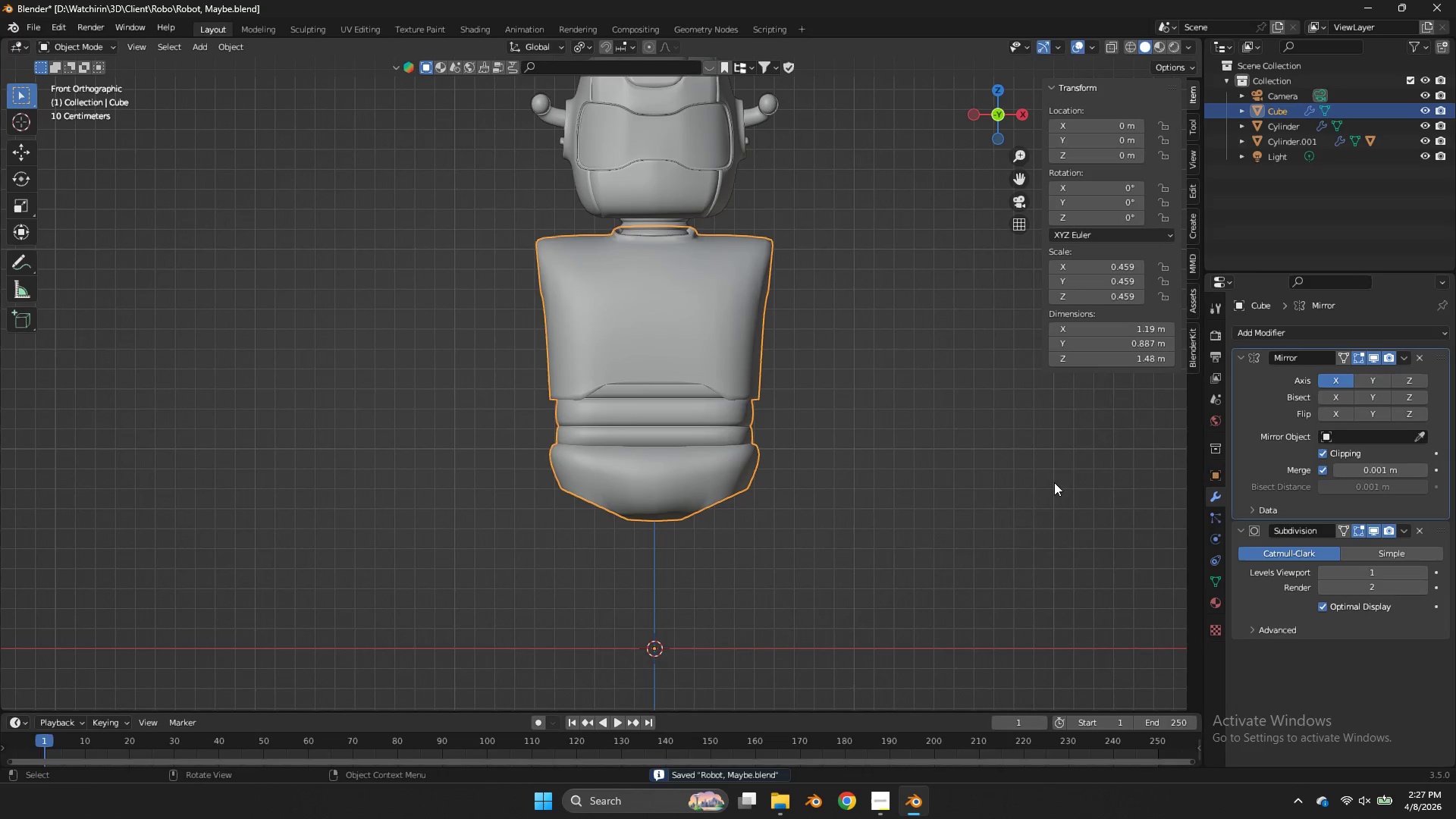 
key(Tab)
 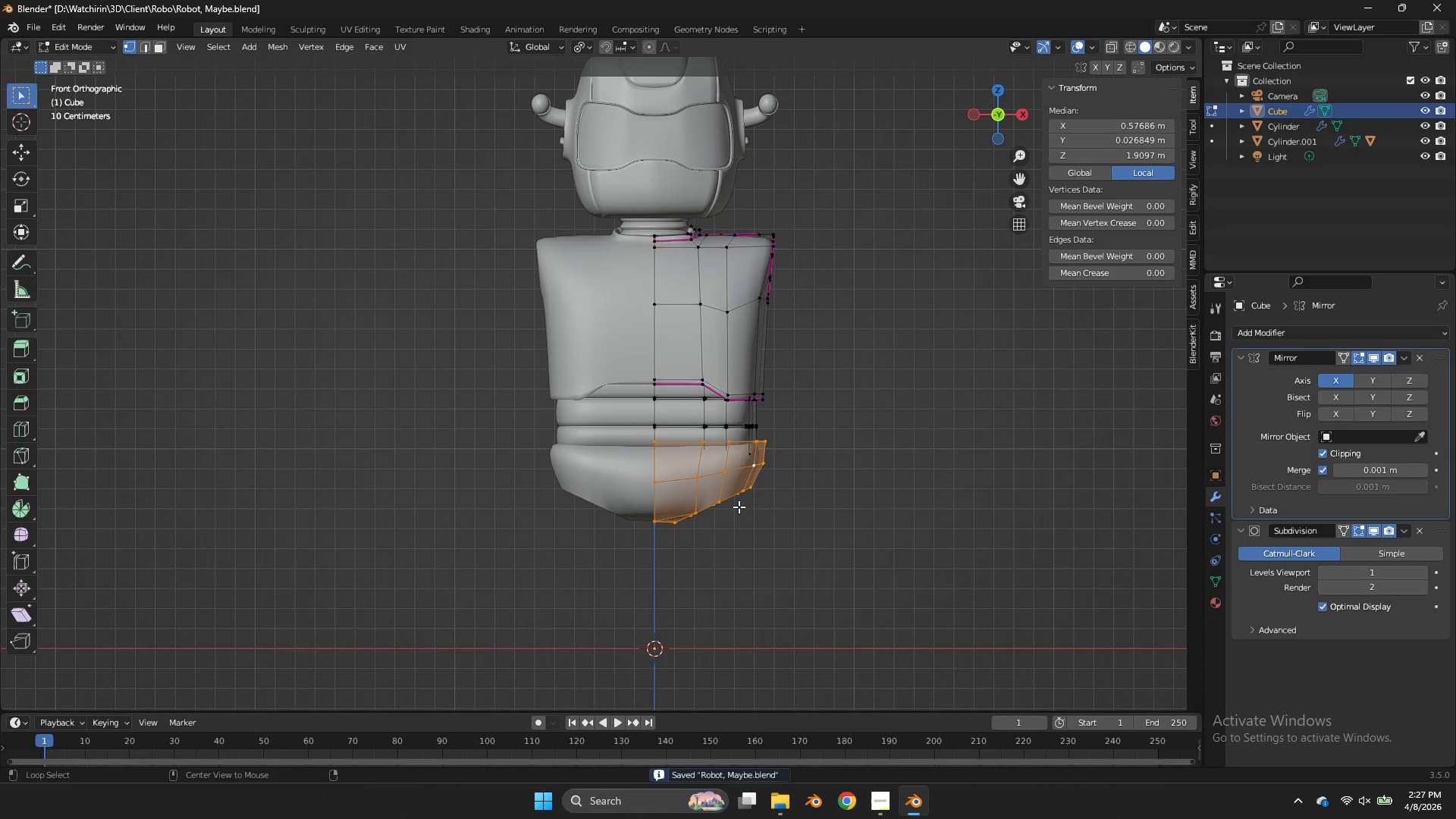 
hold_key(key=AltLeft, duration=0.72)
left_click([731, 499])
 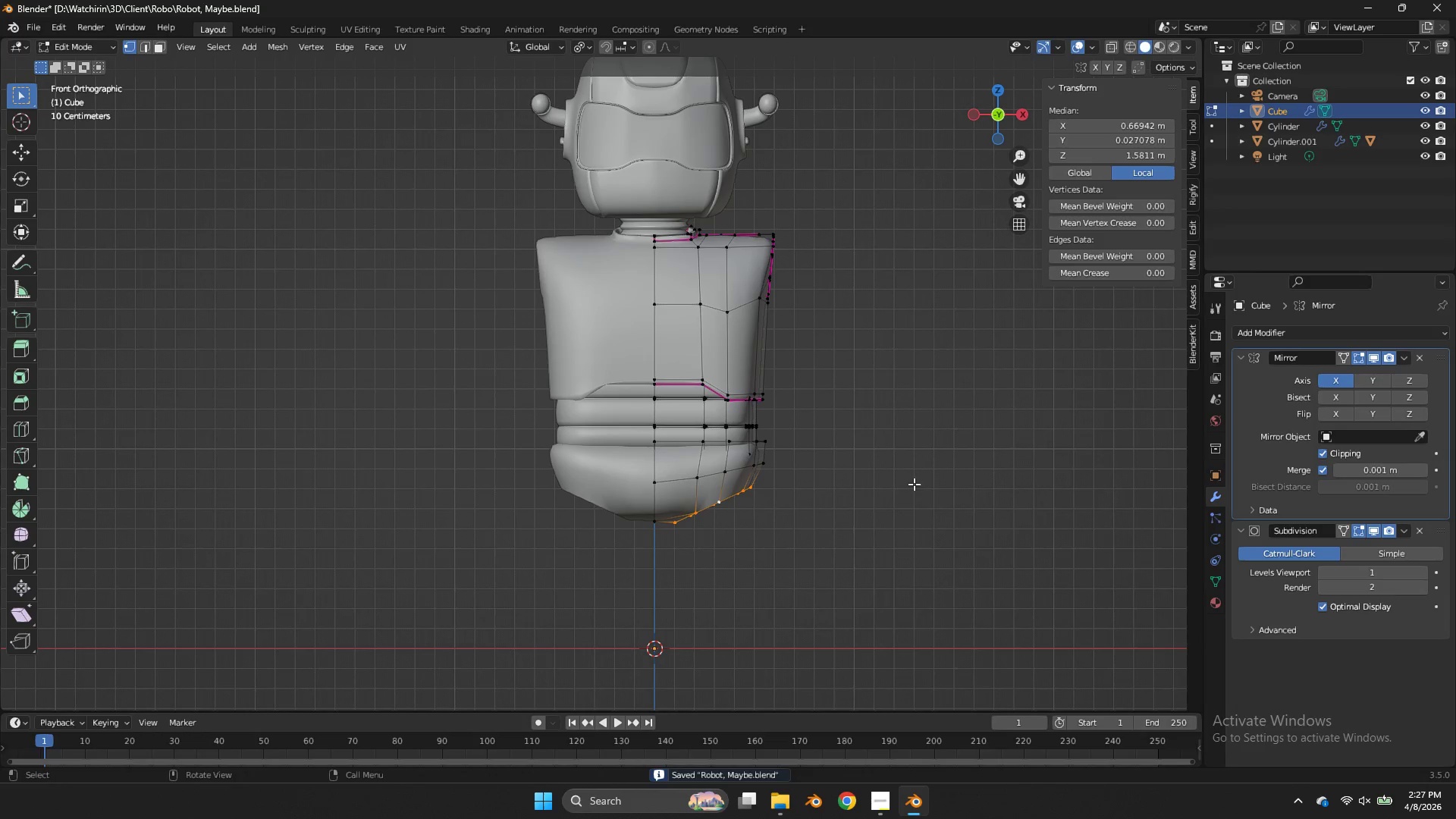 
key(E)
 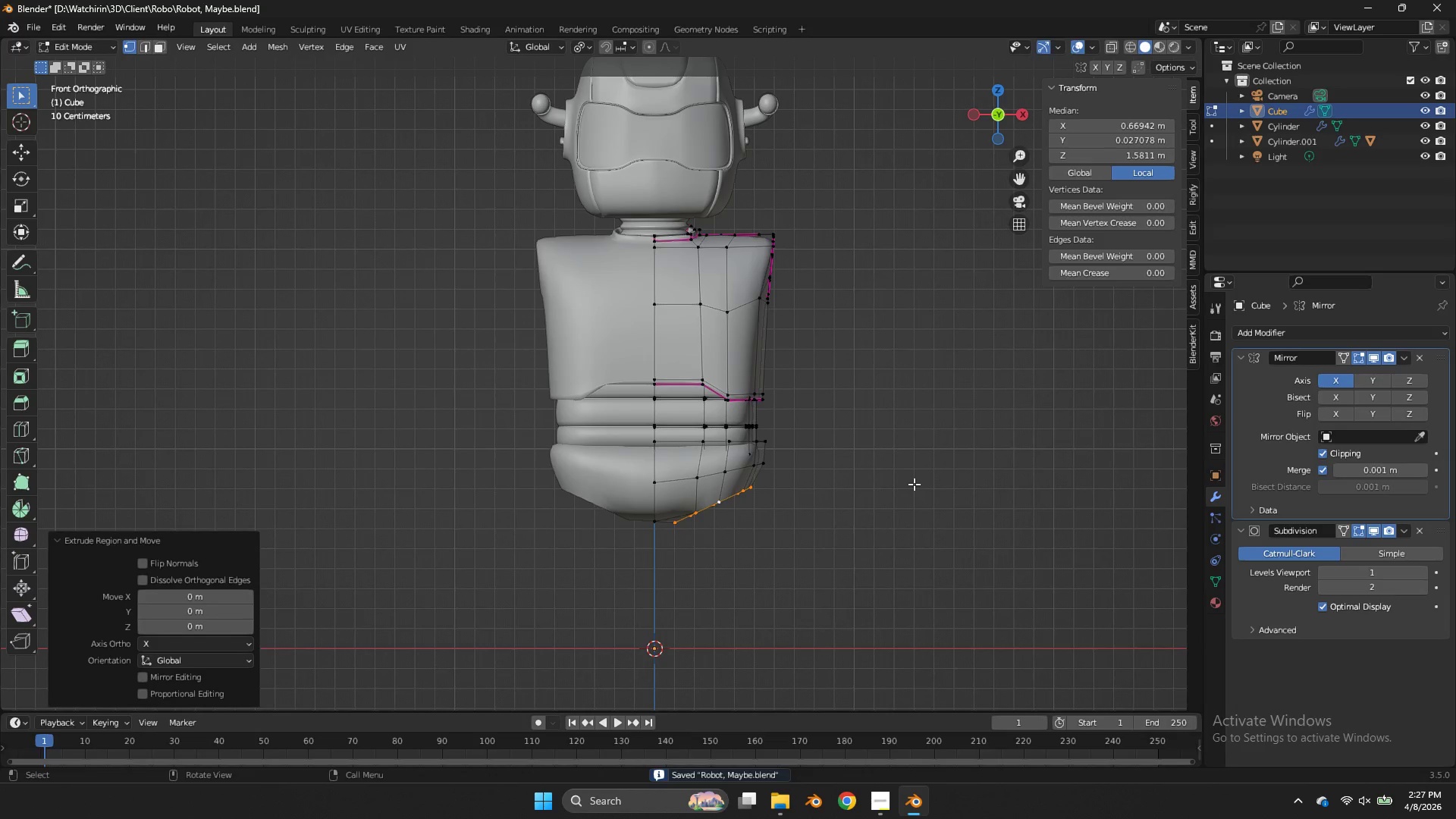 
right_click([914, 484])
 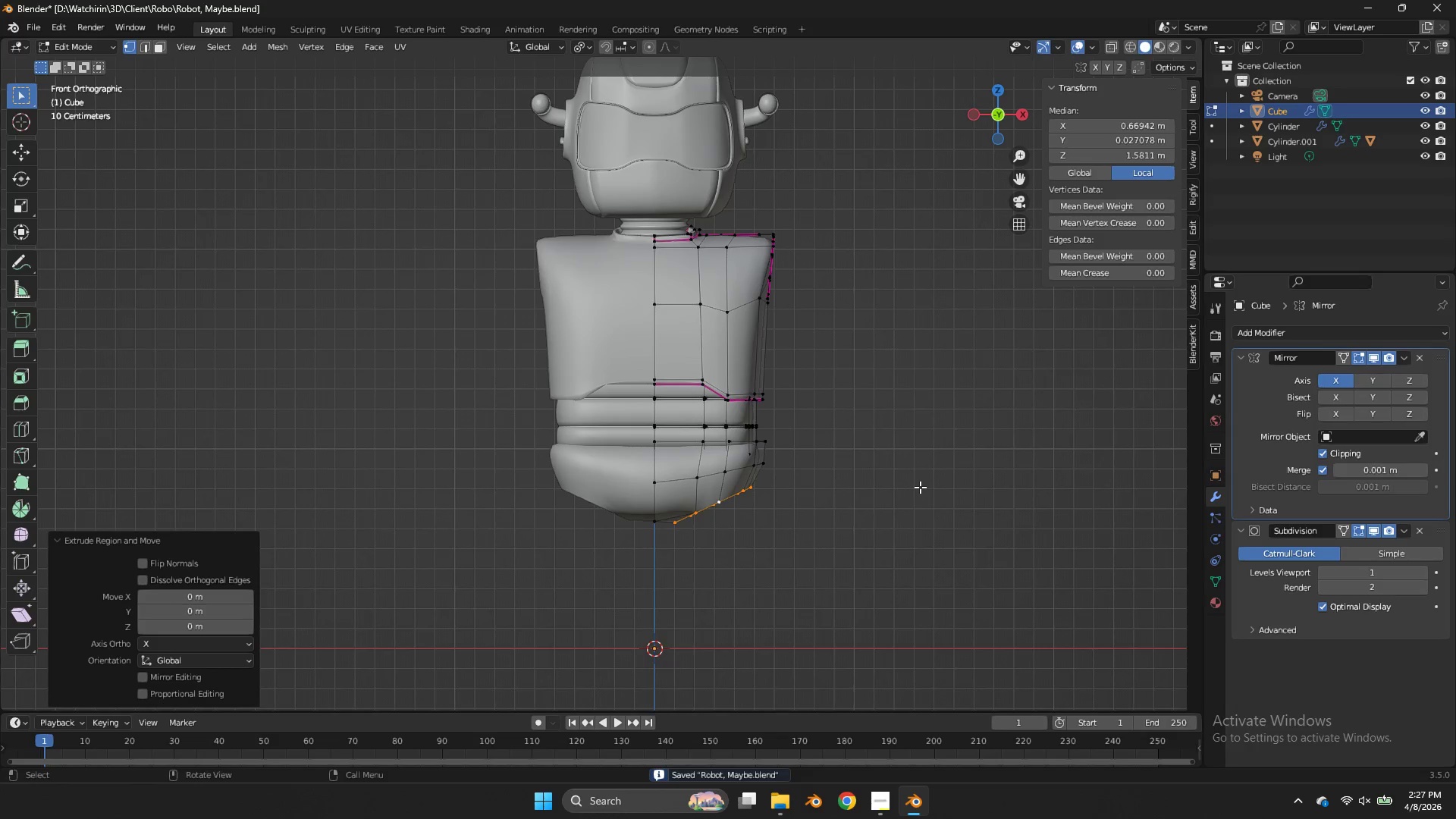 
key(S)
 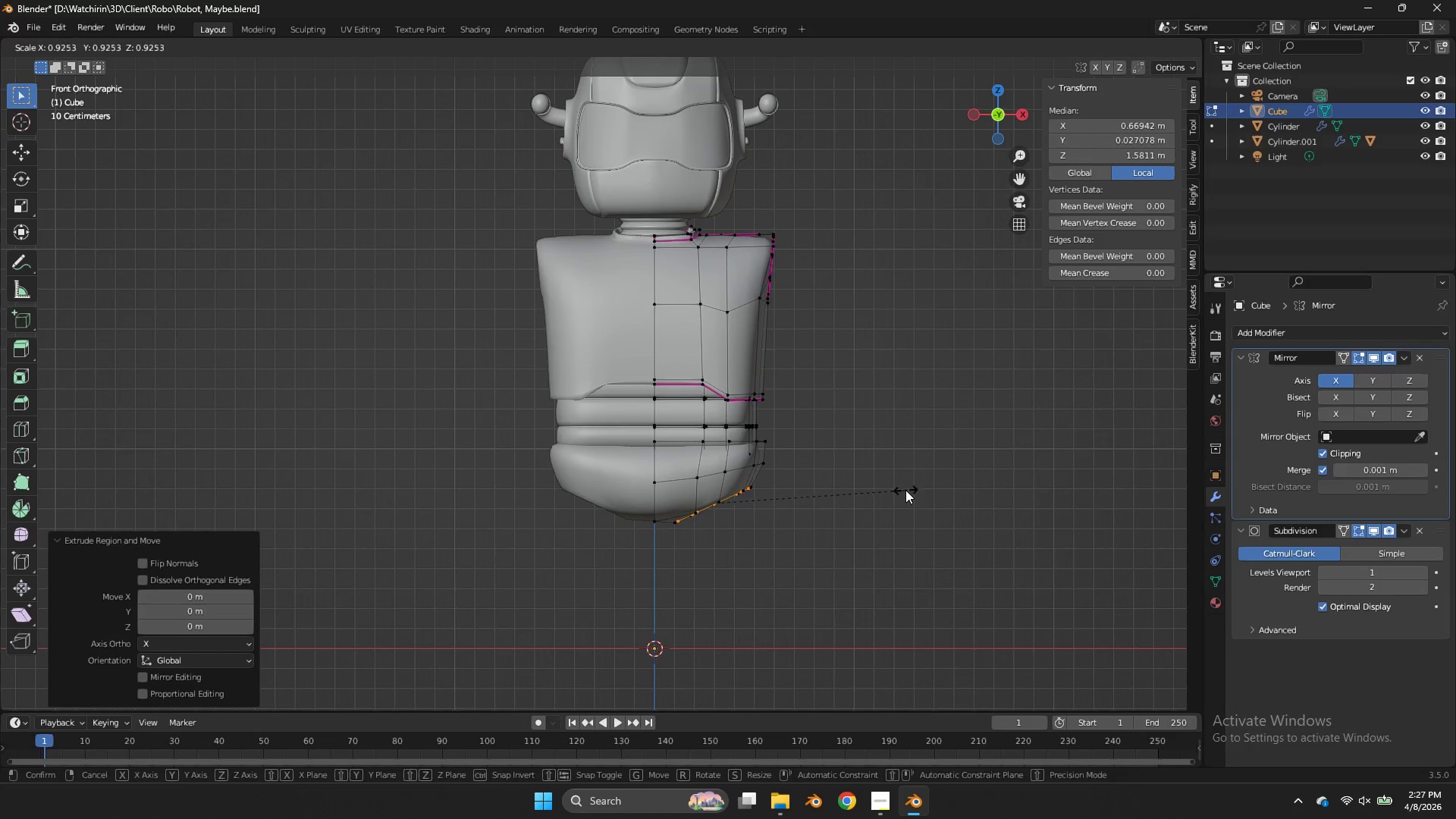 
left_click([905, 490])
 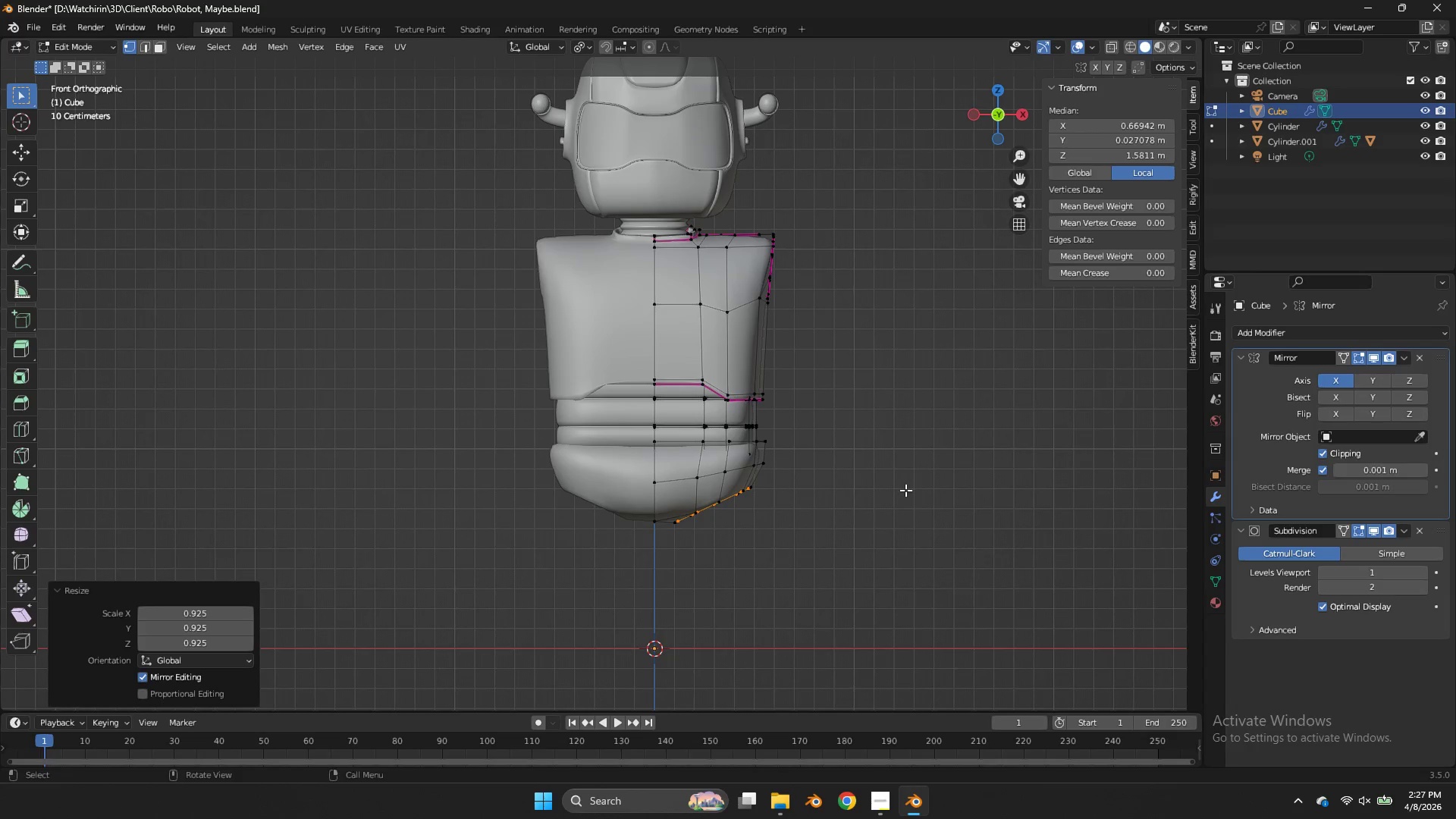 
key(G)
 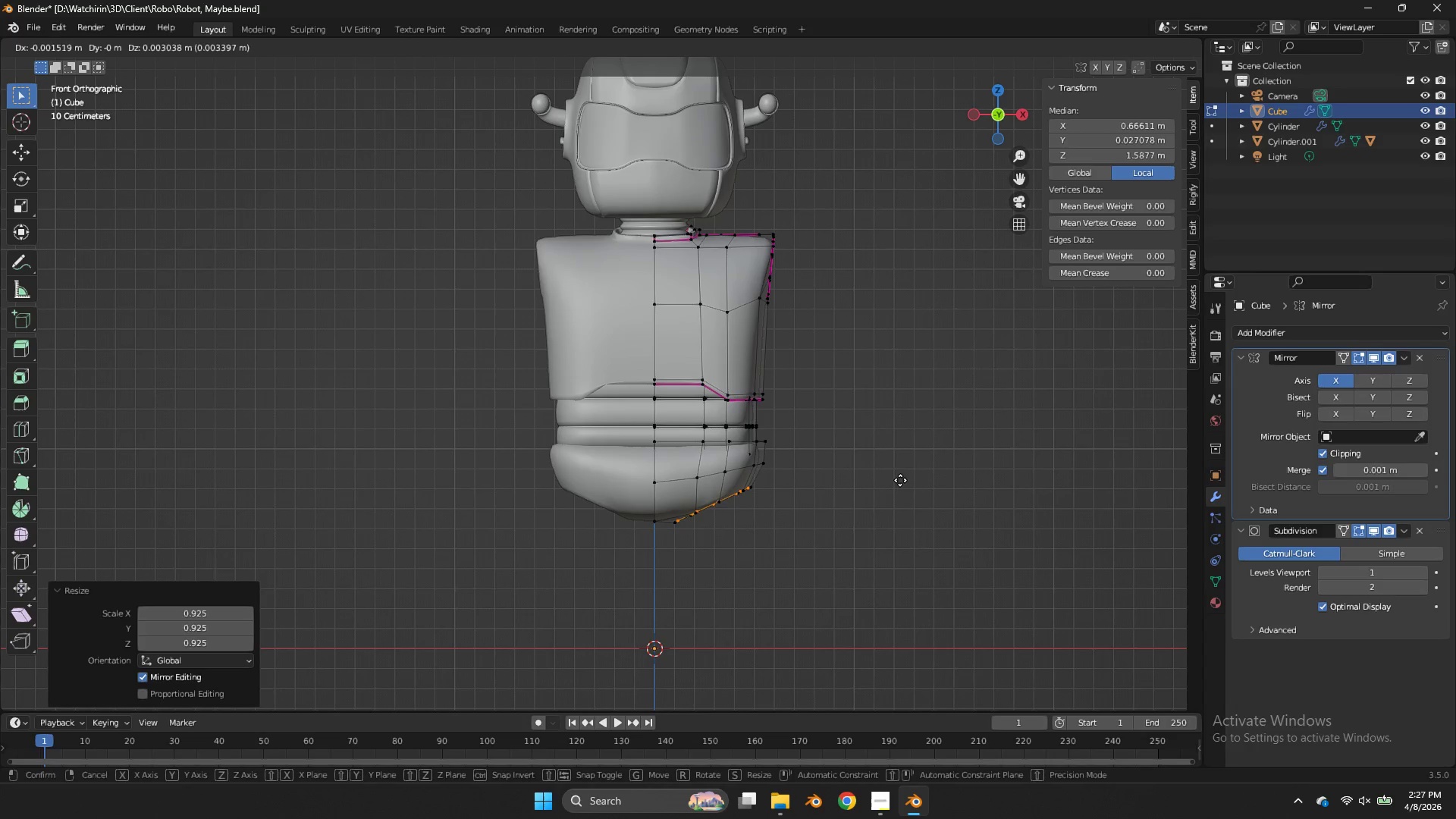 
hold_key(key=ShiftLeft, duration=0.83)
left_click([867, 412])
 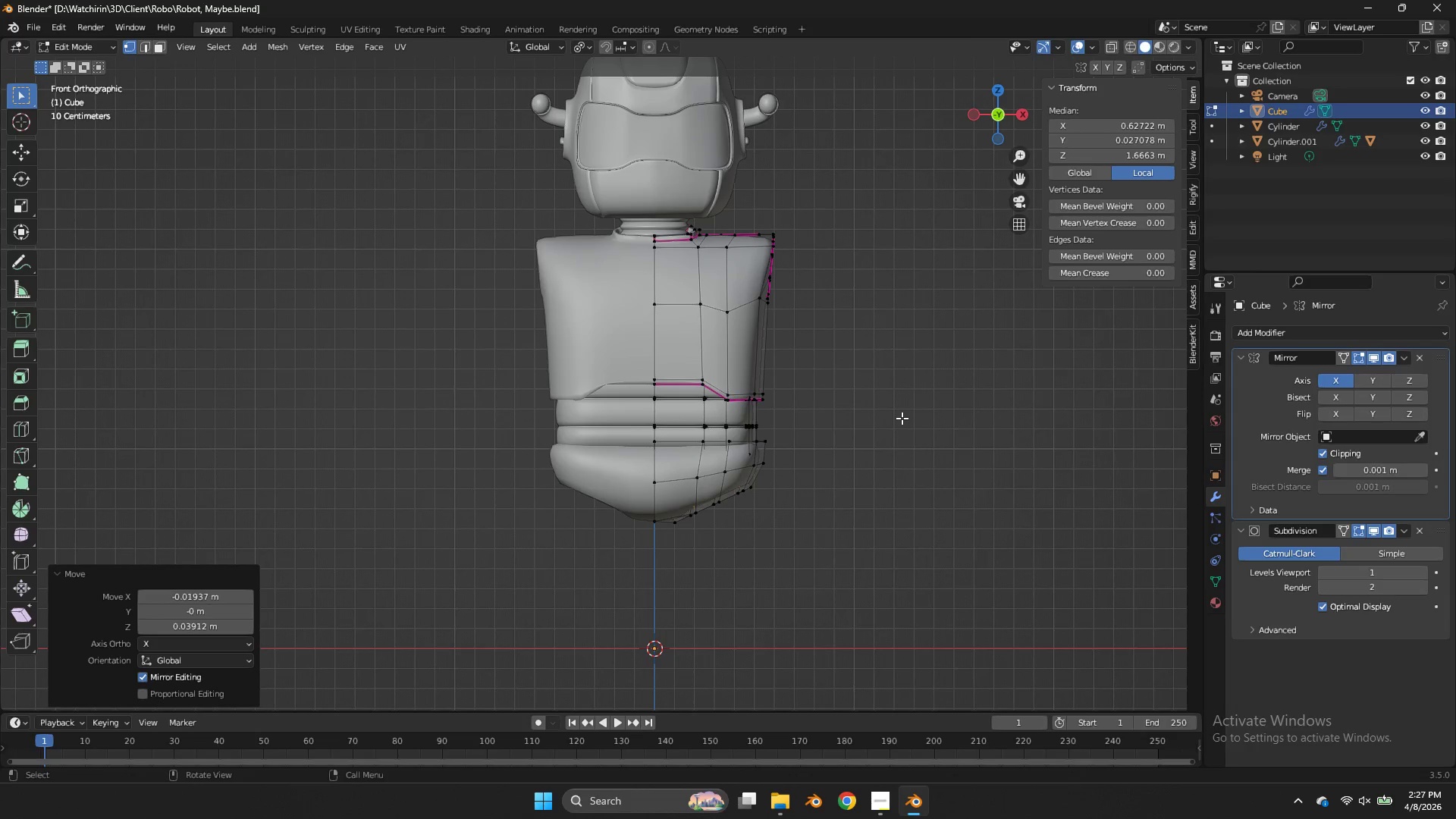 
key(F)
 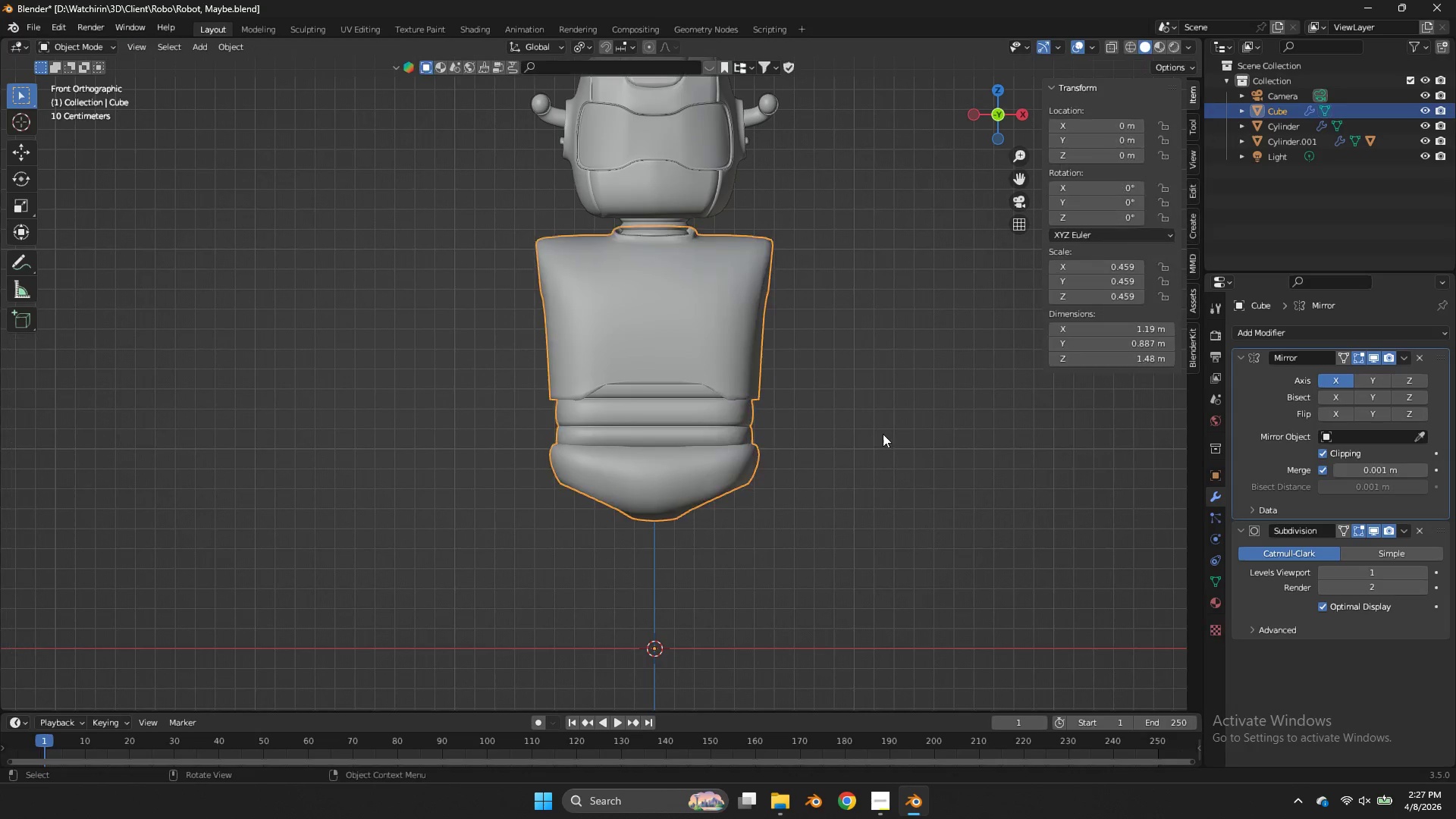 
key(Tab)
 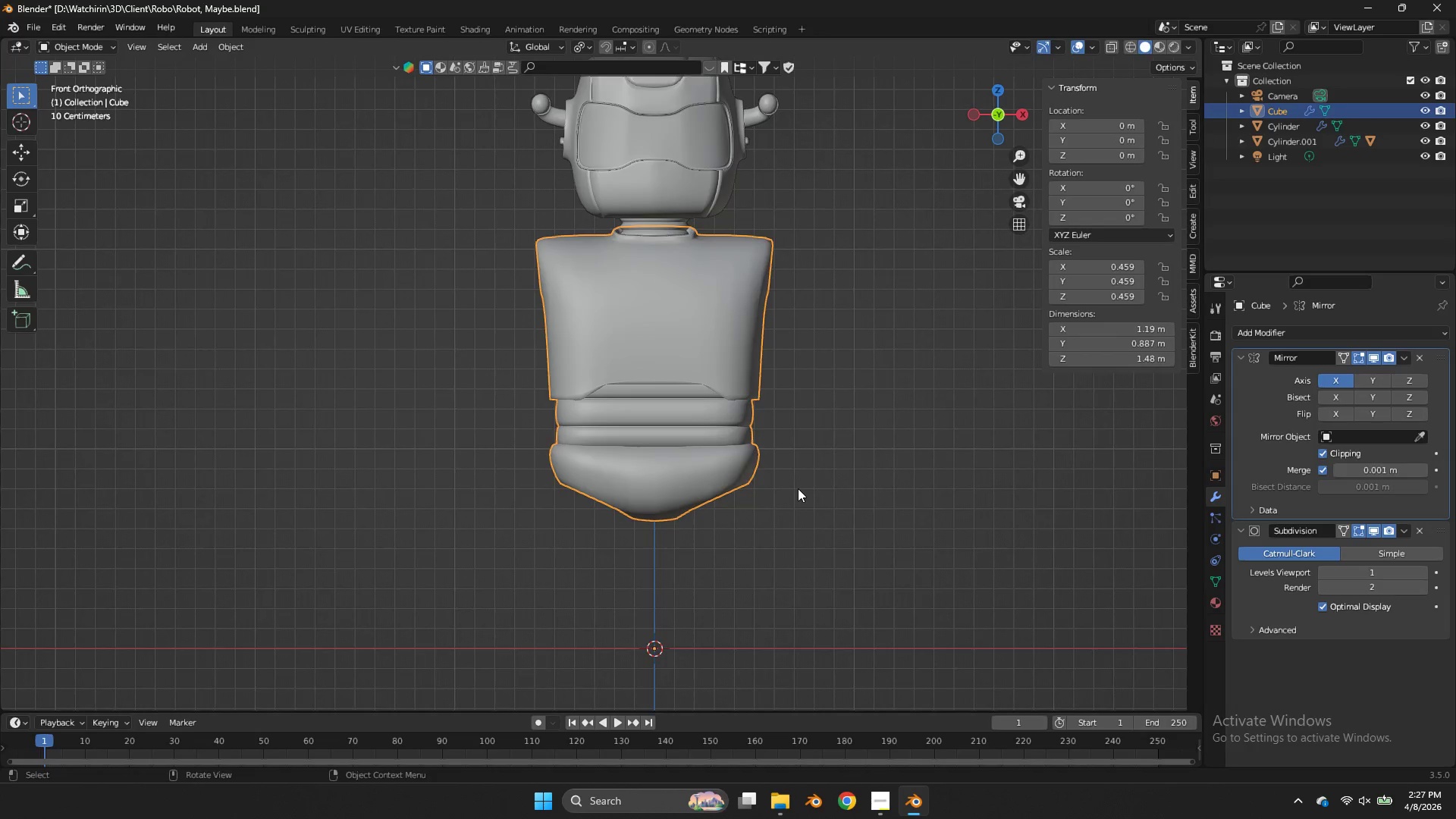 
key(Control+ControlLeft)
 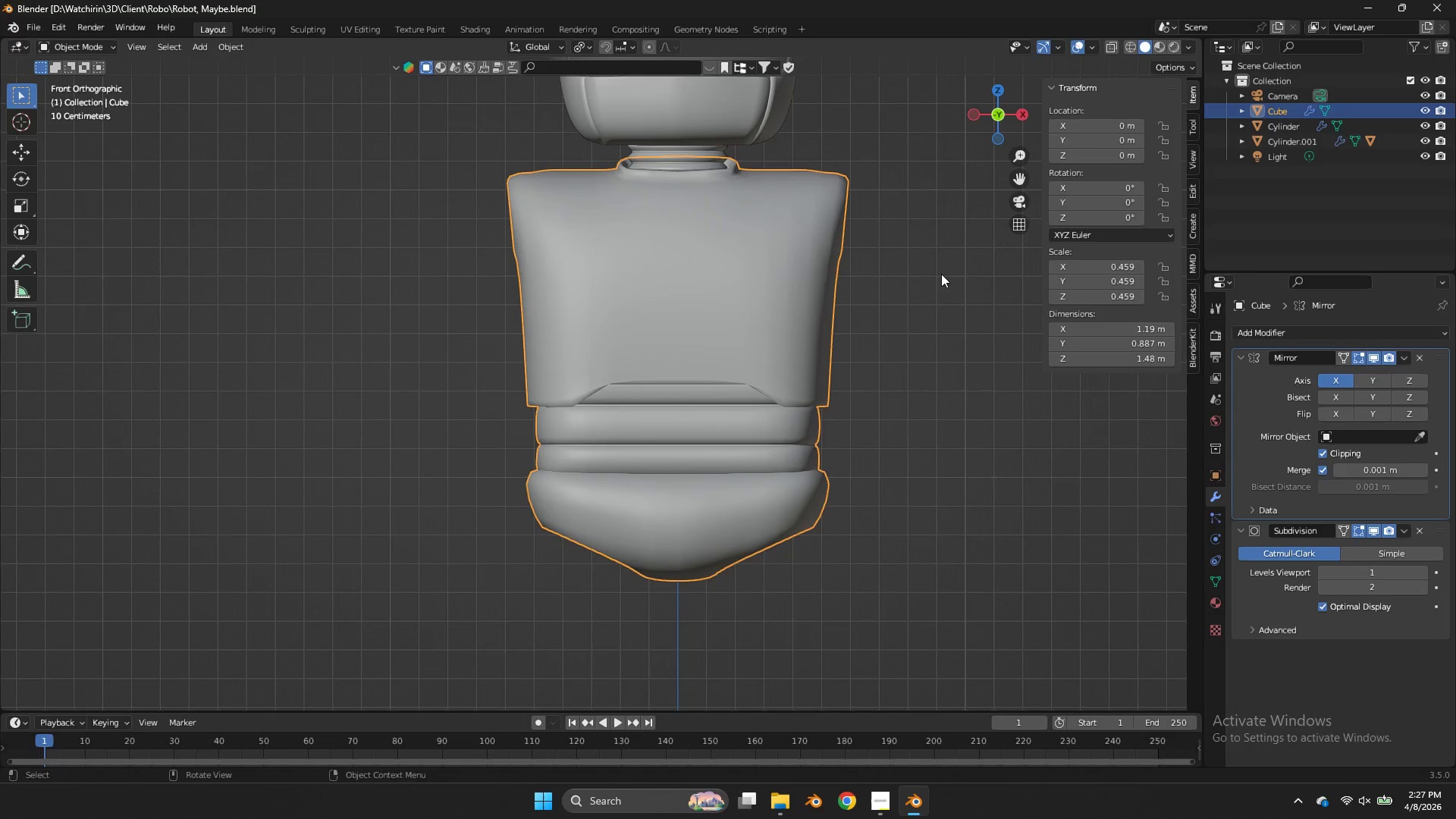 
key(Control+S)
 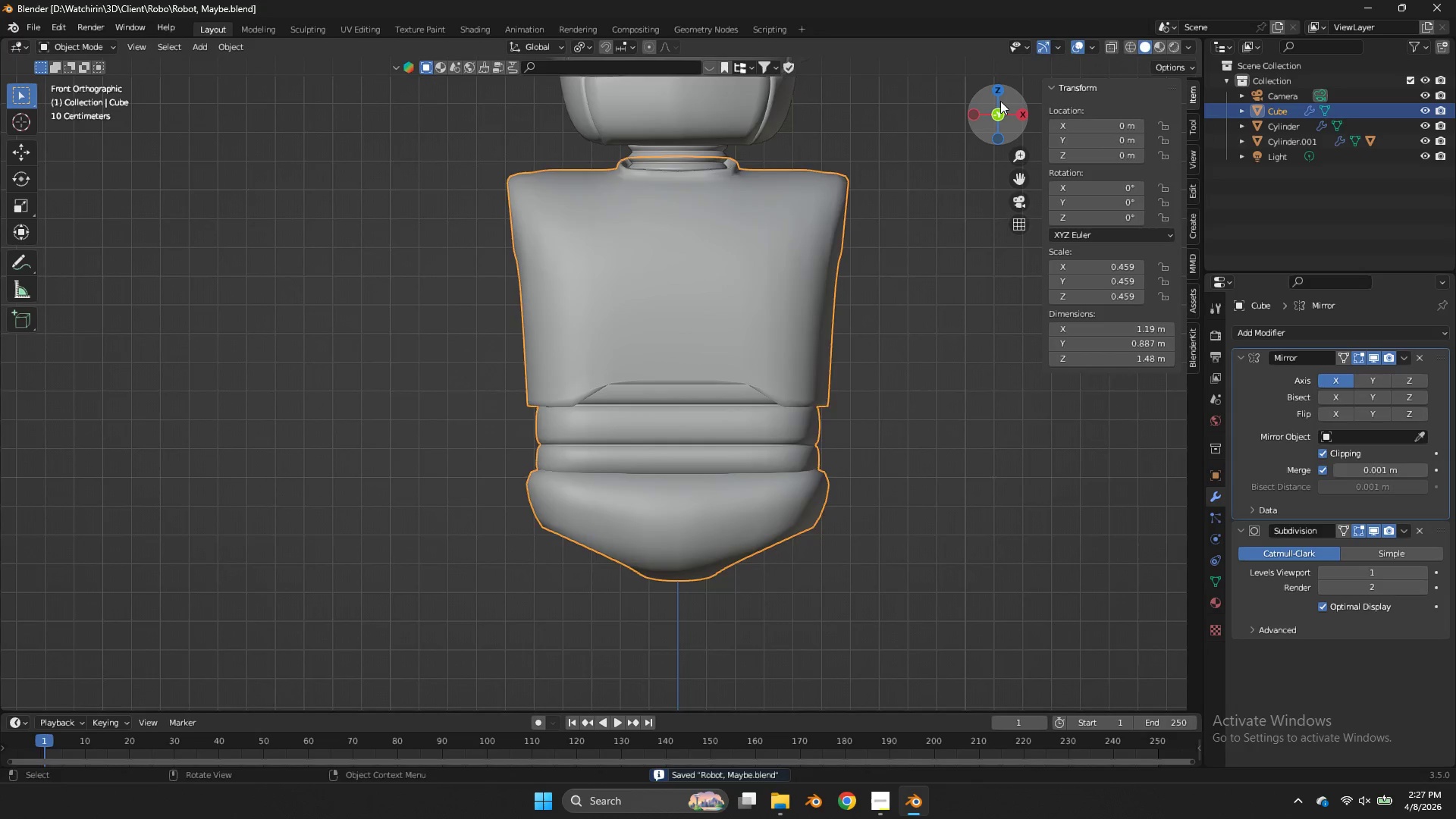 
scroll: coordinate [798, 488], scroll_direction: up, amount: 2.0
 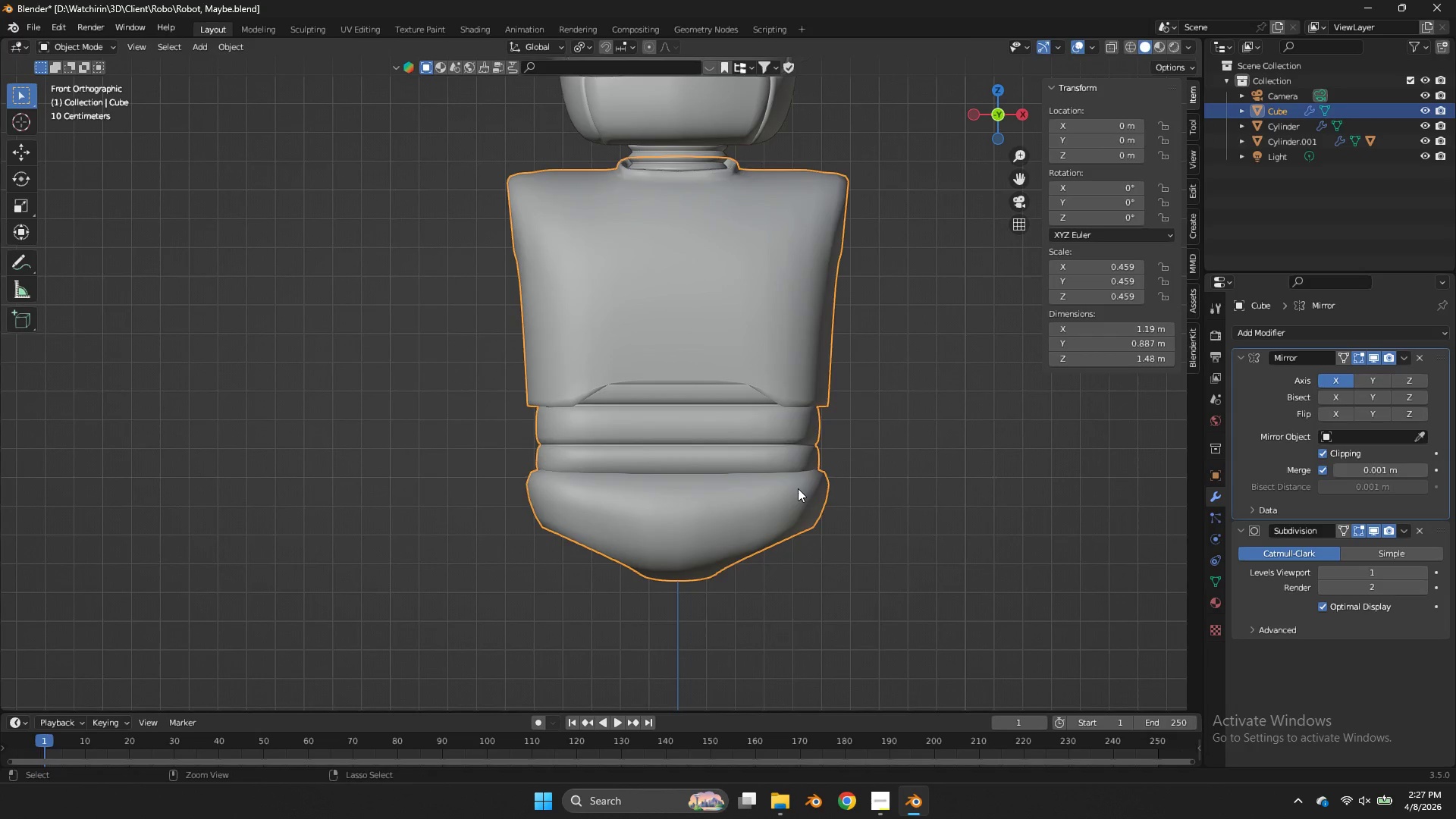 
left_click_drag(start_coordinate=[1000, 101], to_coordinate=[922, 669])
 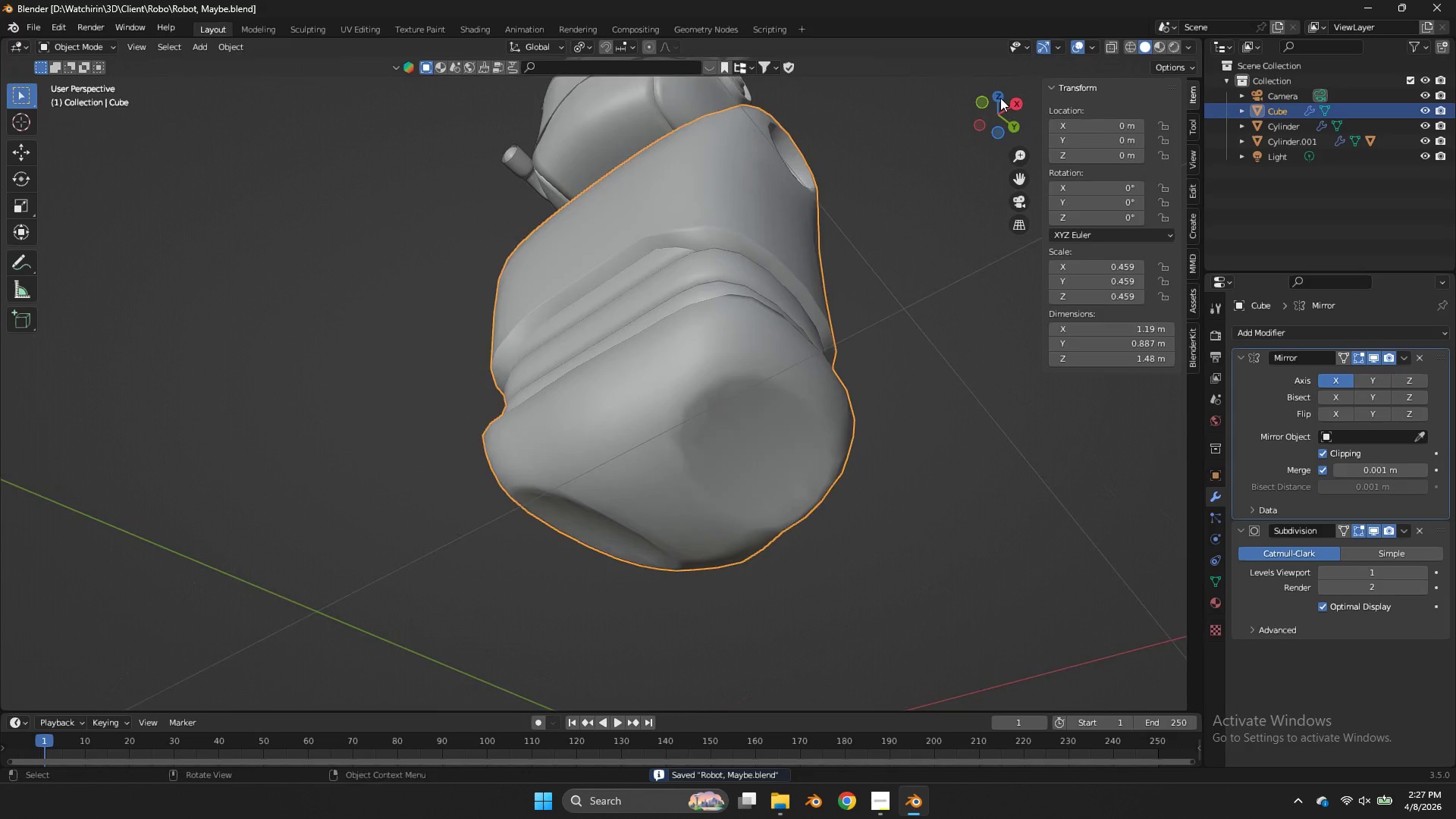 
key(Tab)
 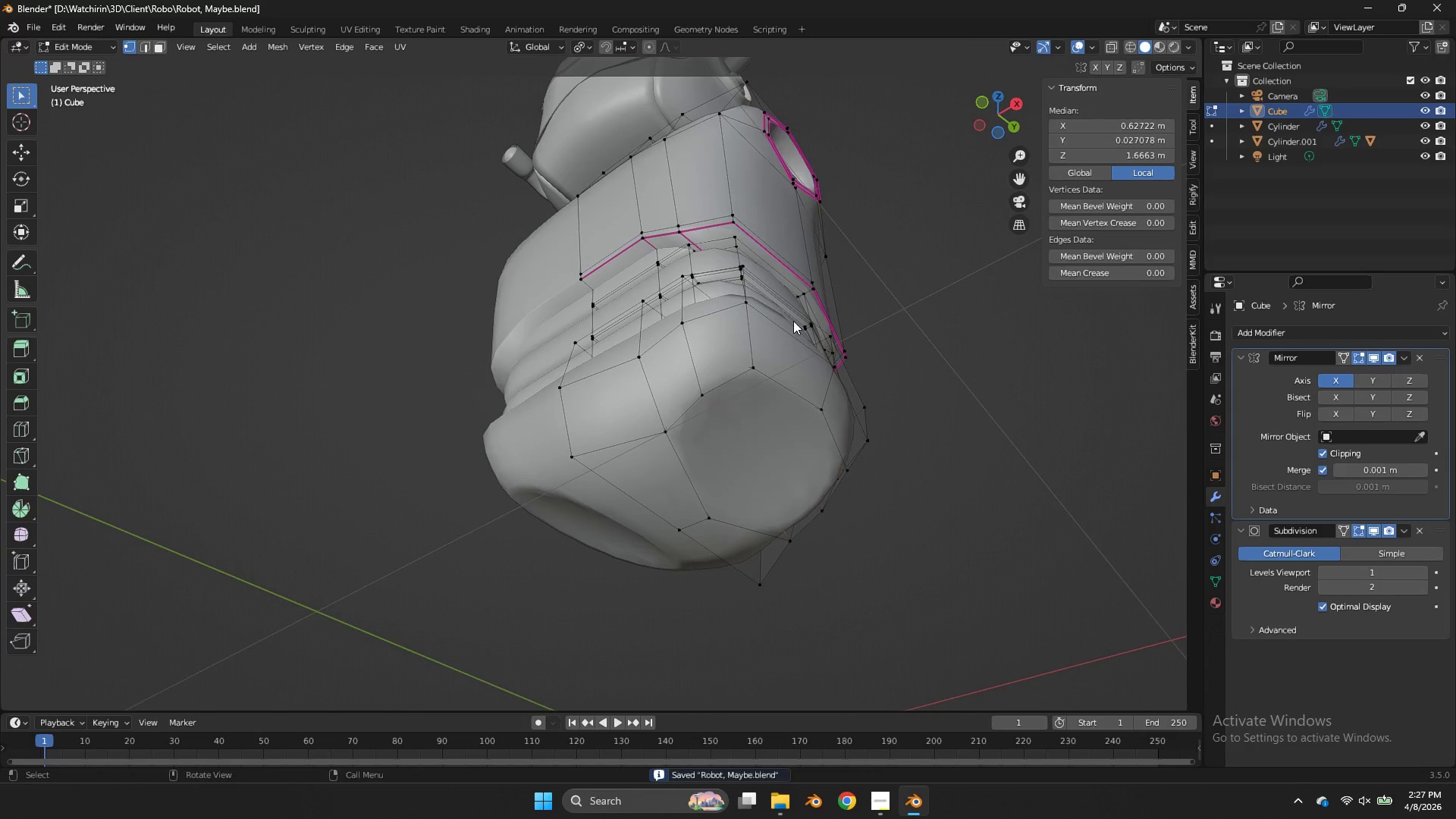 
hold_key(key=AltLeft, duration=0.98)
left_click_drag(start_coordinate=[729, 363], to_coordinate=[729, 372])
 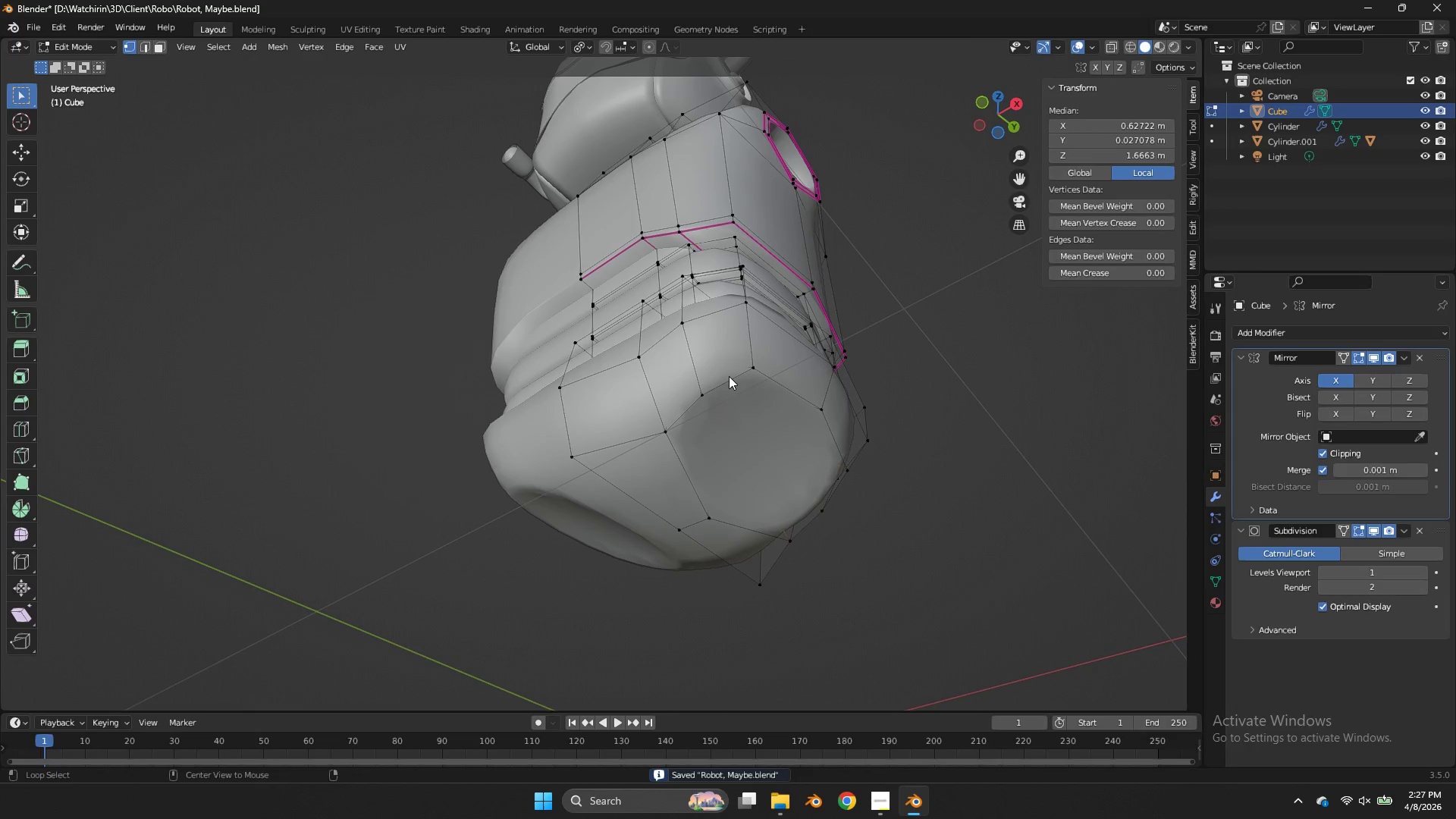 
double_click([729, 376])
 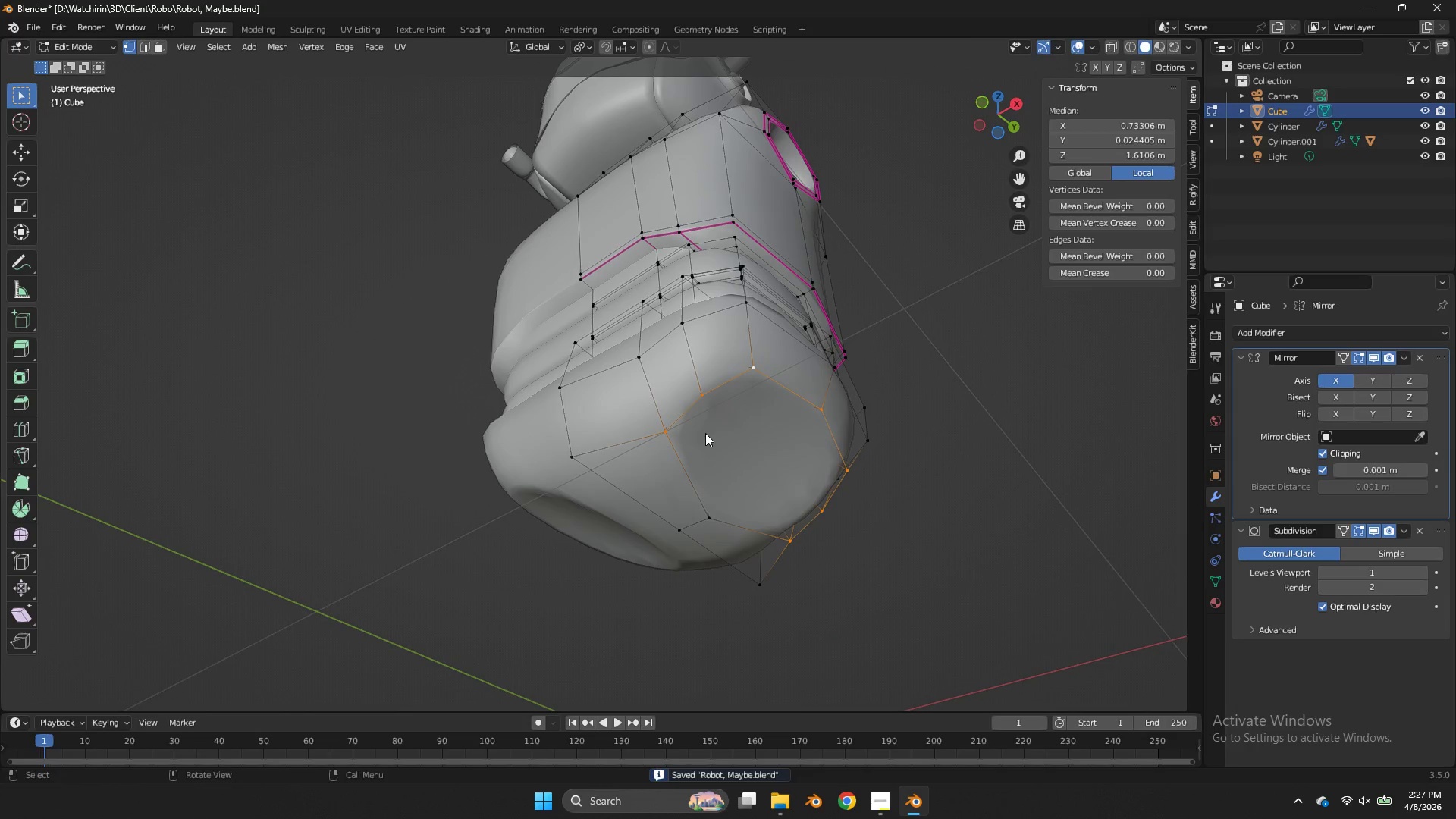 
hold_key(key=ShiftLeft, duration=0.78)
hold_key(key=AltLeft, duration=0.67)
left_click([686, 463])
 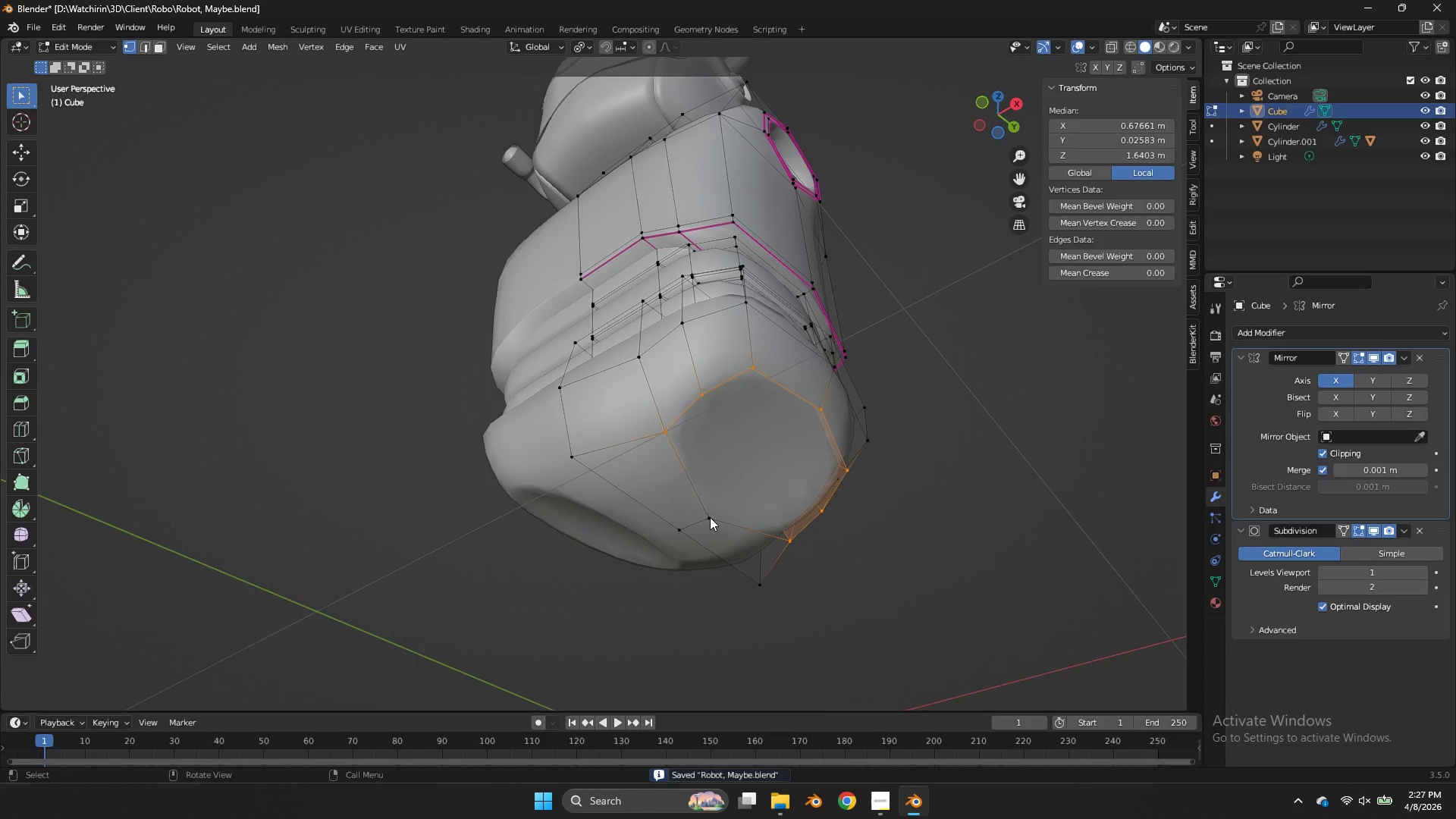 
key(Control+ControlLeft)
 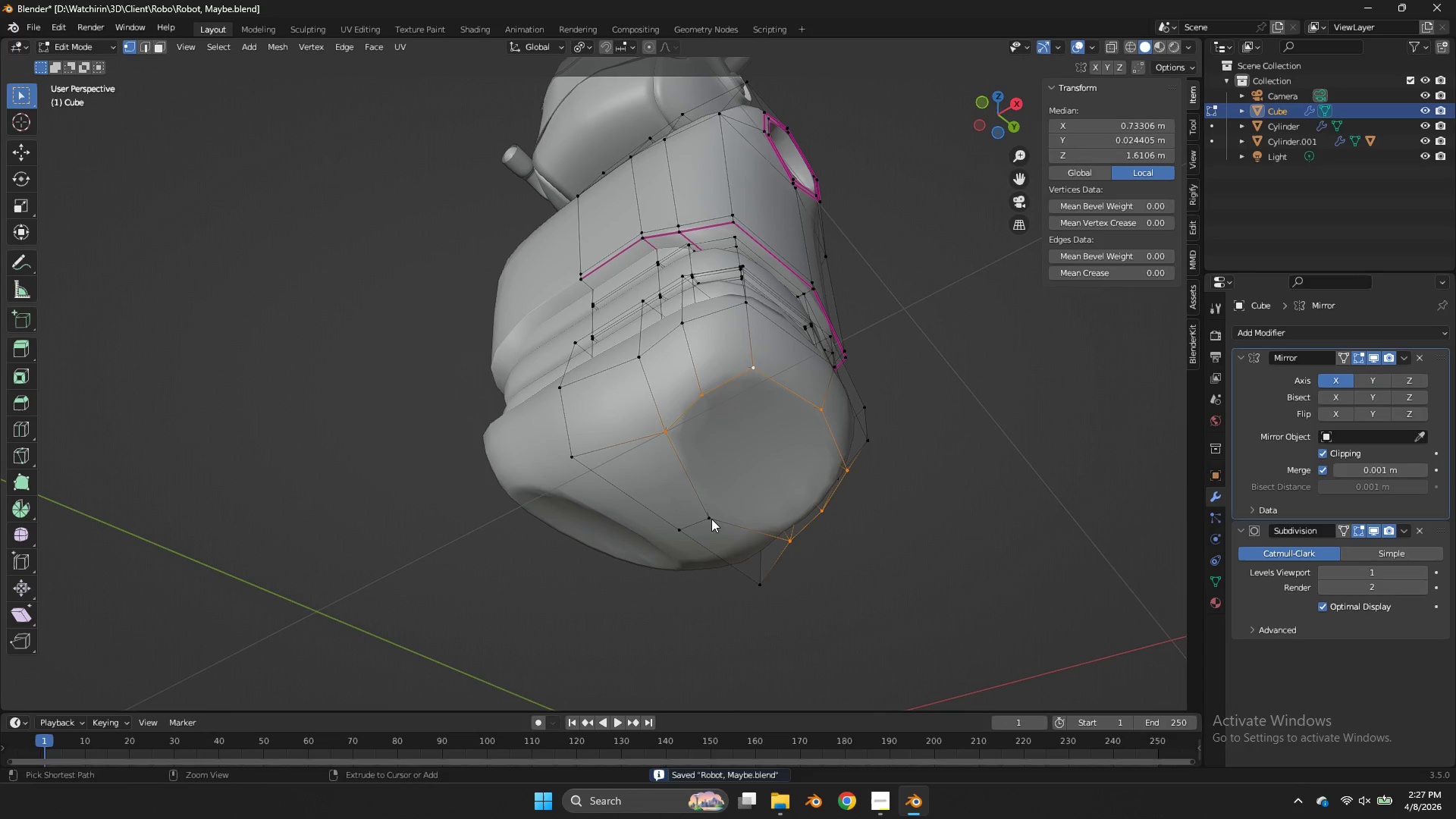 
key(Control+Z)
 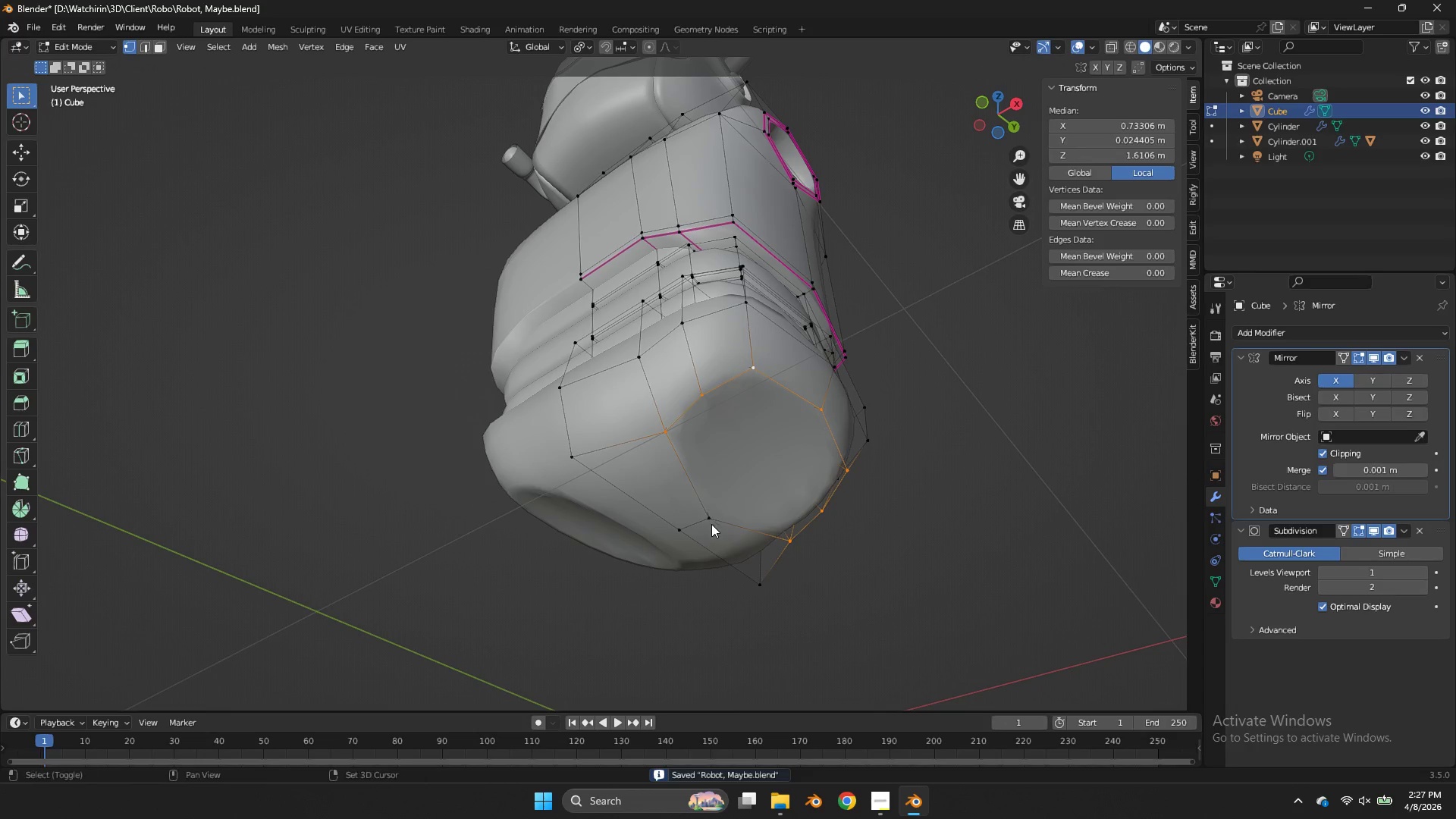 
key(Shift+ShiftLeft)
 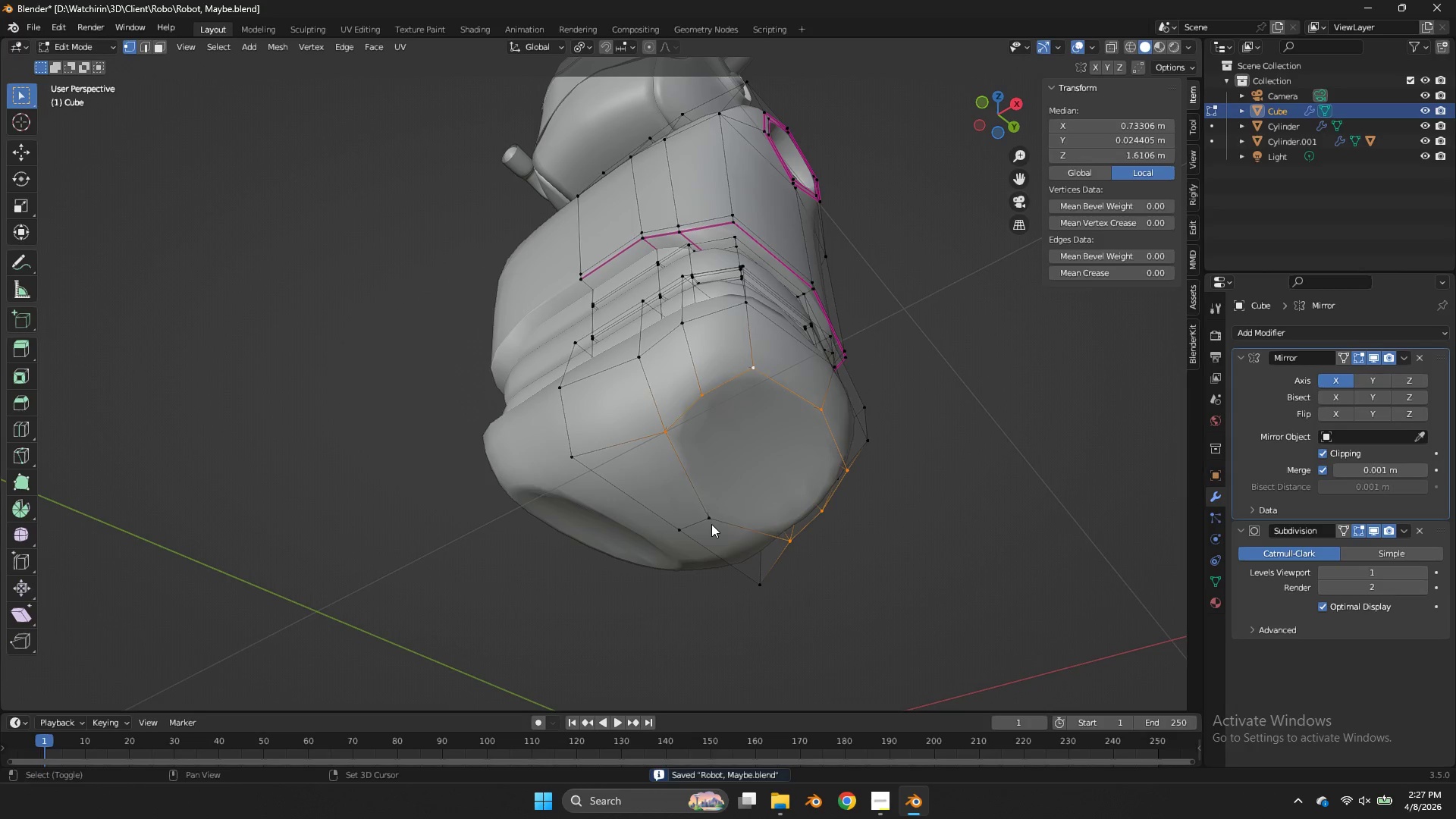 
left_click([711, 524])
 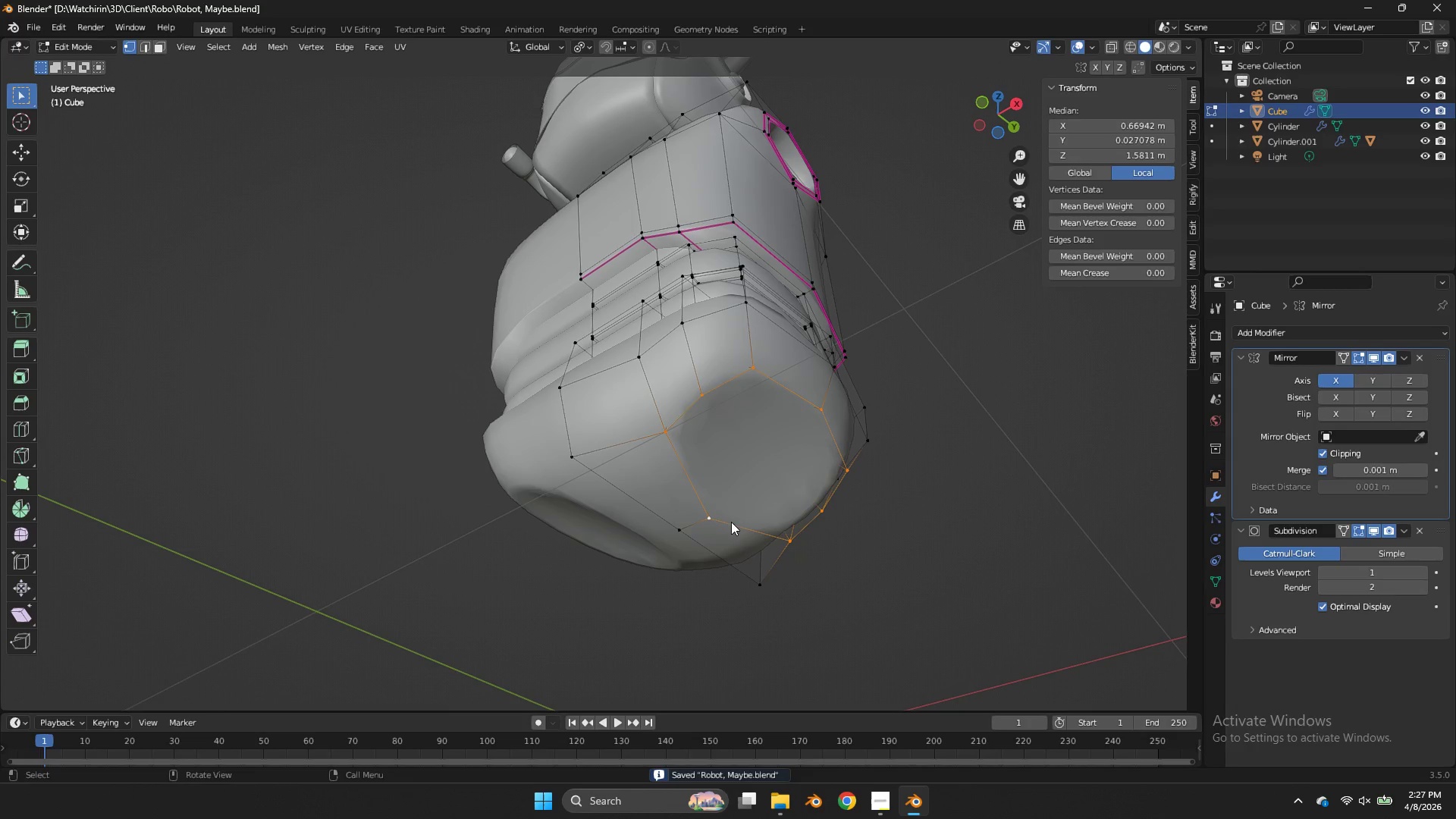 
key(Shift+ShiftLeft)
 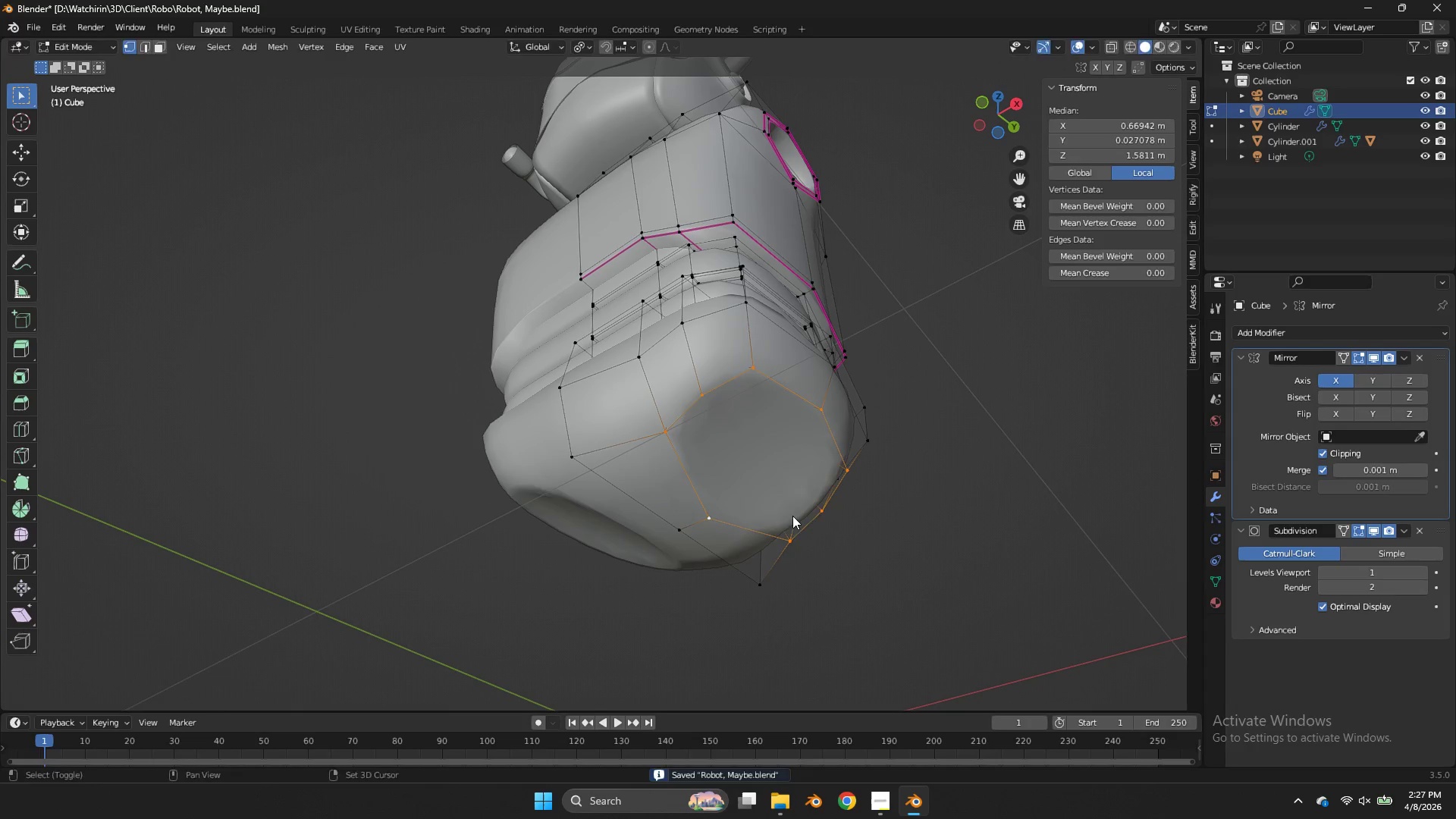 
key(Shift+E)
 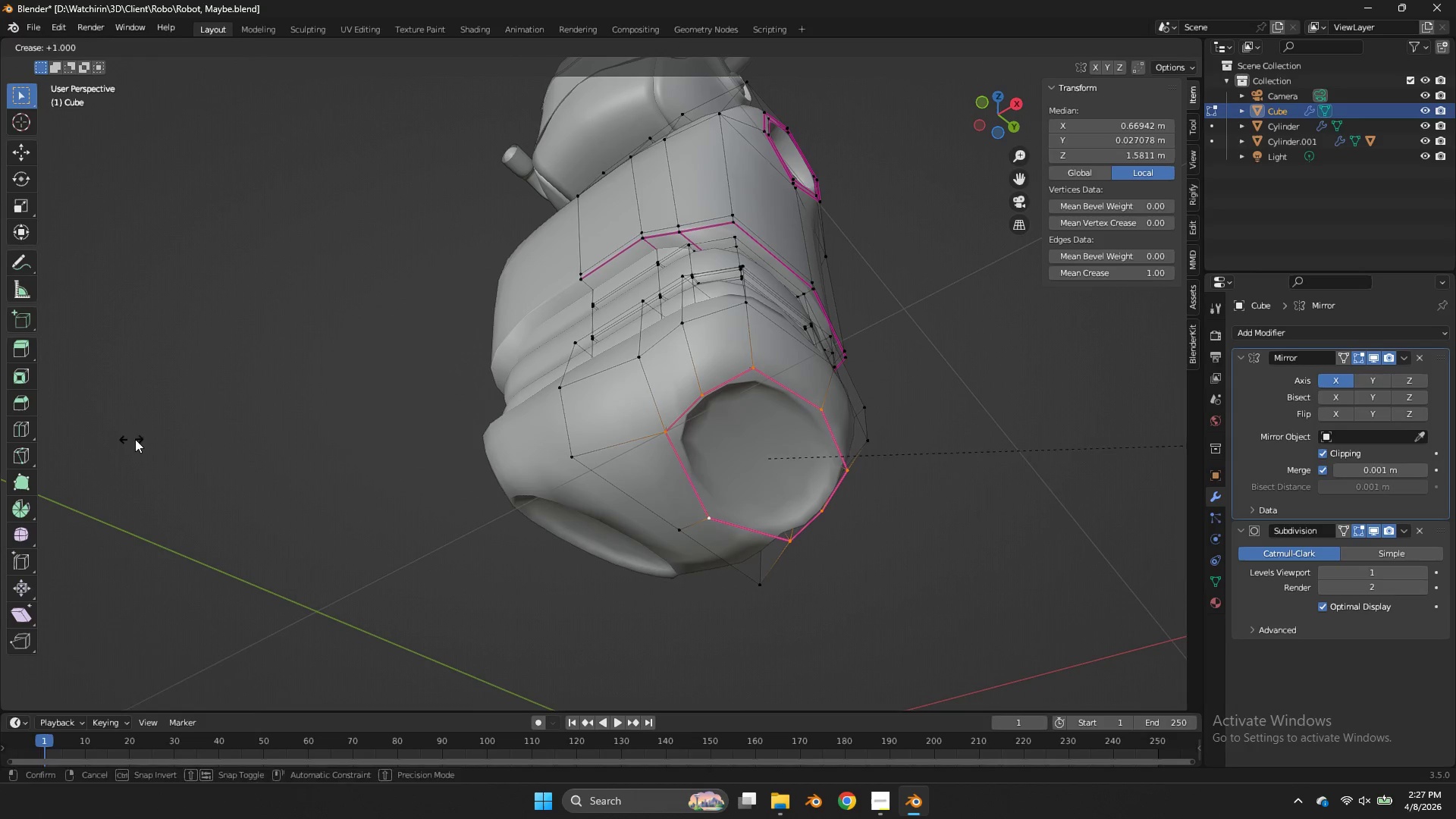 
left_click([147, 435])
 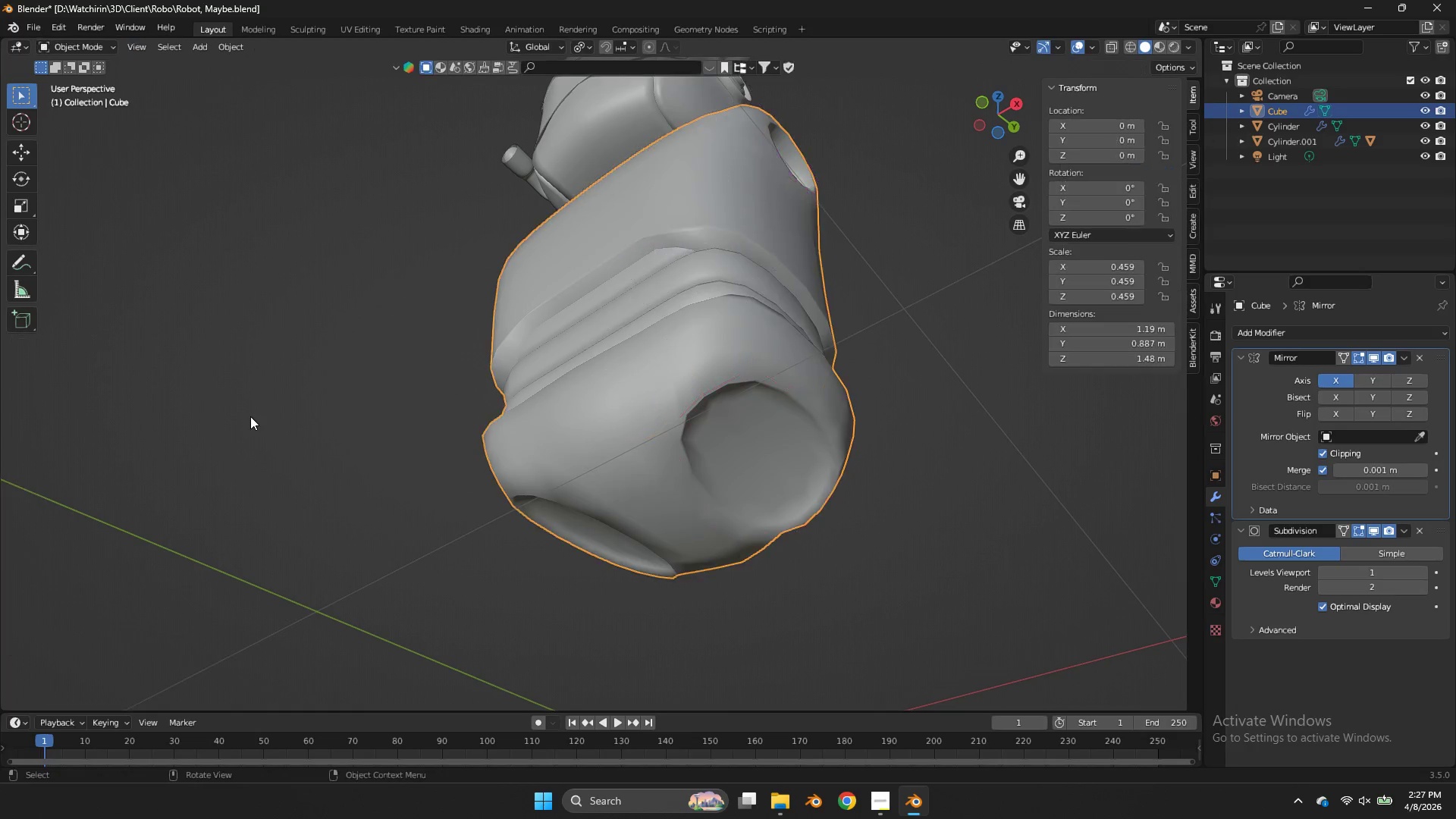 
key(Tab)
 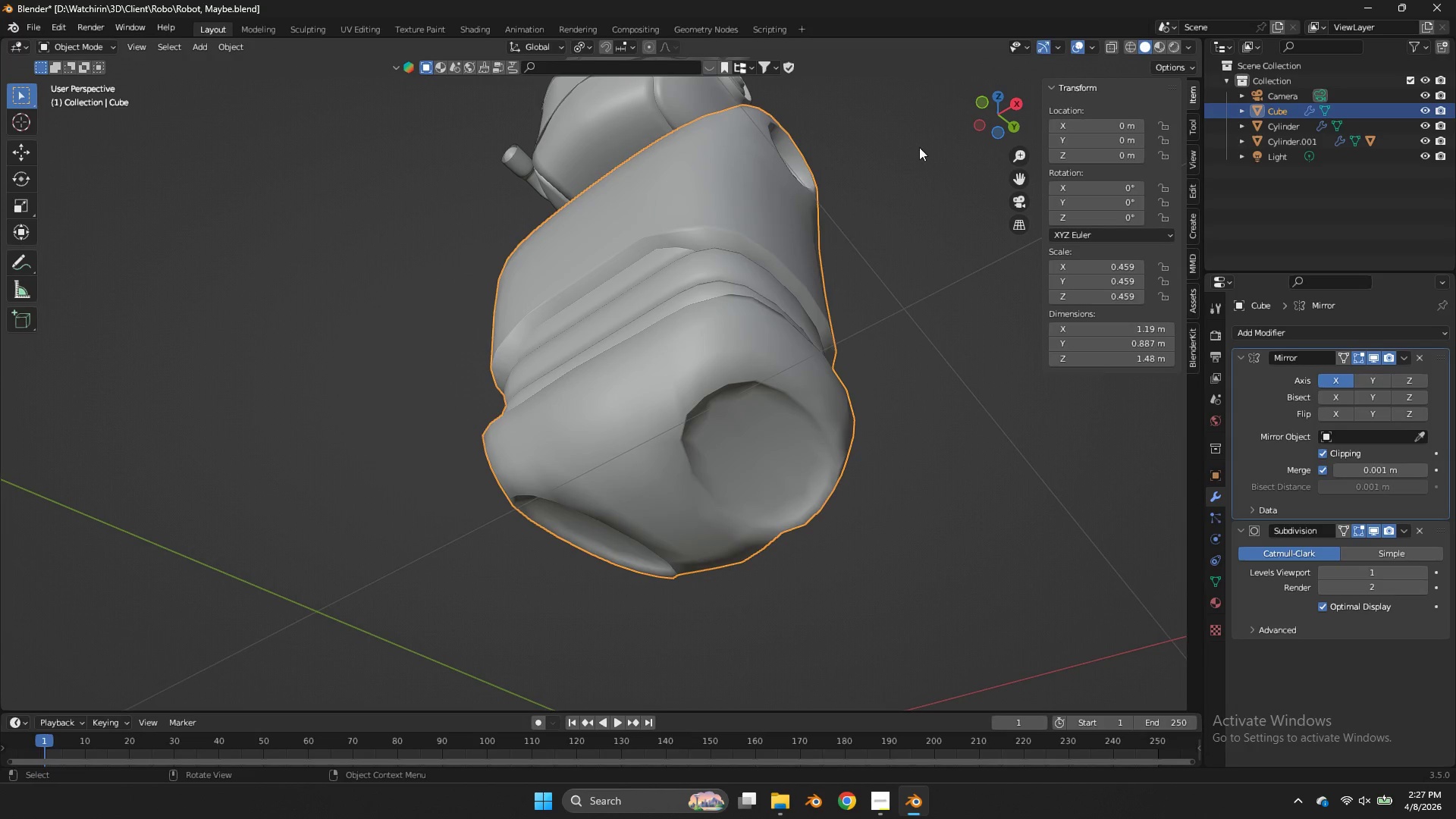 
key(Control+ControlLeft)
 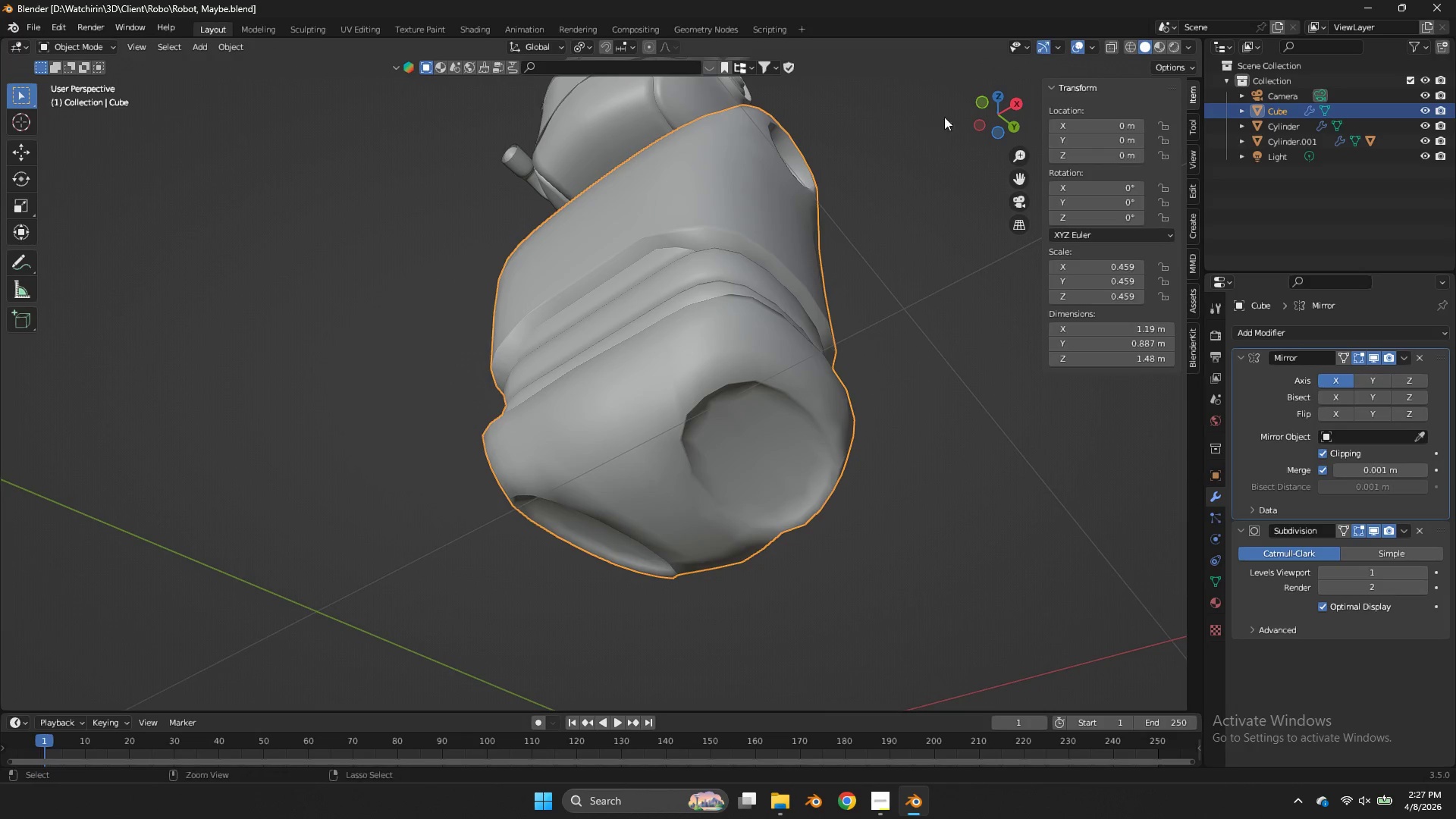 
key(Control+S)
 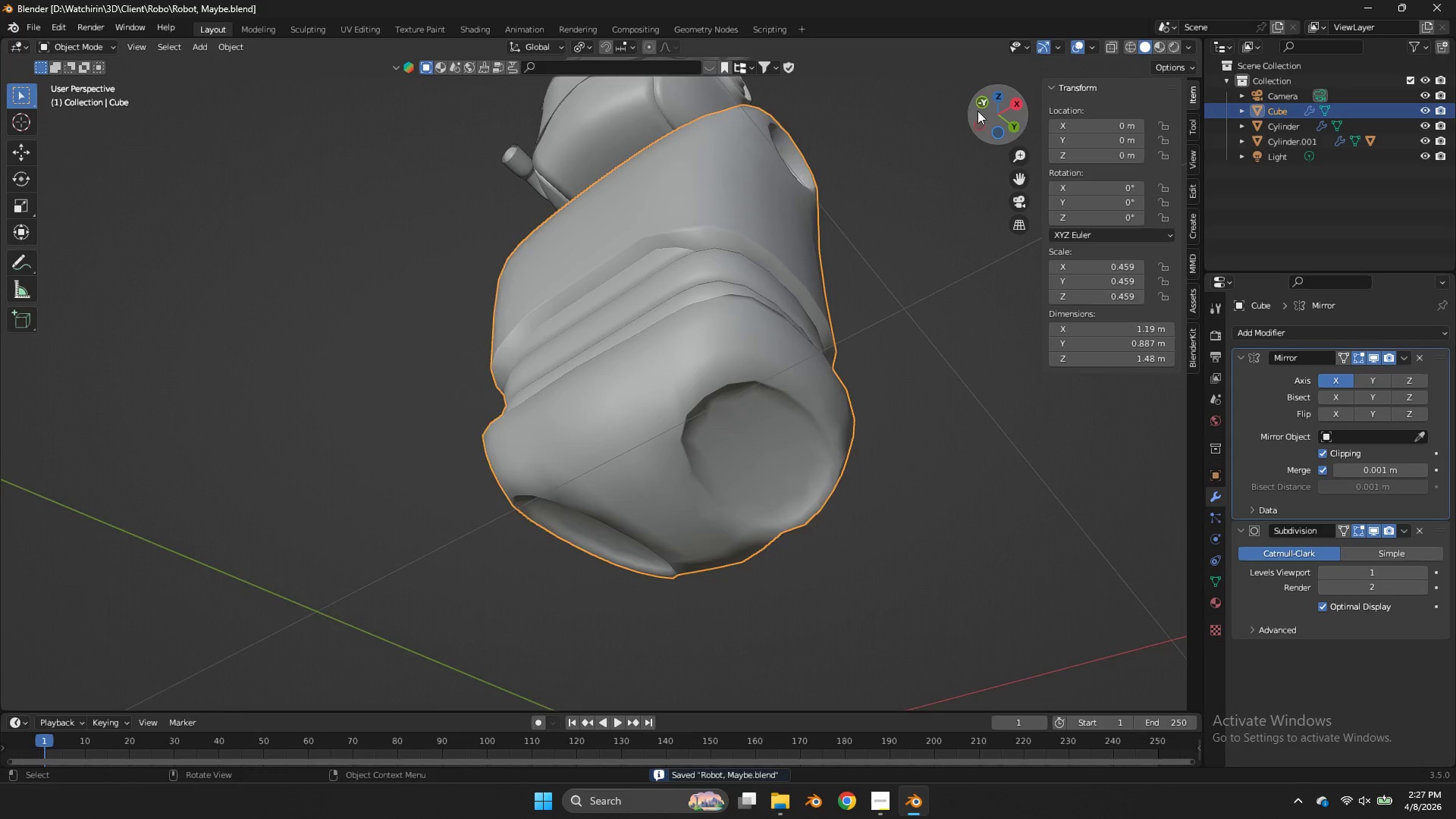 
left_click_drag(start_coordinate=[976, 111], to_coordinate=[1025, 108])
 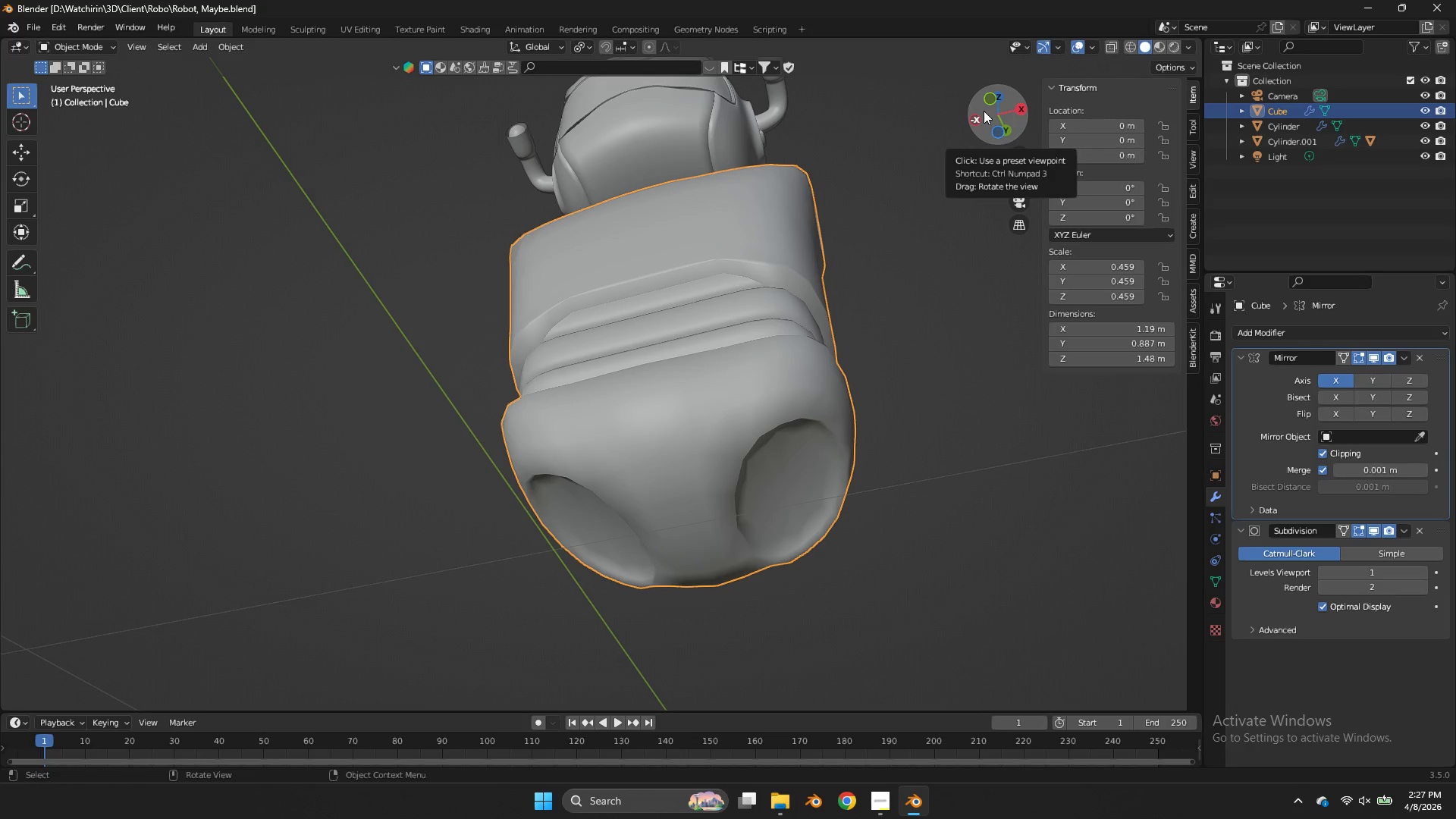 
wait(13.41)
 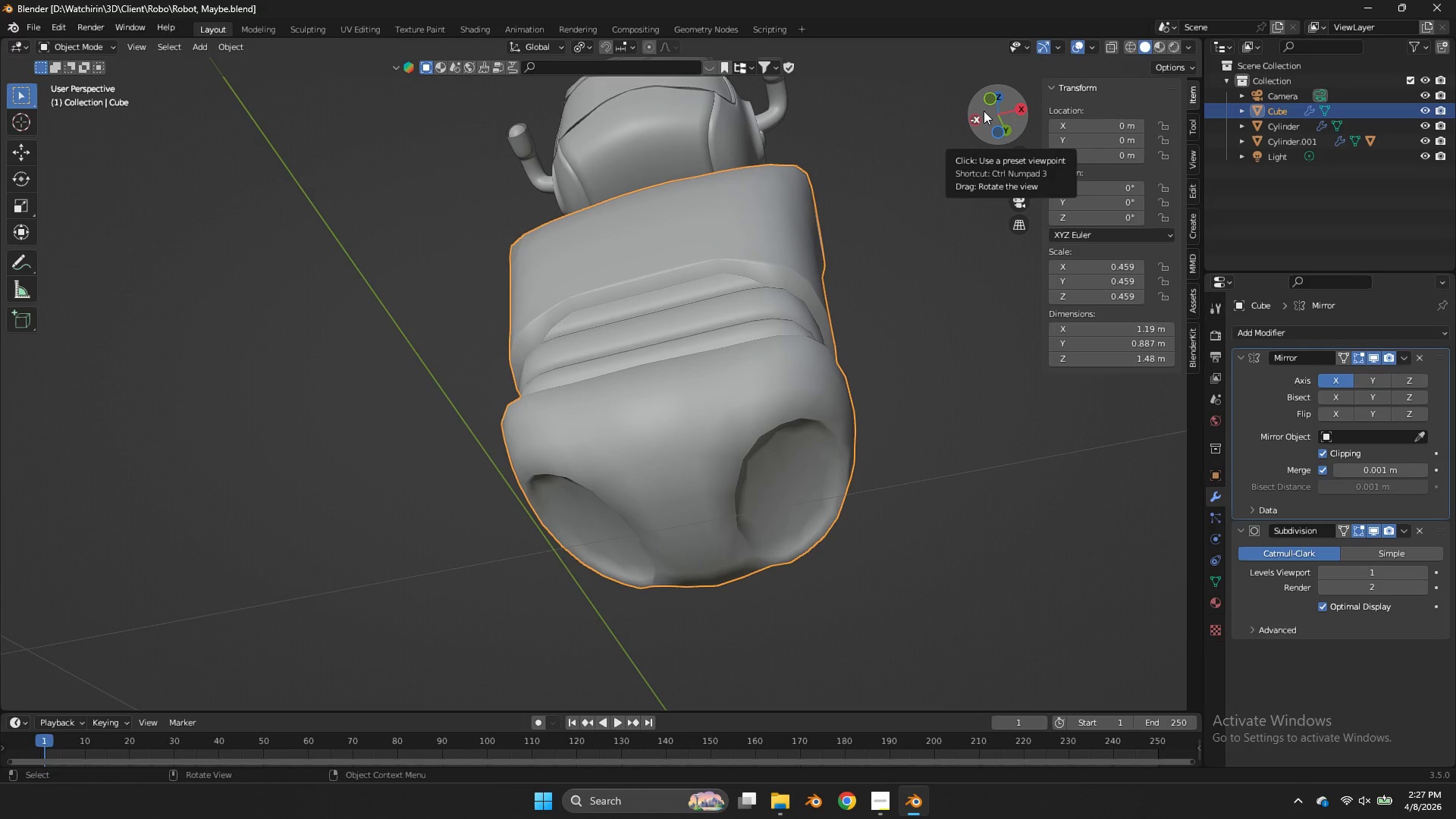 
left_click_drag(start_coordinate=[996, 121], to_coordinate=[843, 196])
 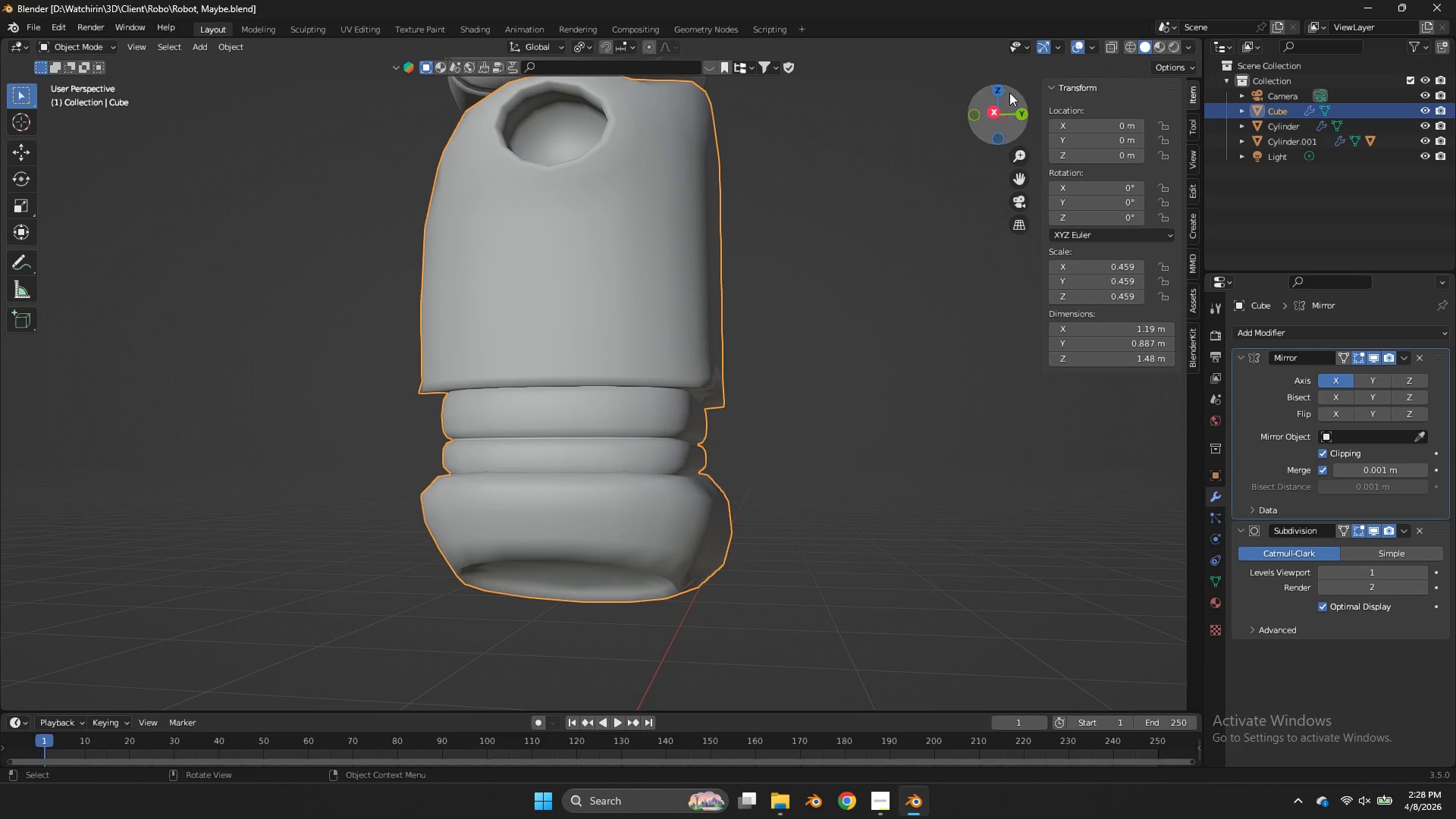 
left_click_drag(start_coordinate=[1012, 87], to_coordinate=[972, 109])
 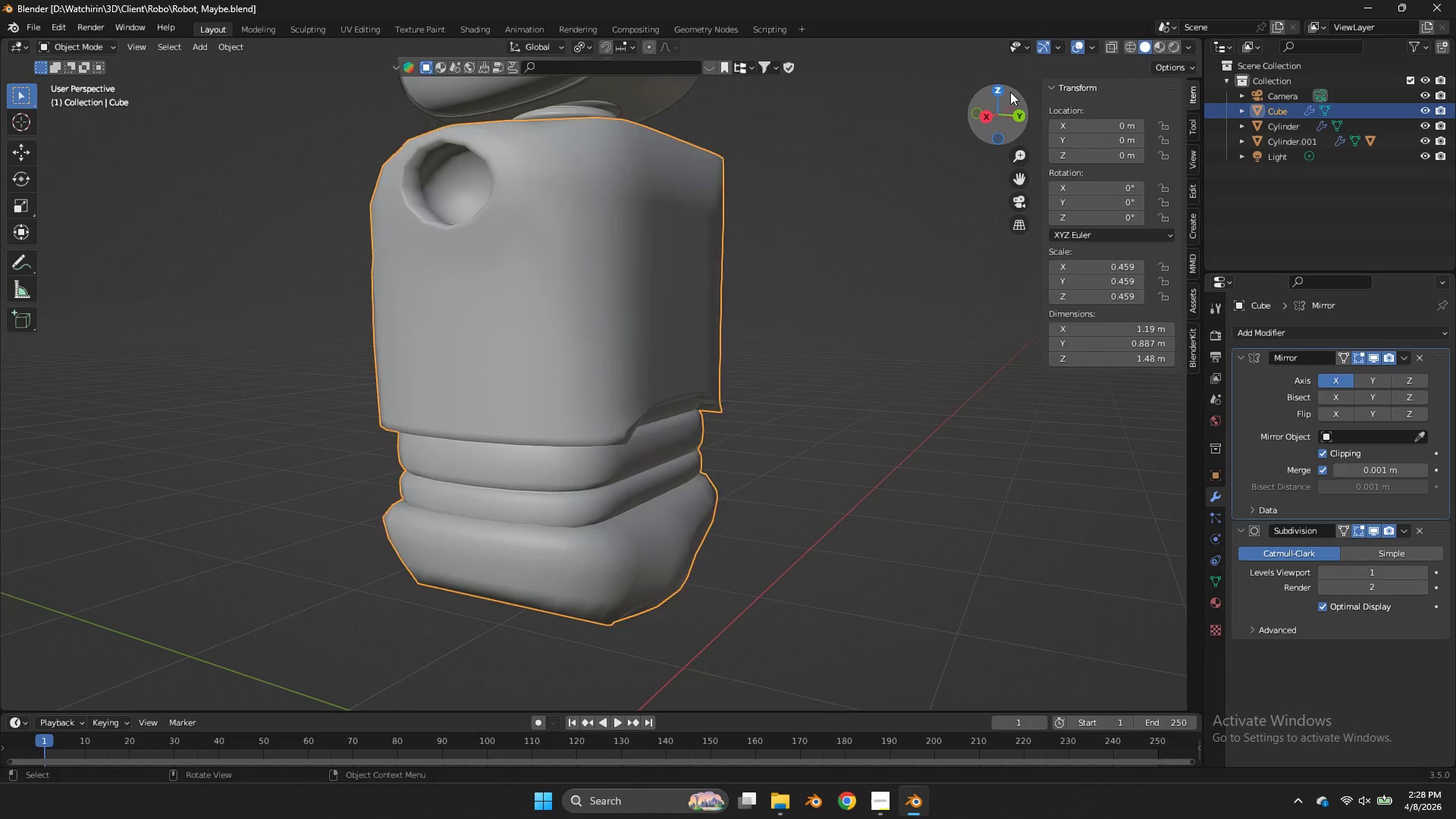 
key(Tab)
 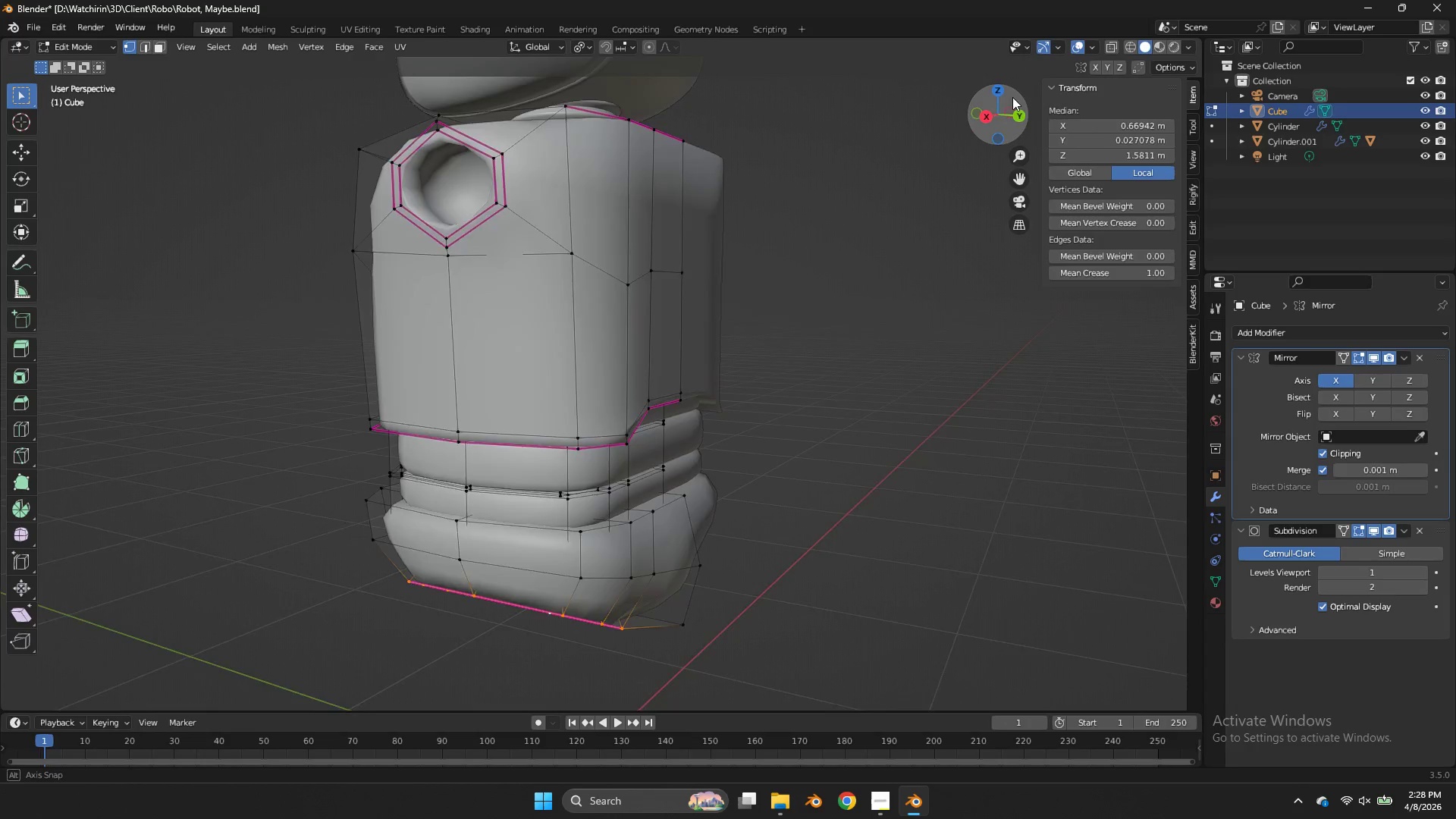 
left_click_drag(start_coordinate=[1010, 92], to_coordinate=[1186, 120])
 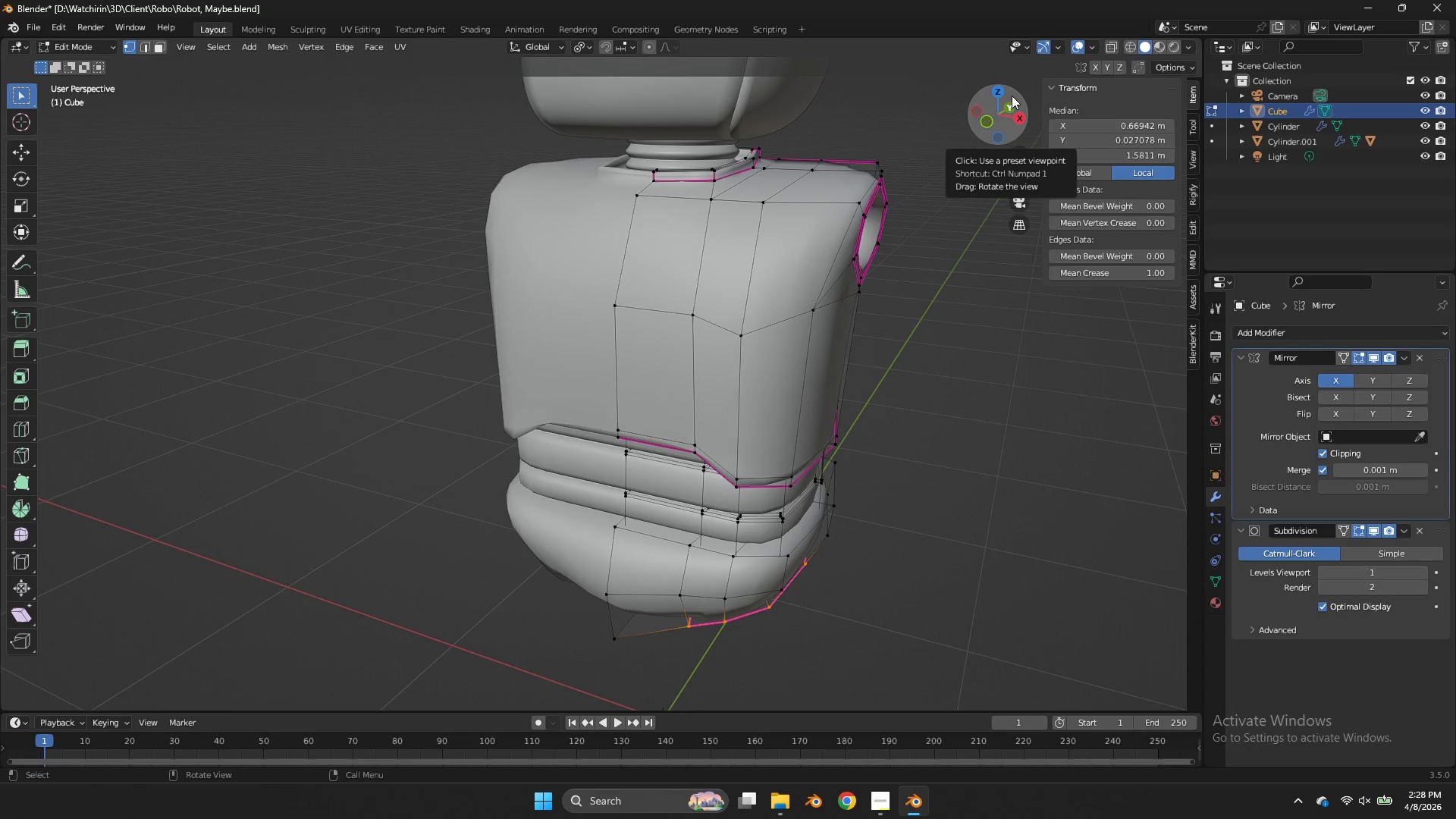 
wait(9.39)
 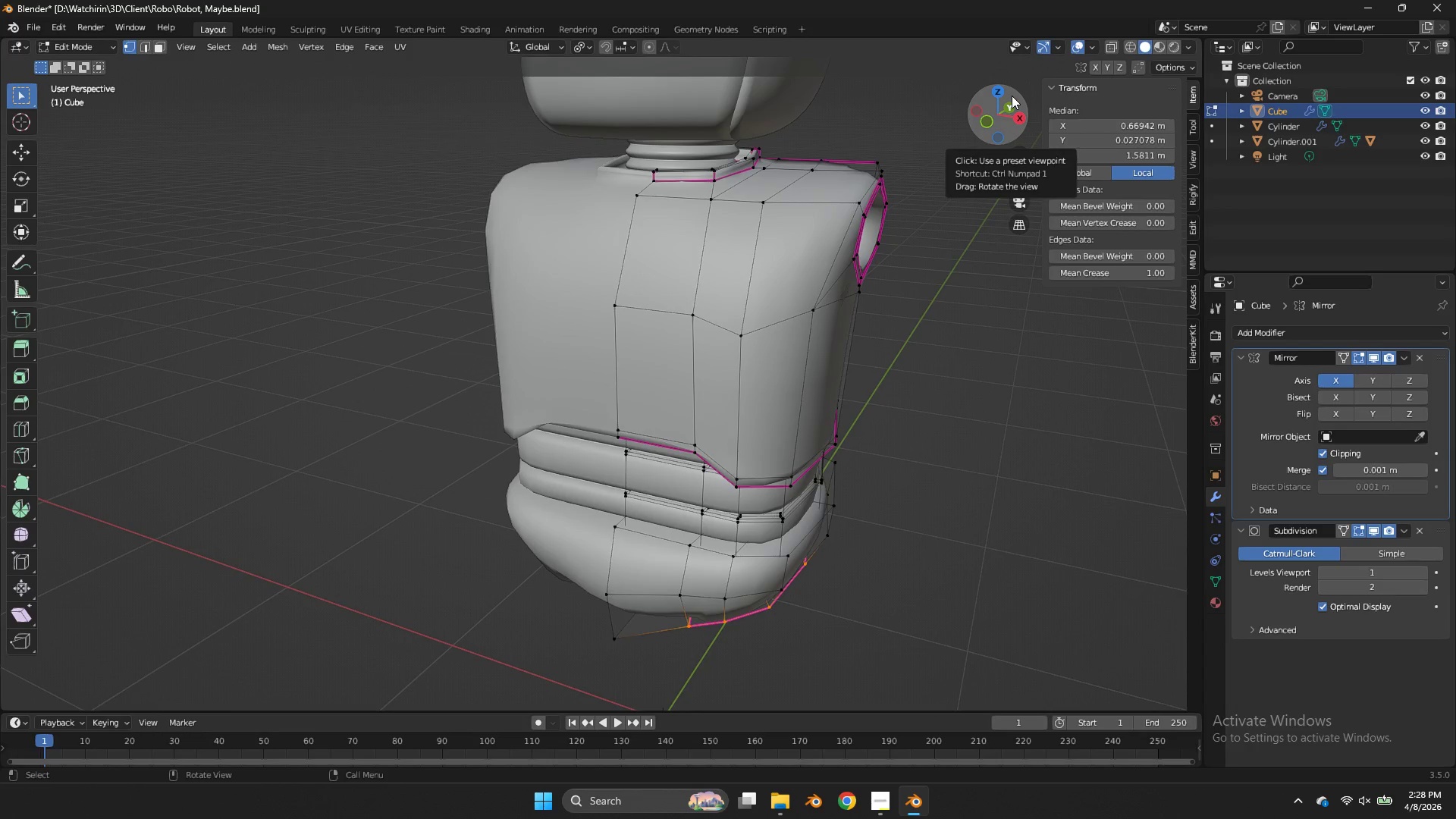 
left_click_drag(start_coordinate=[997, 133], to_coordinate=[857, 116])
 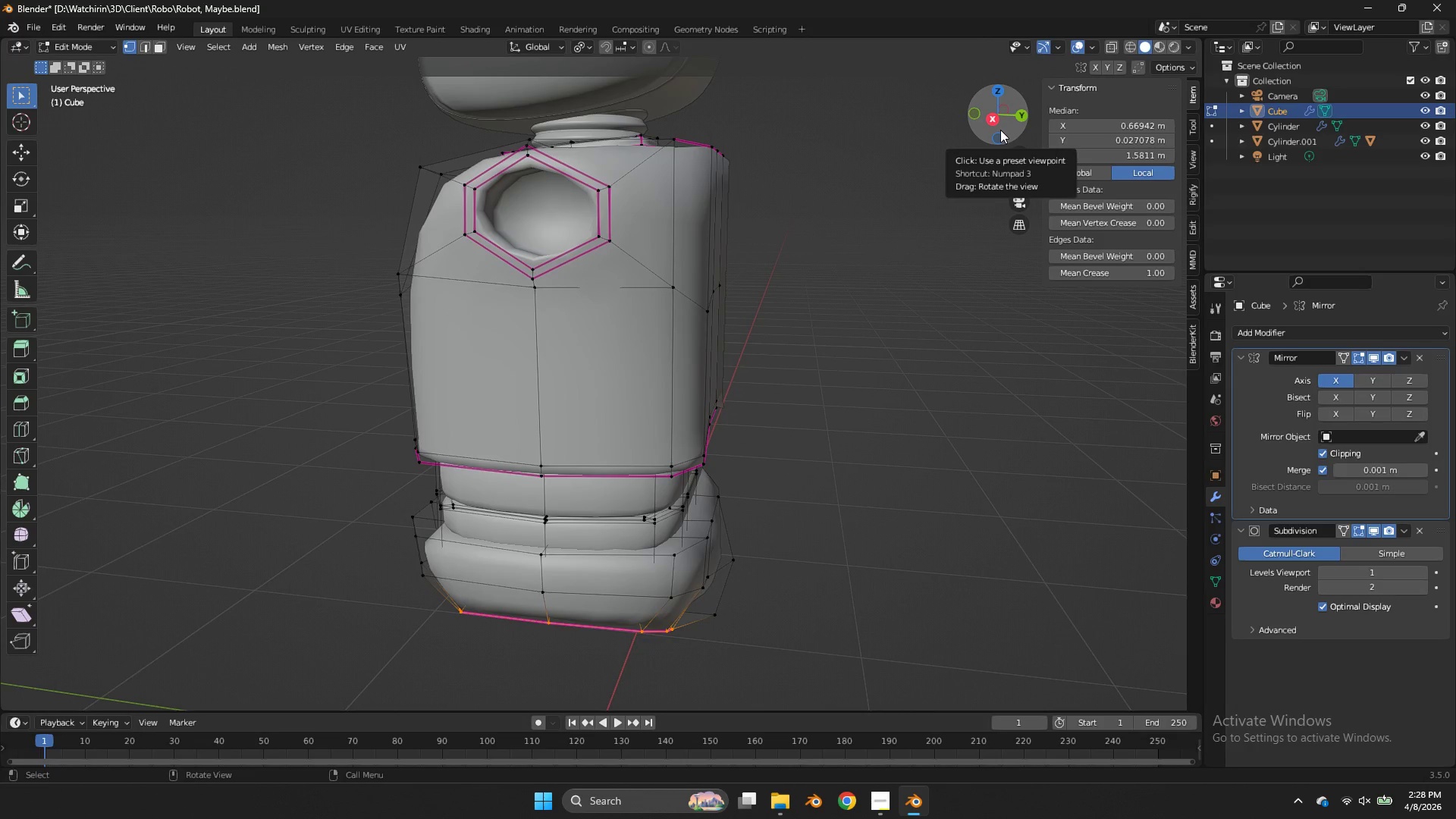 
left_click_drag(start_coordinate=[1003, 129], to_coordinate=[1065, 669])
 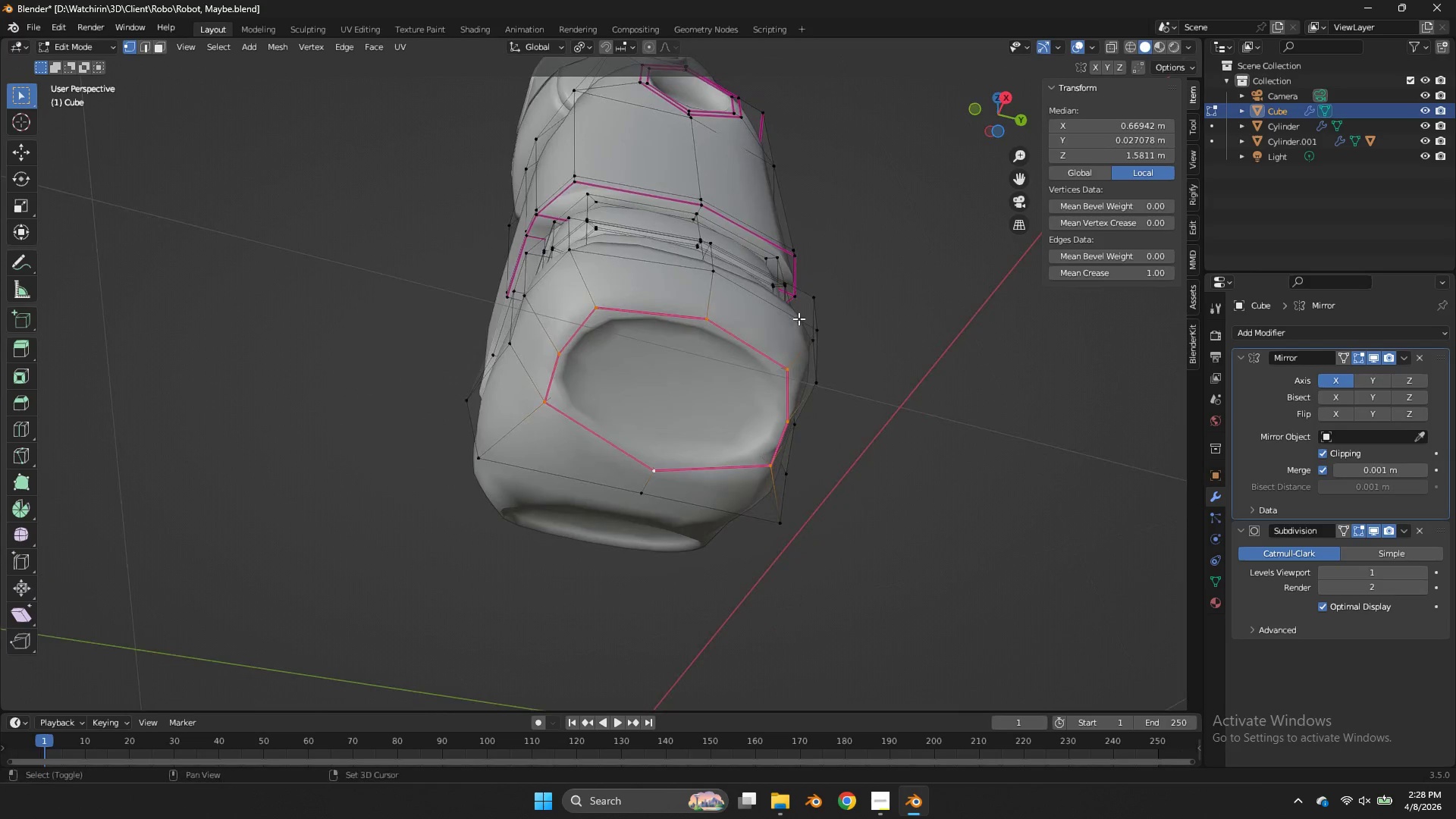 
hold_key(key=S, duration=0.53)
 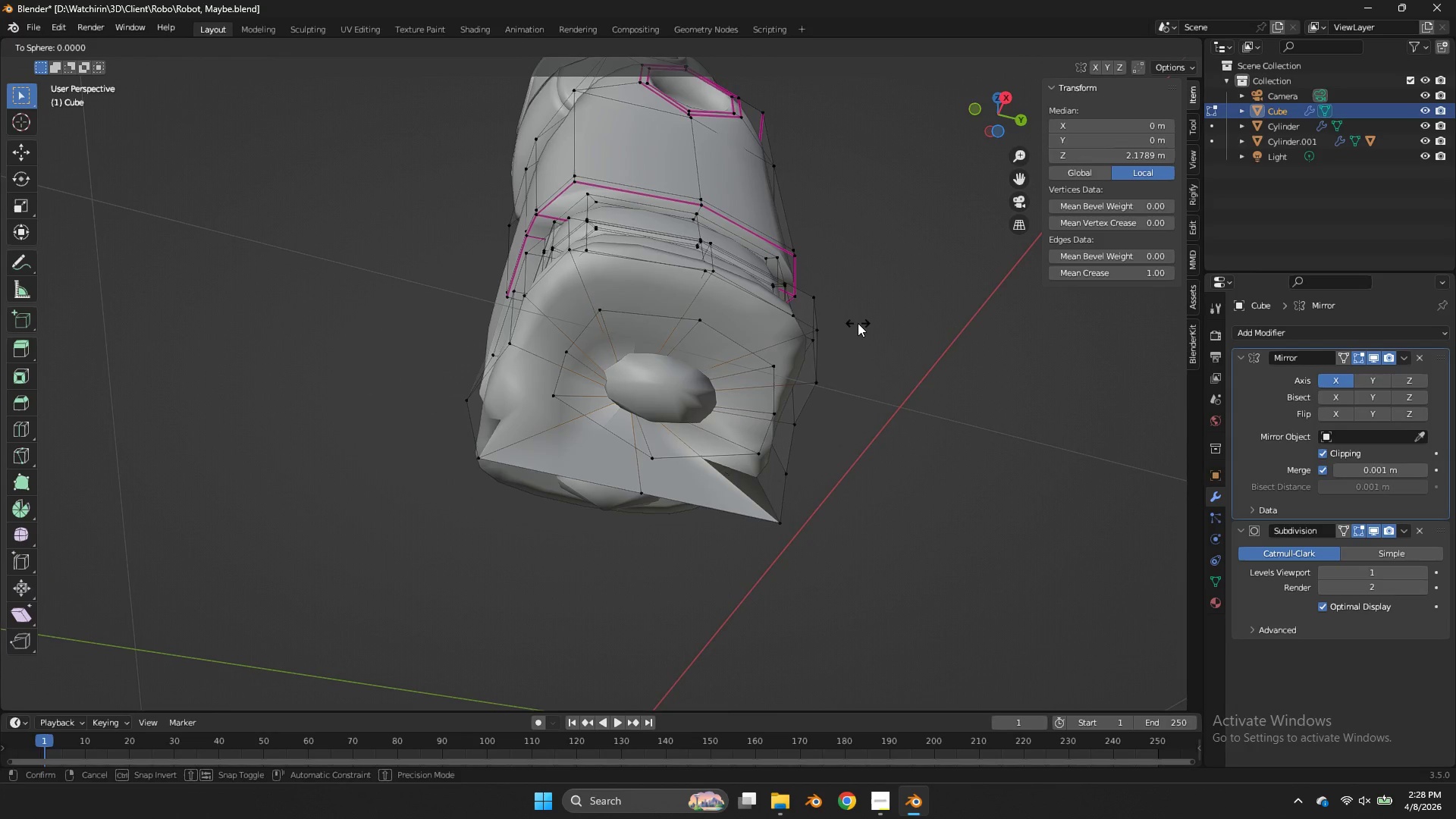 
key(Alt+Shift+S)
 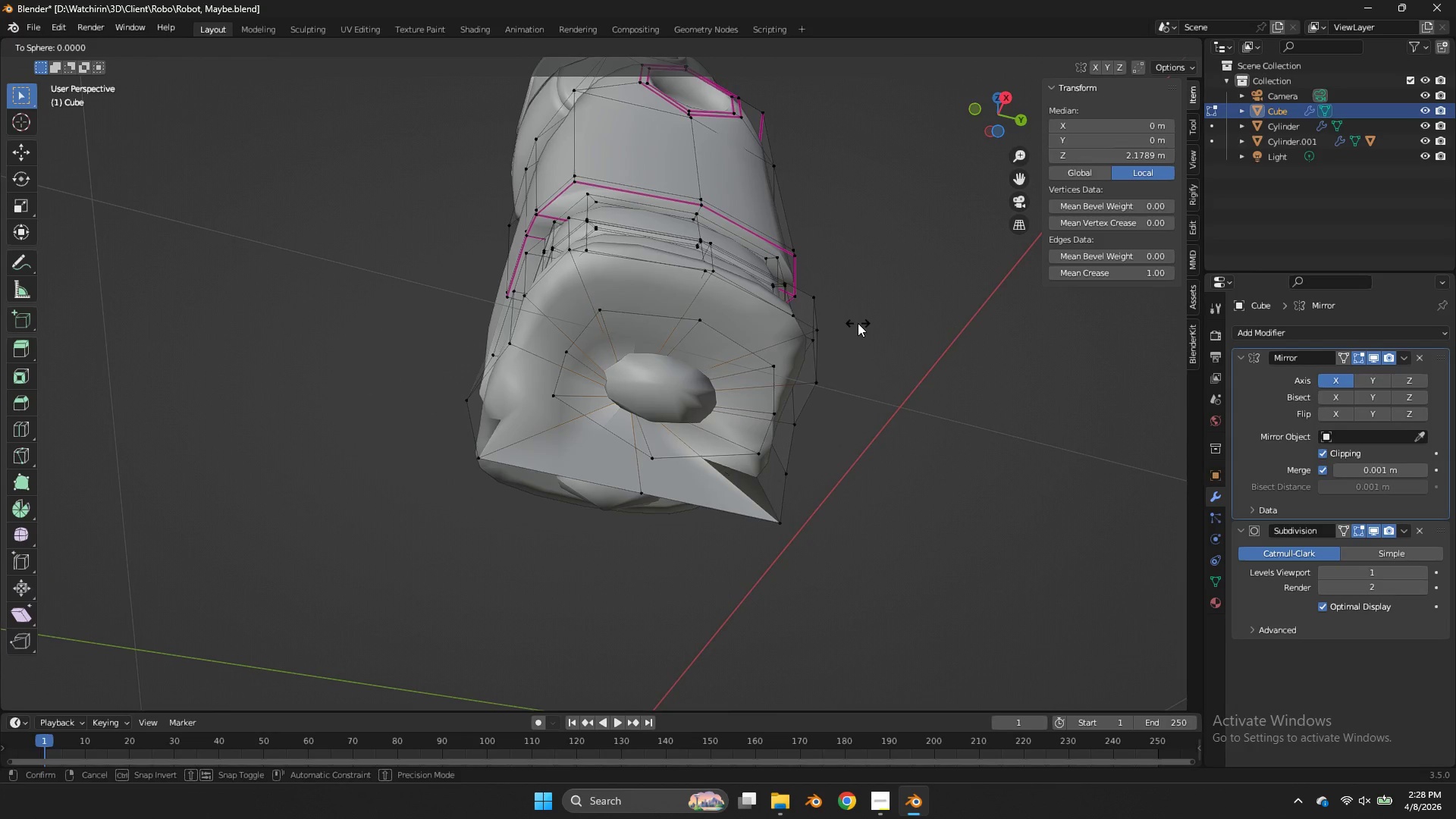 
key(Control+ControlLeft)
 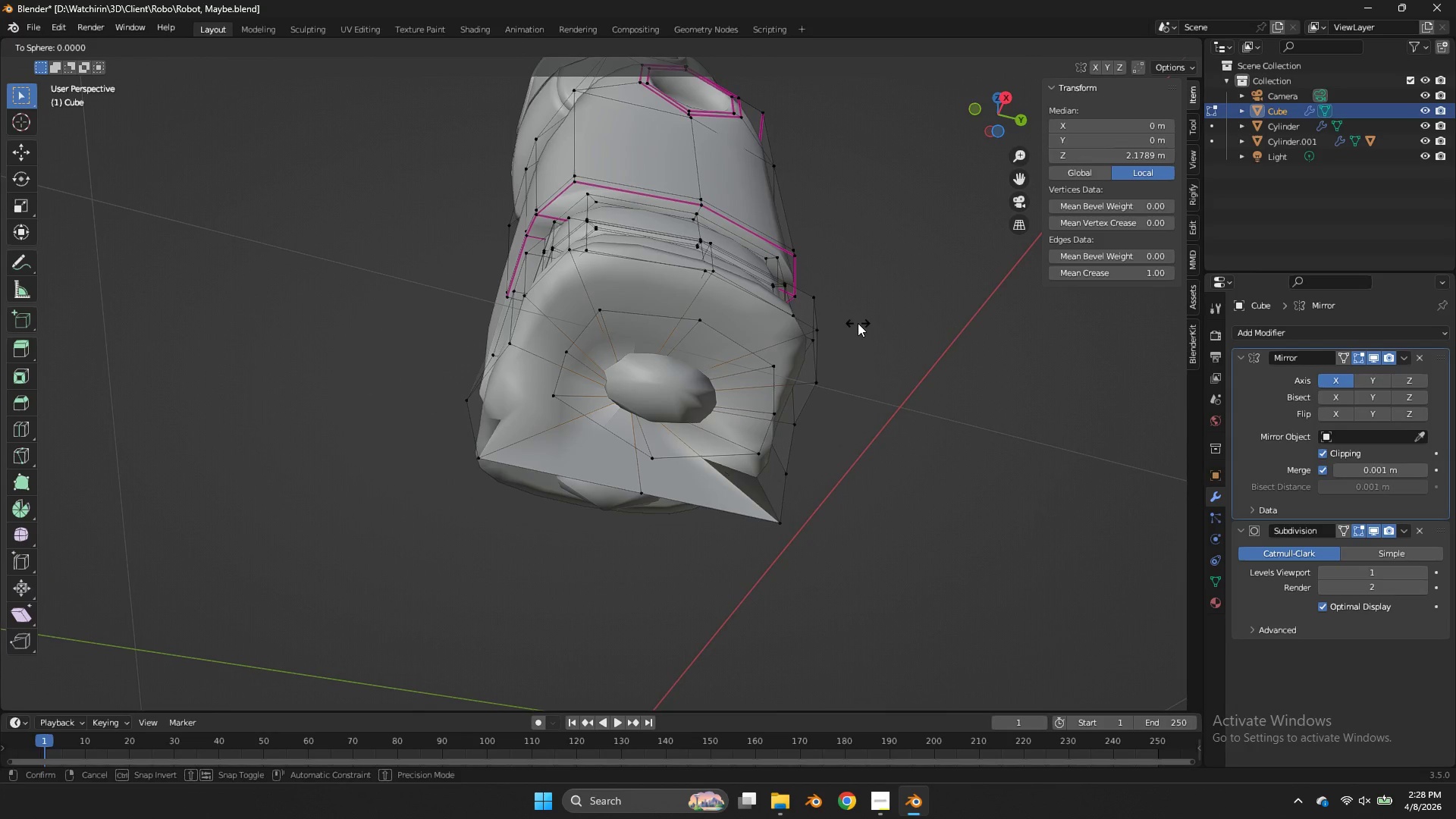 
key(Control+Z)
 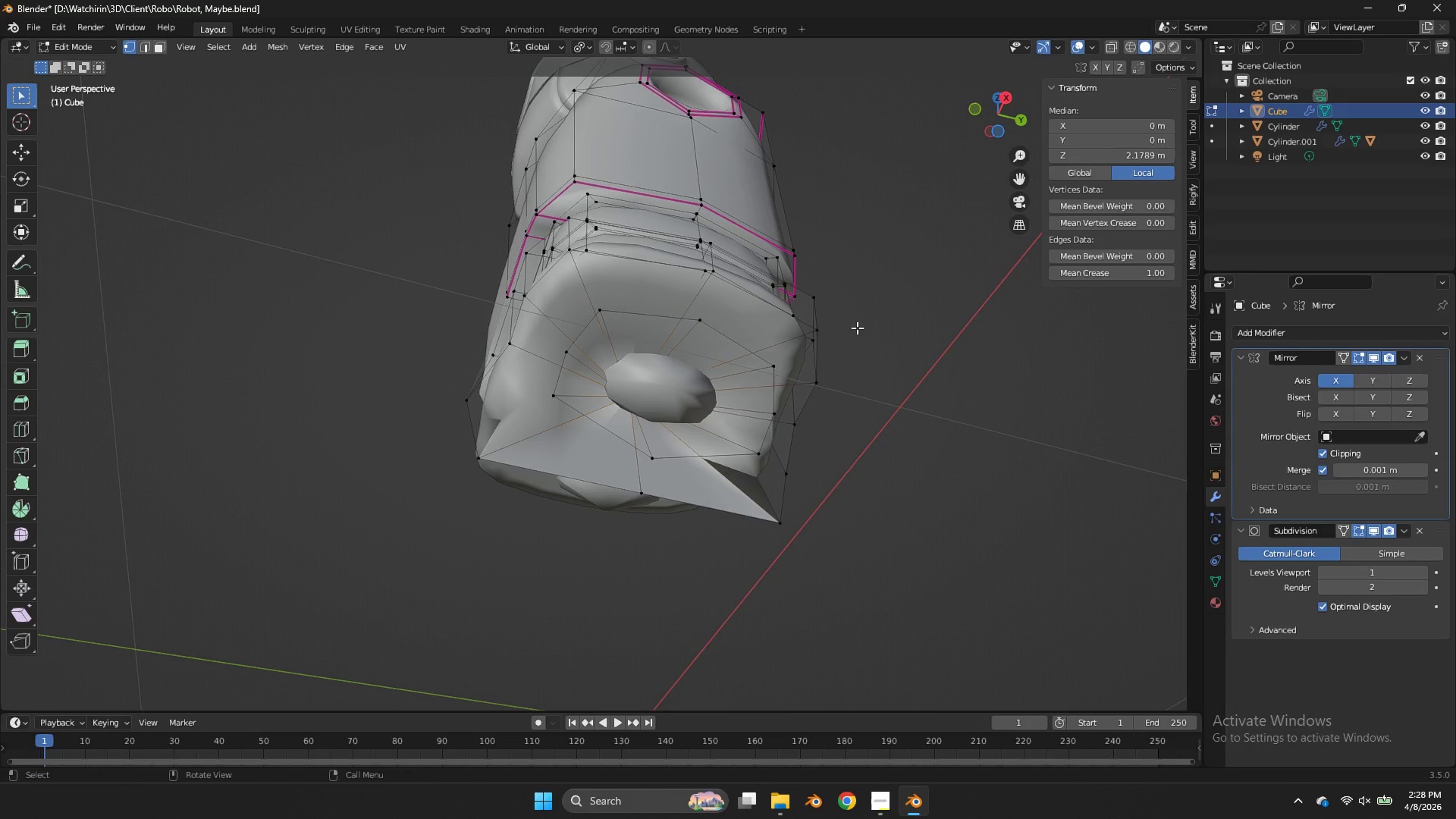 
key(Control+Z)
 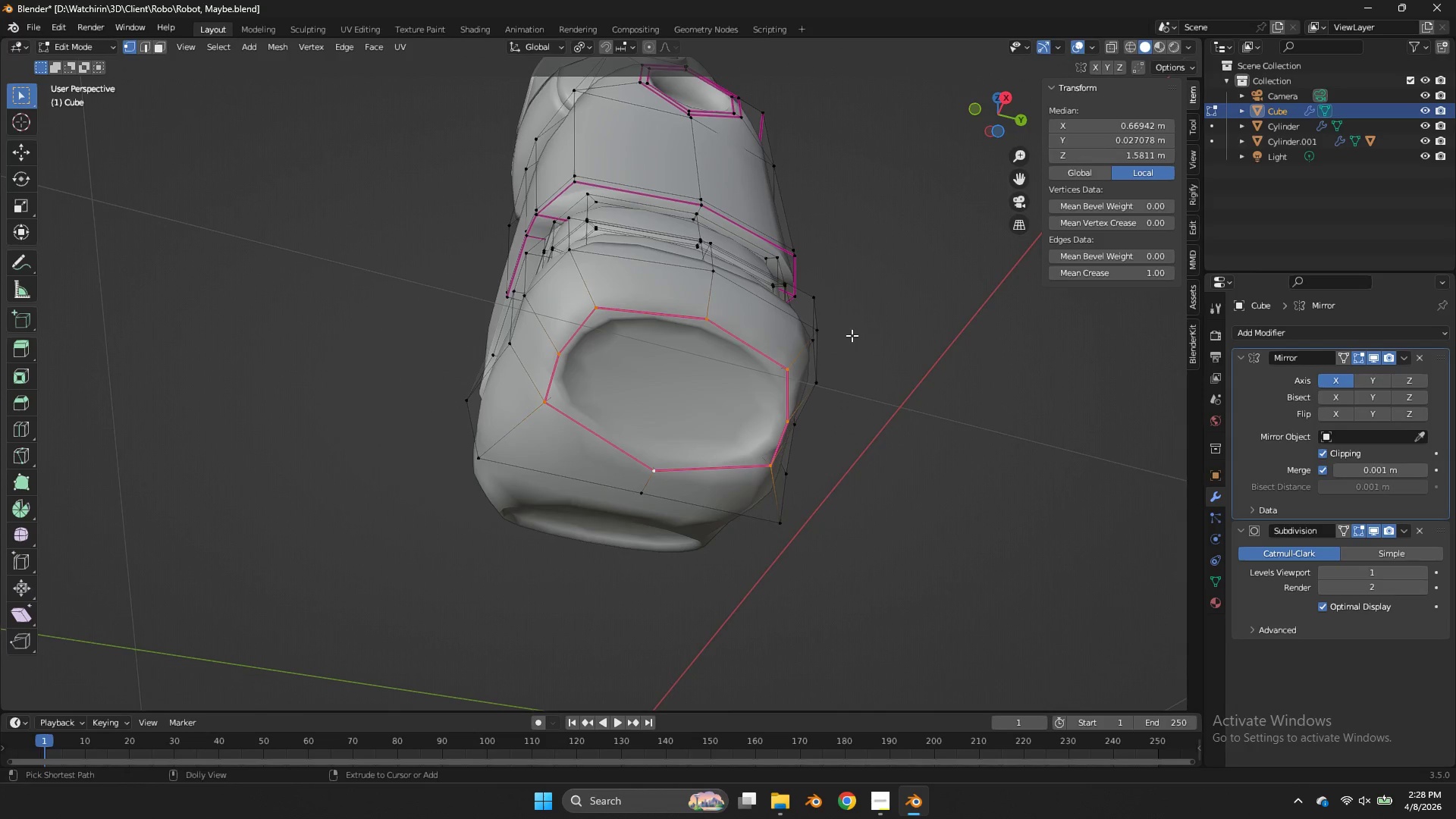 
hold_key(key=ShiftLeft, duration=1.03)
 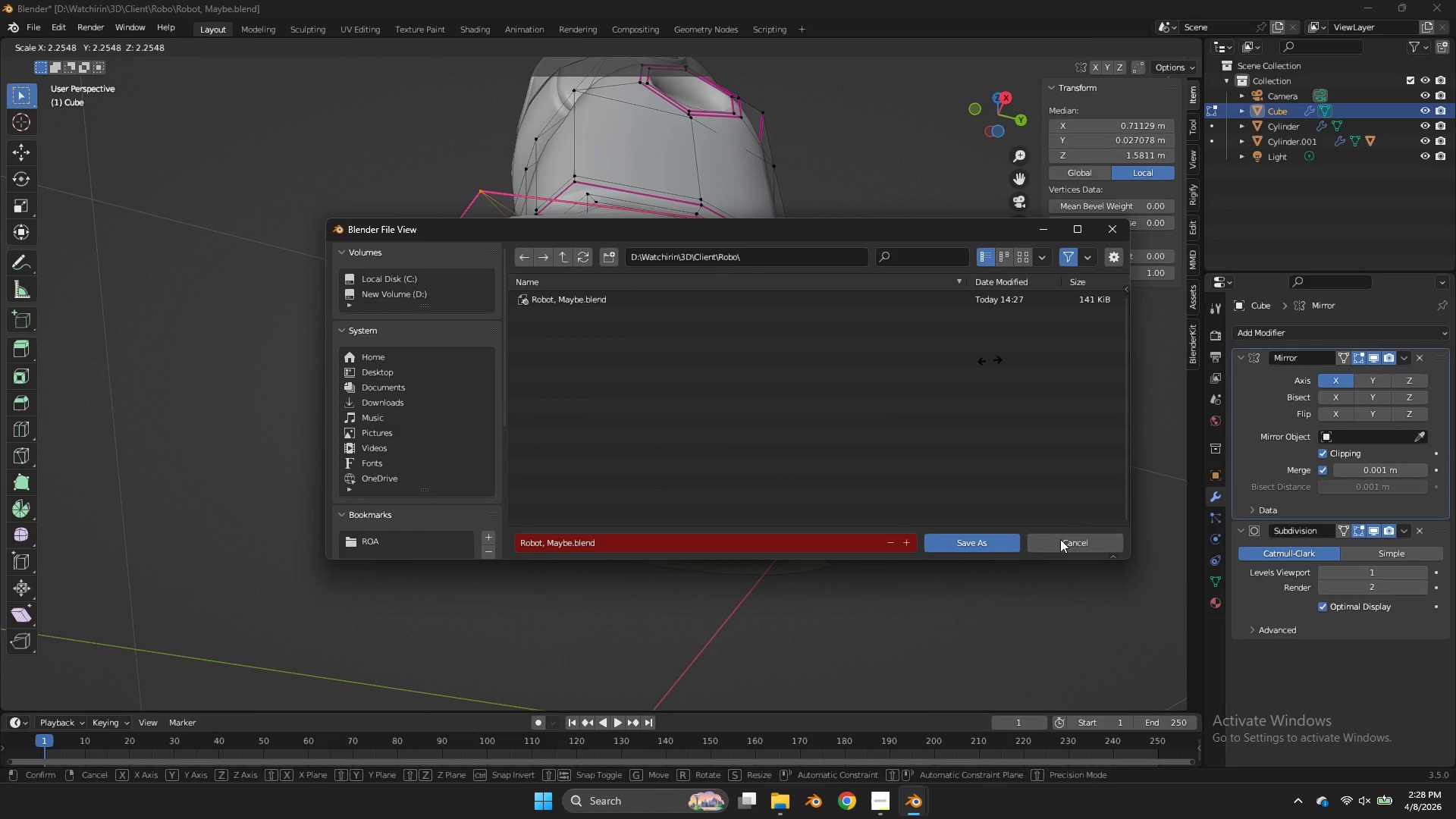 
hold_key(key=S, duration=0.81)
 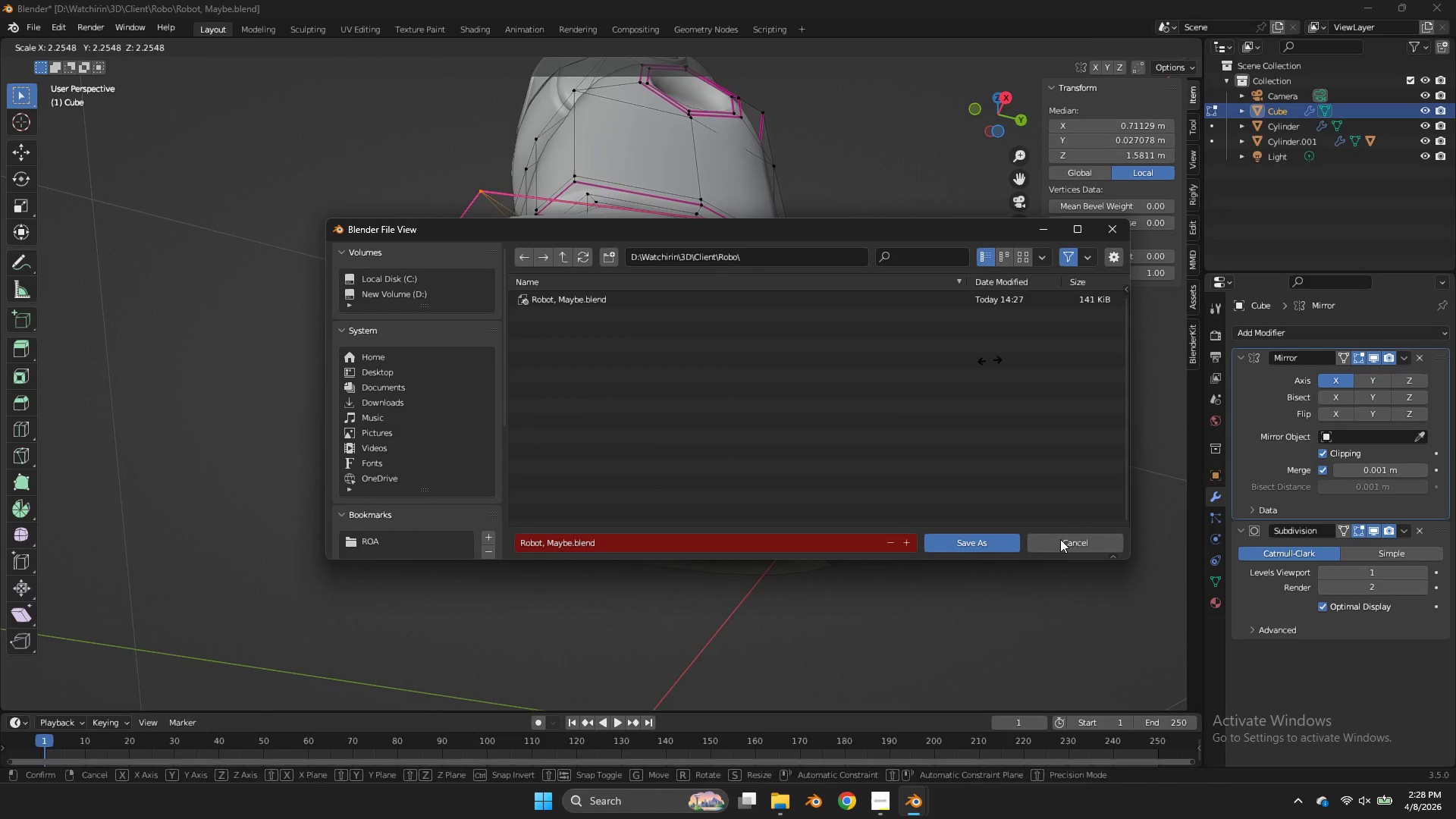 
left_click([1064, 540])
 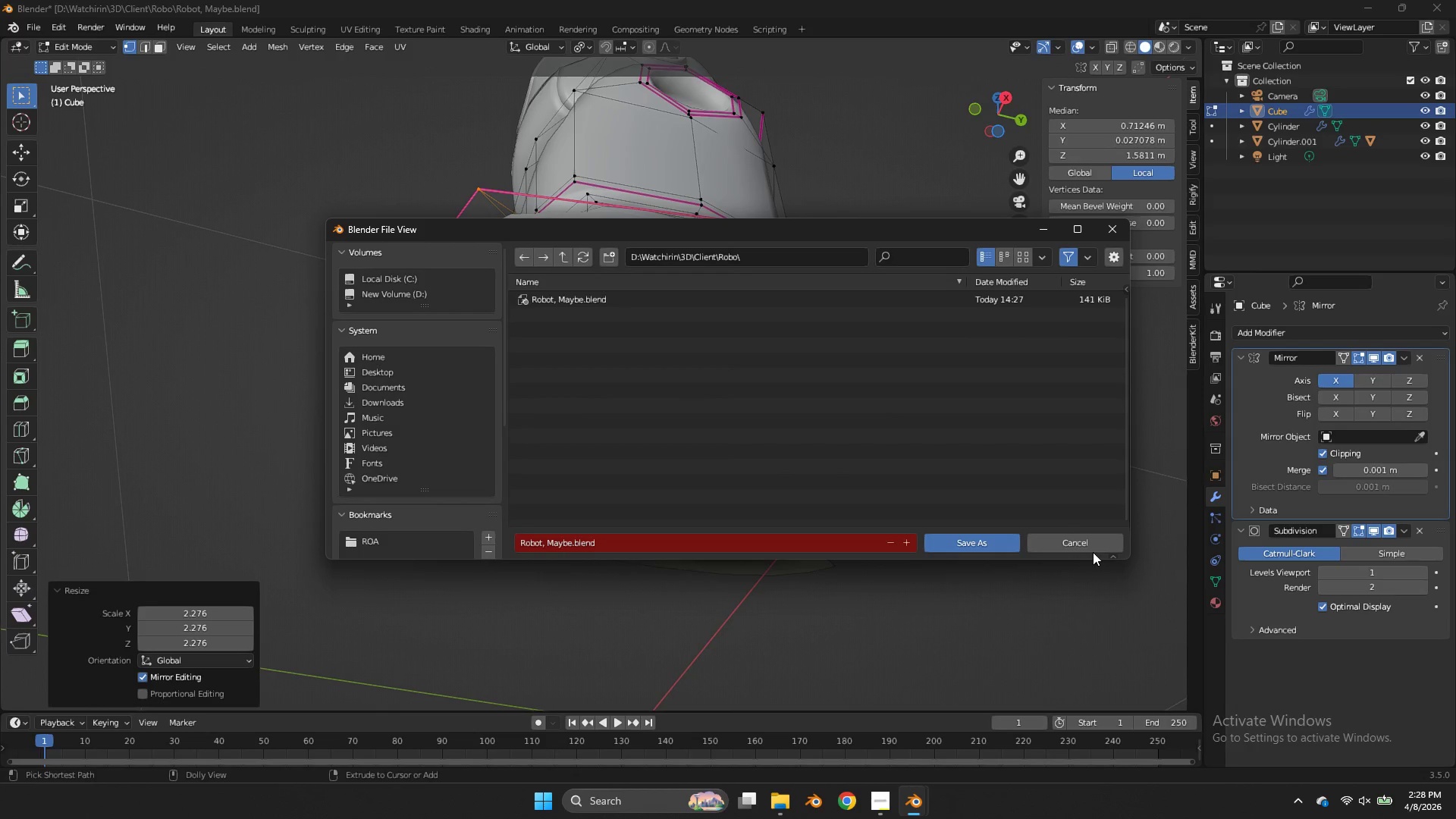 
double_click([1088, 548])
 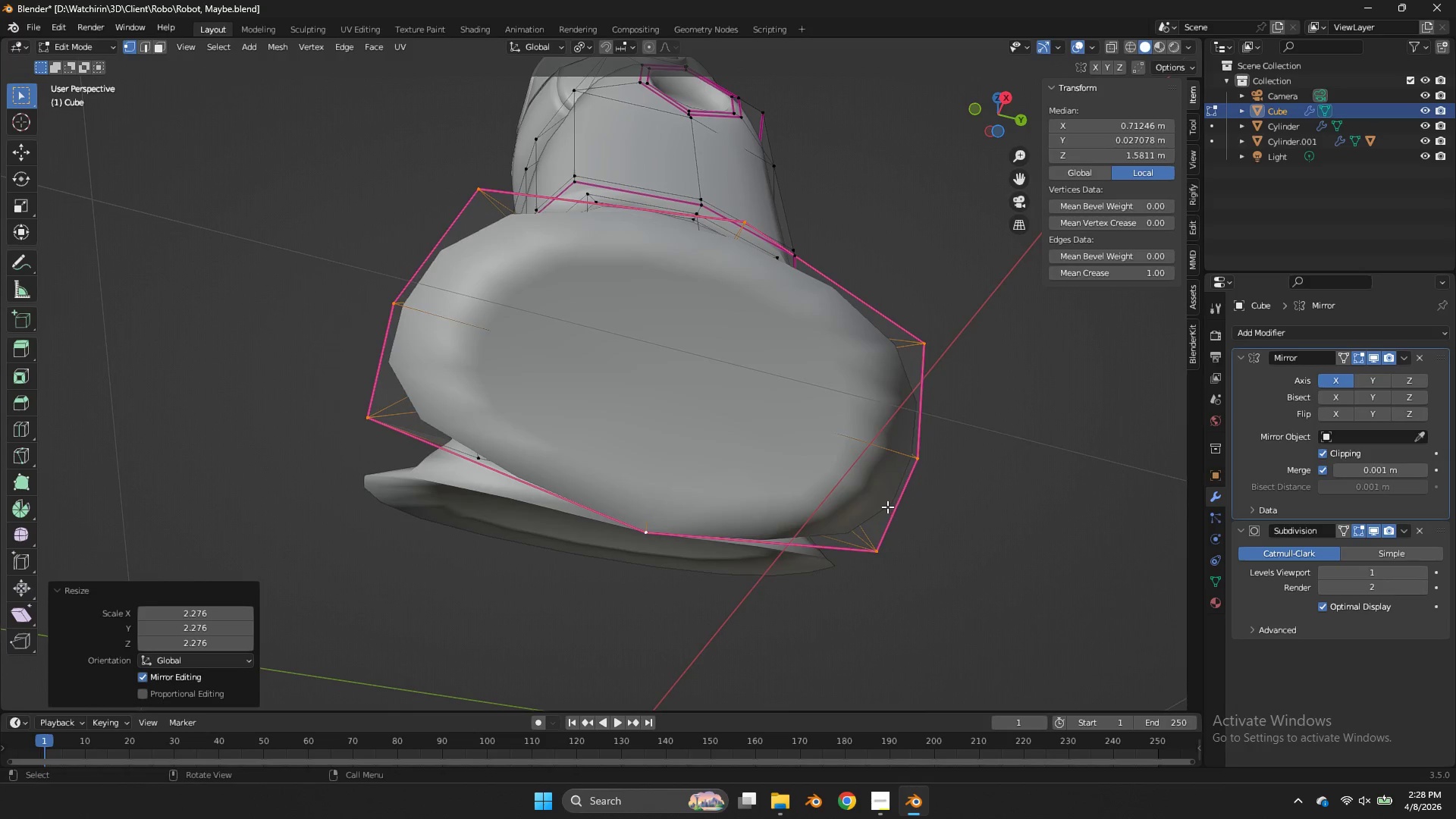 
hold_key(key=AltLeft, duration=0.95)
 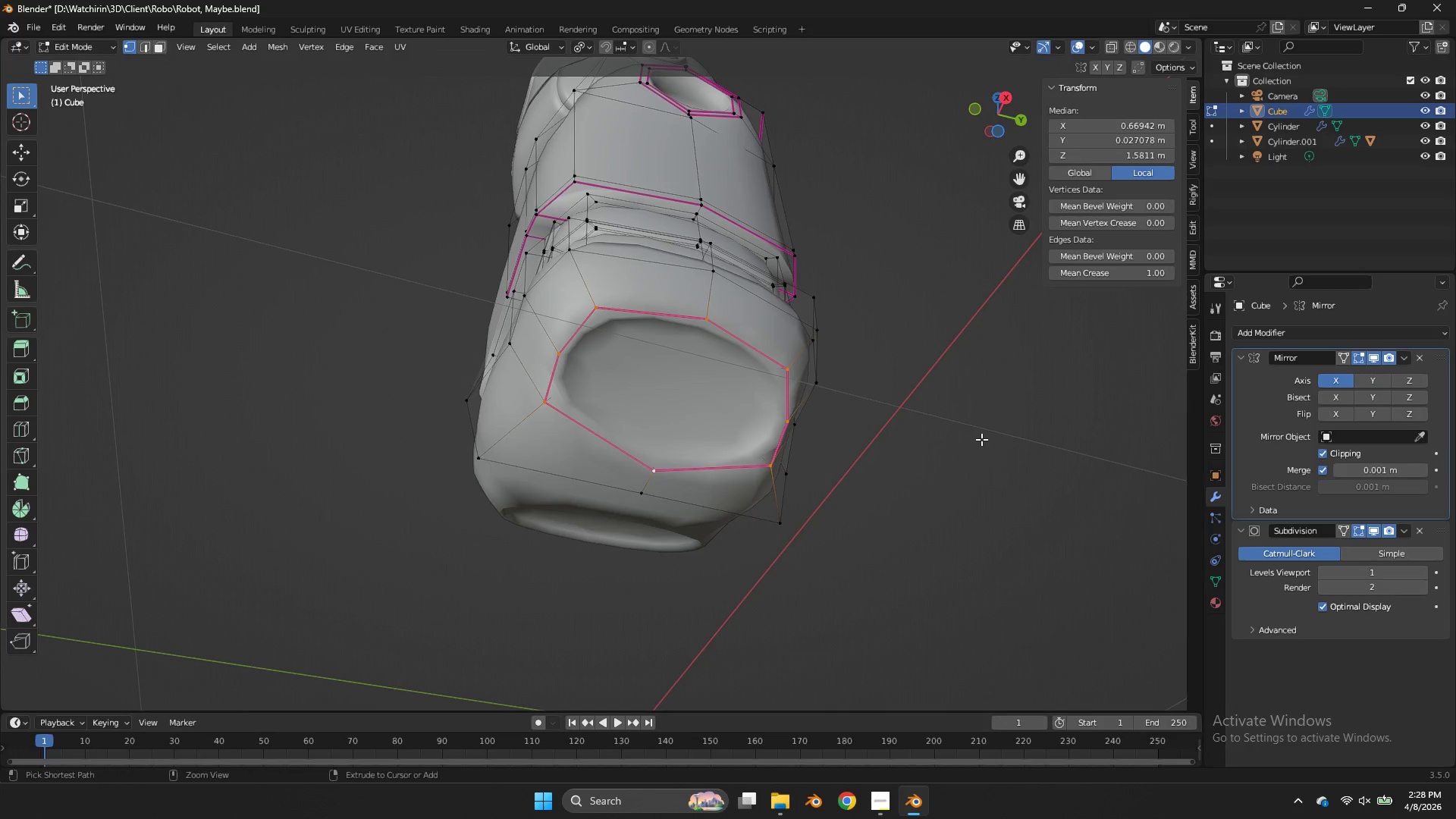 
hold_key(key=S, duration=0.69)
 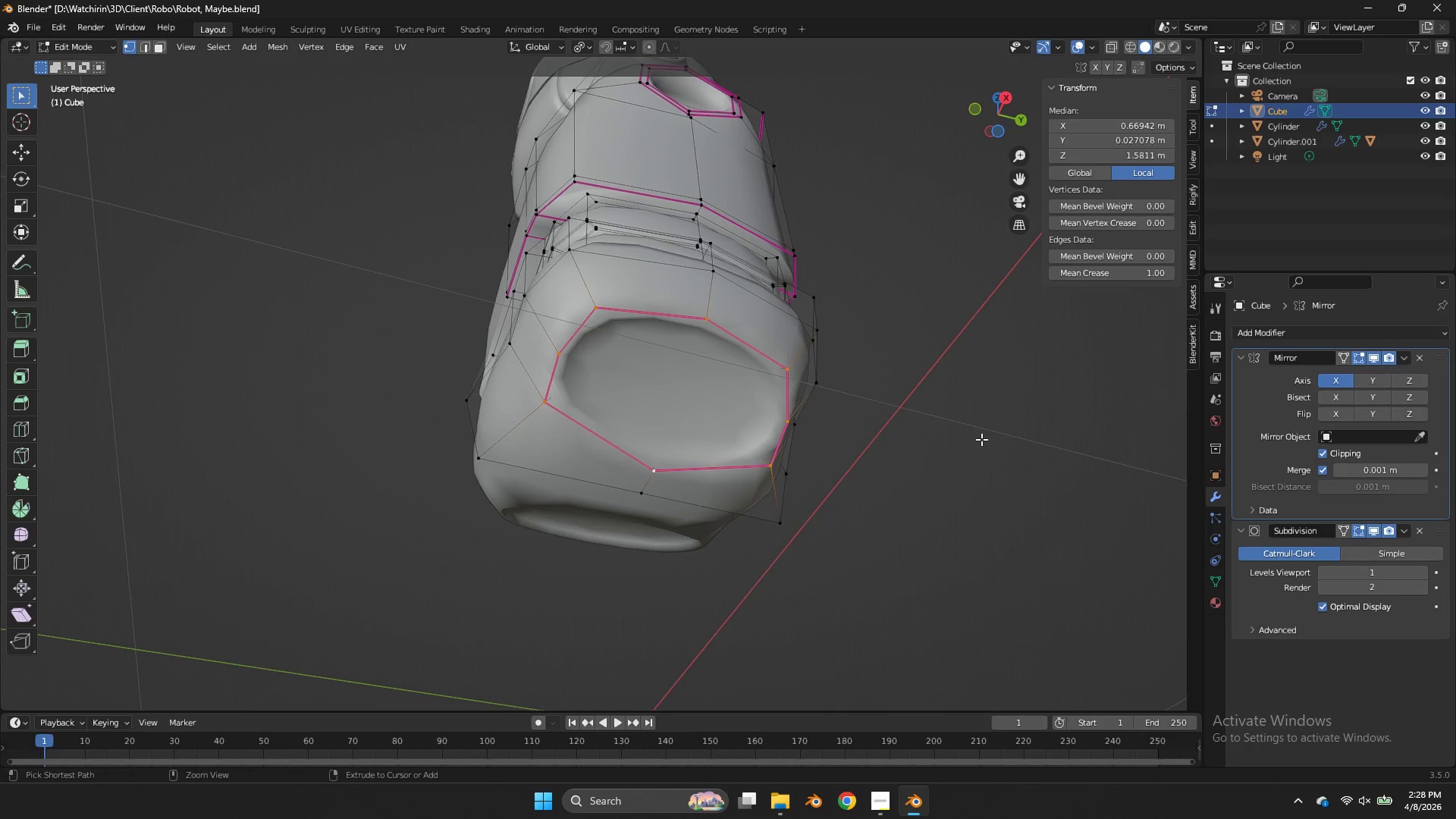 
hold_key(key=ShiftLeft, duration=0.66)
 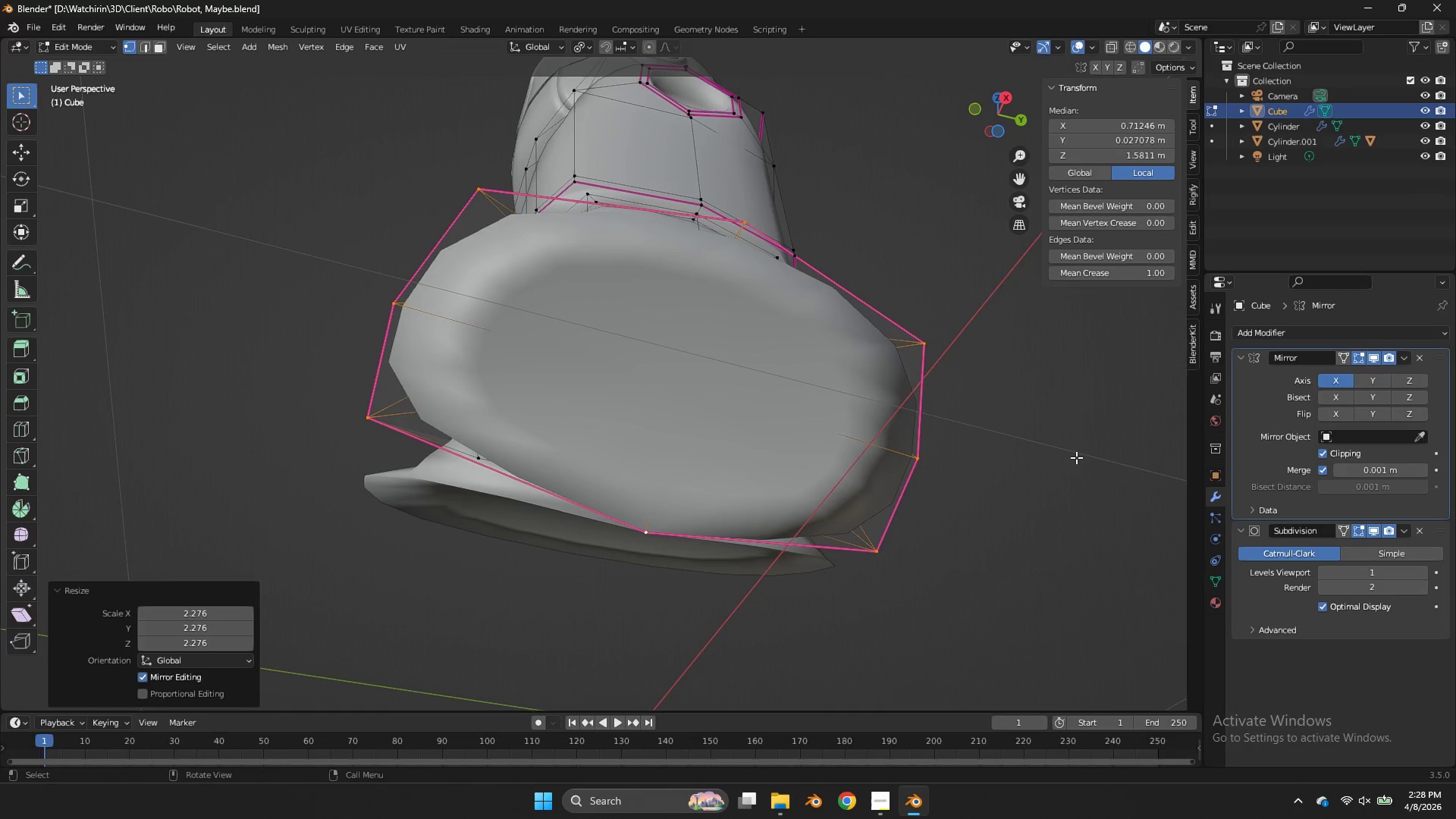 
right_click([1076, 457])
 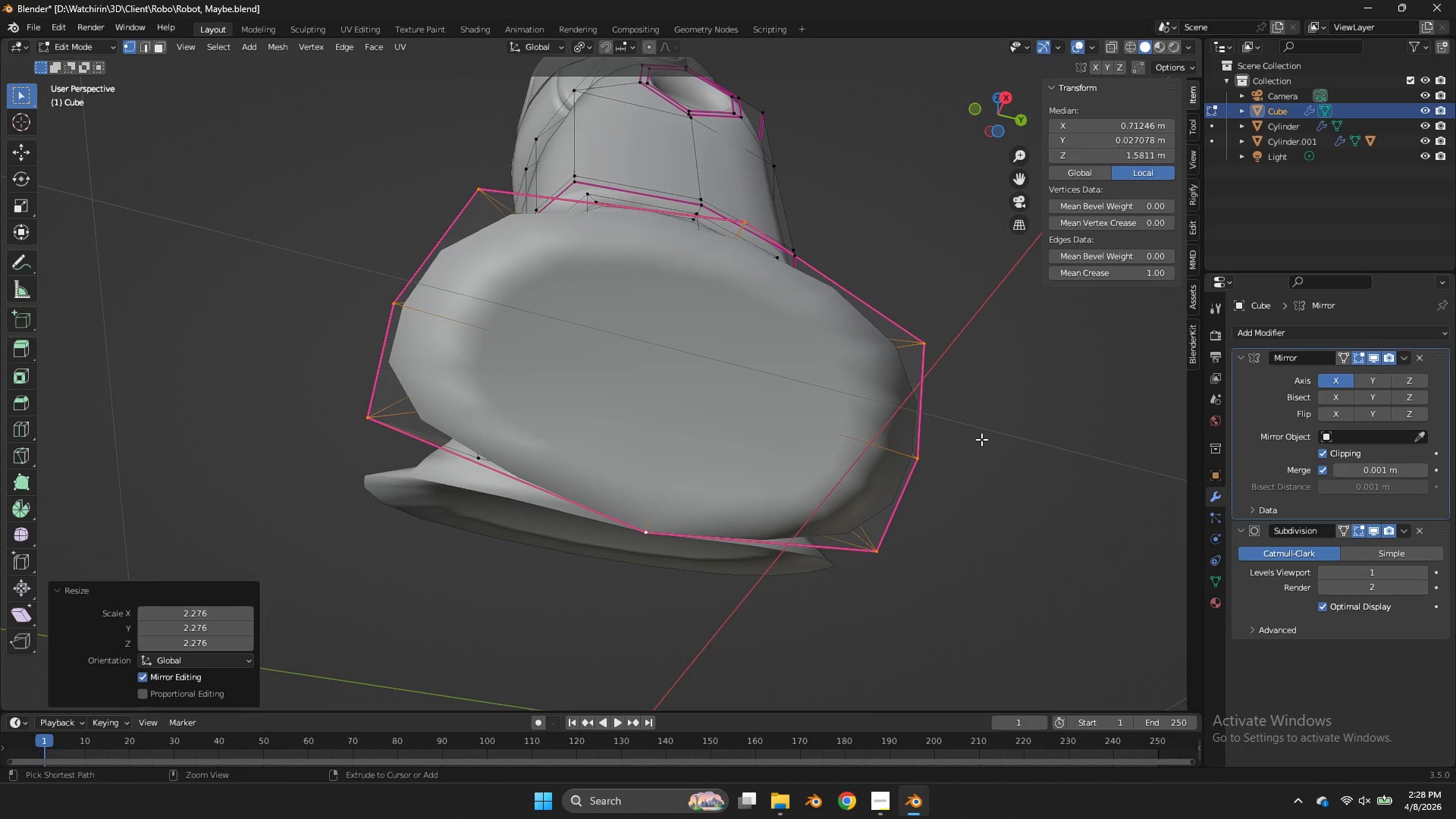 
key(Control+Z)
 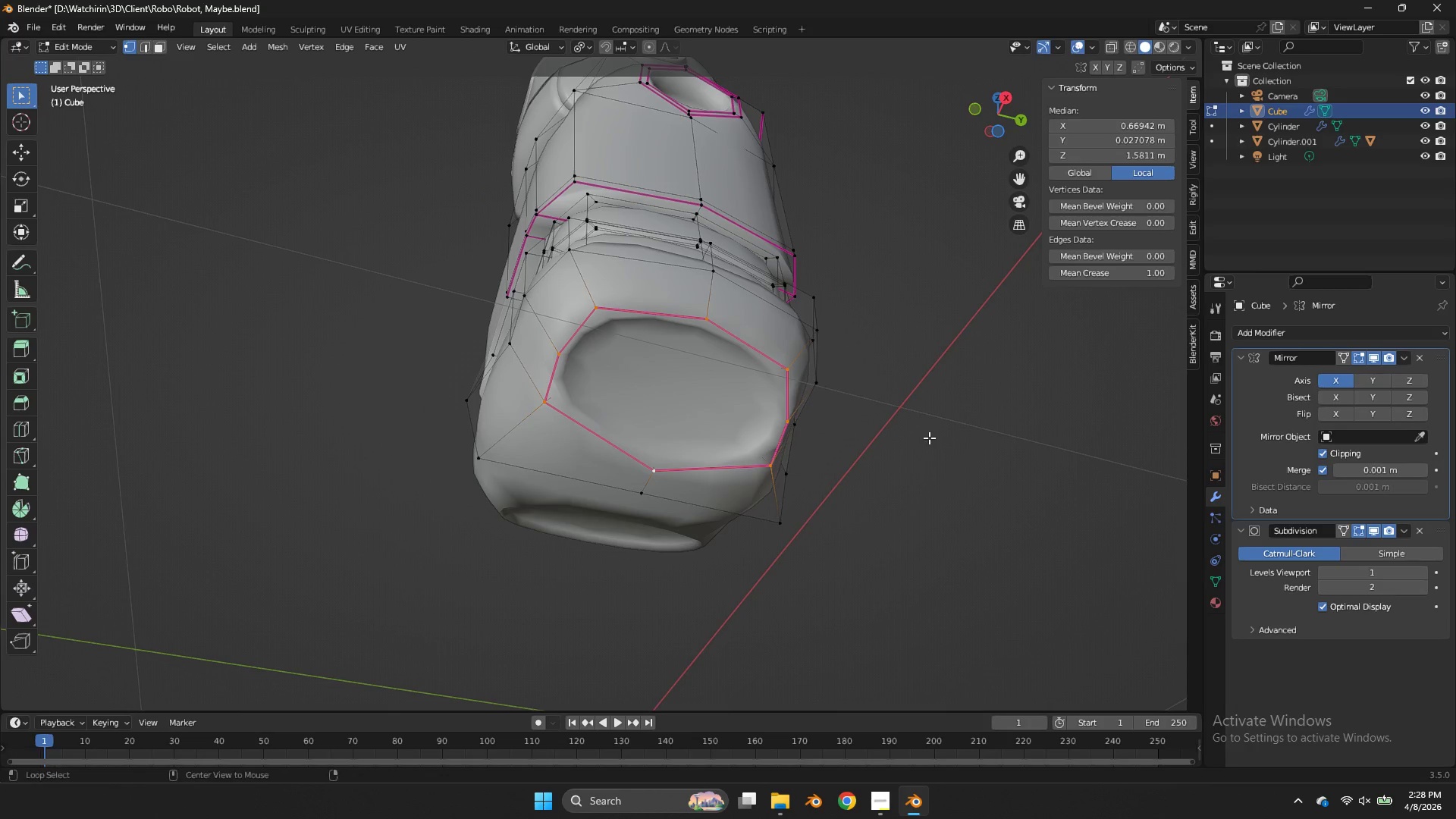 
hold_key(key=AltLeft, duration=3.62)
 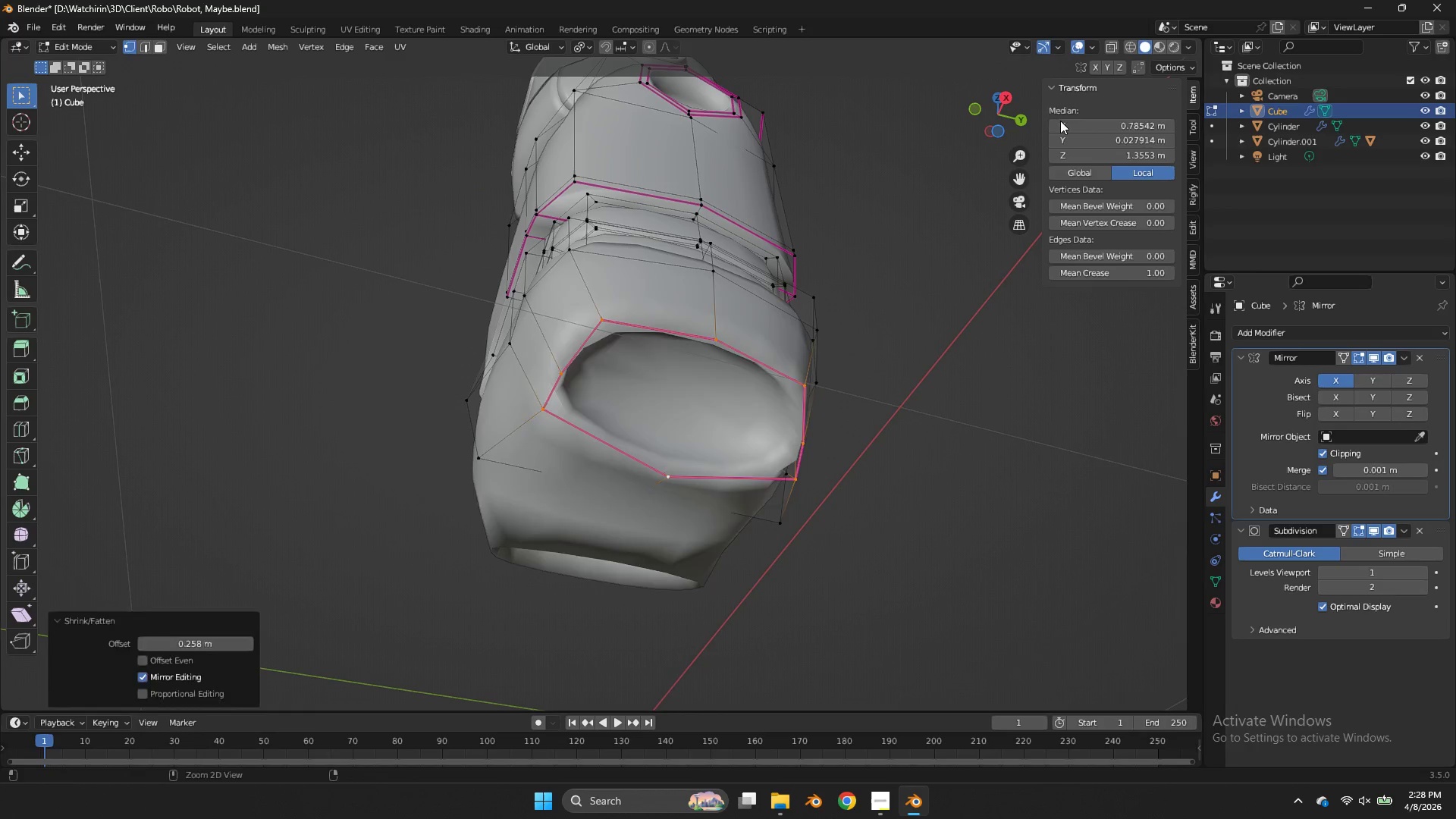 
hold_key(key=S, duration=3.48)
 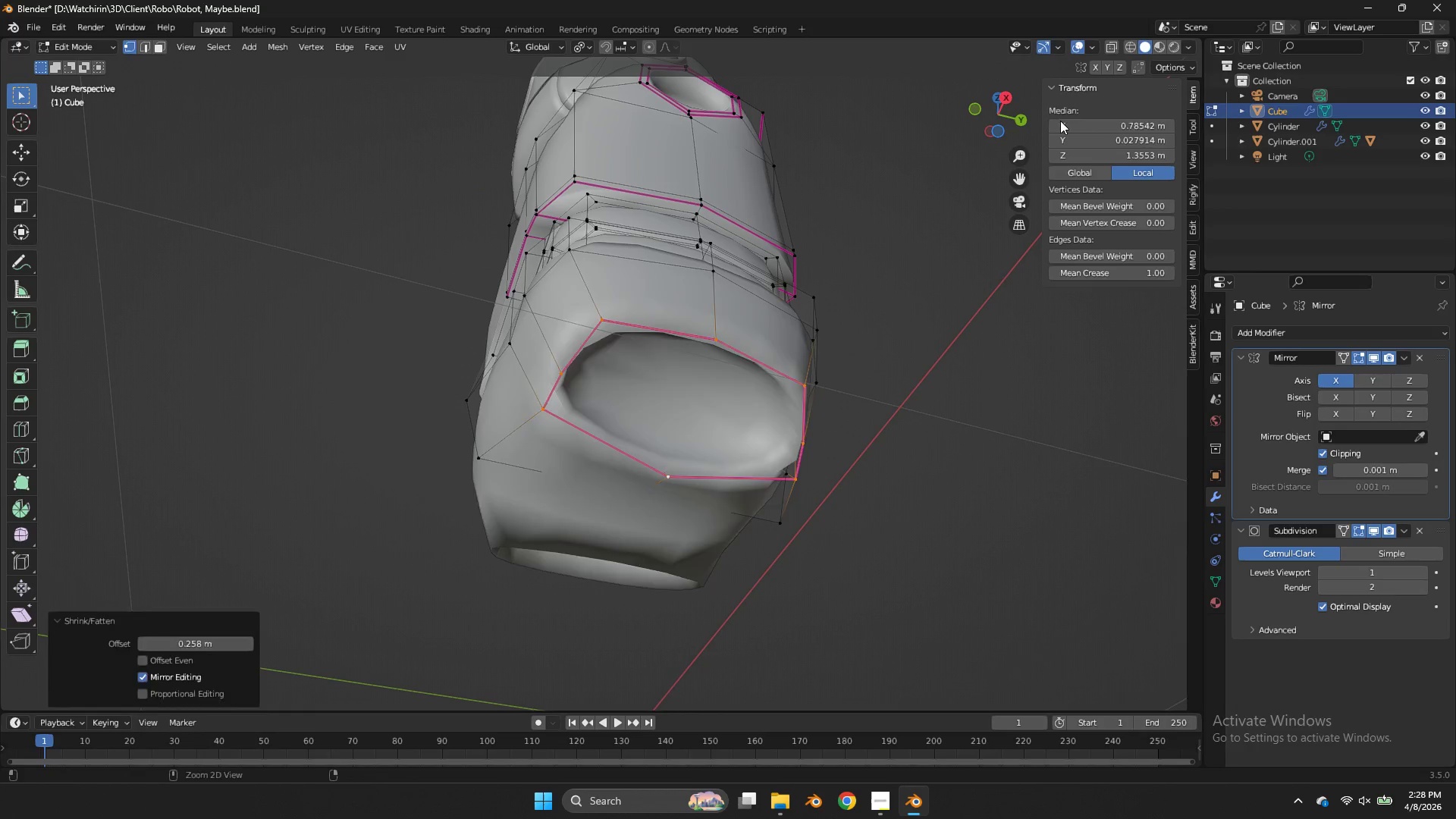 
hold_key(key=ShiftLeft, duration=3.41)
left_click([768, 575])
 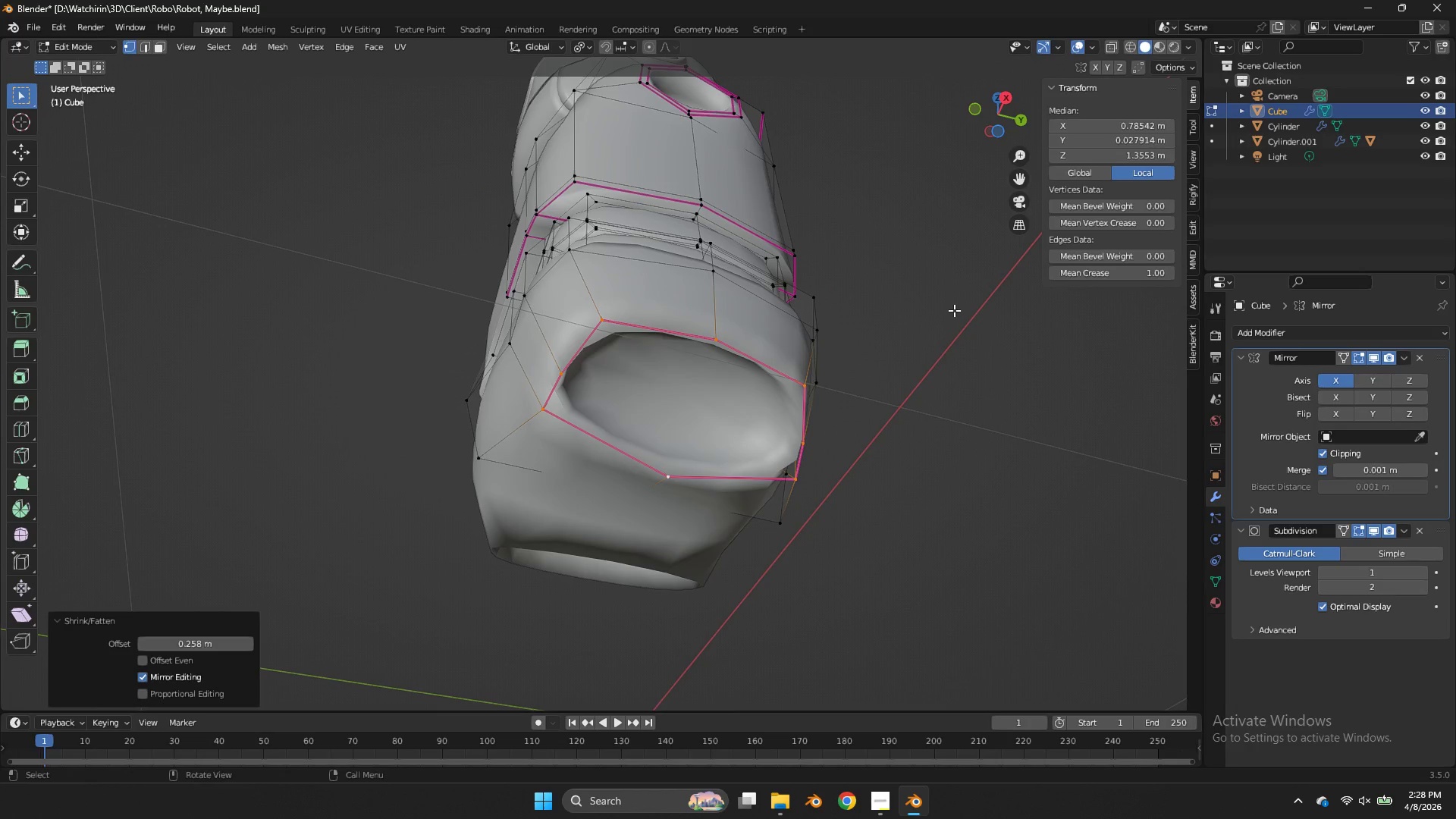 
key(Control+ControlLeft)
 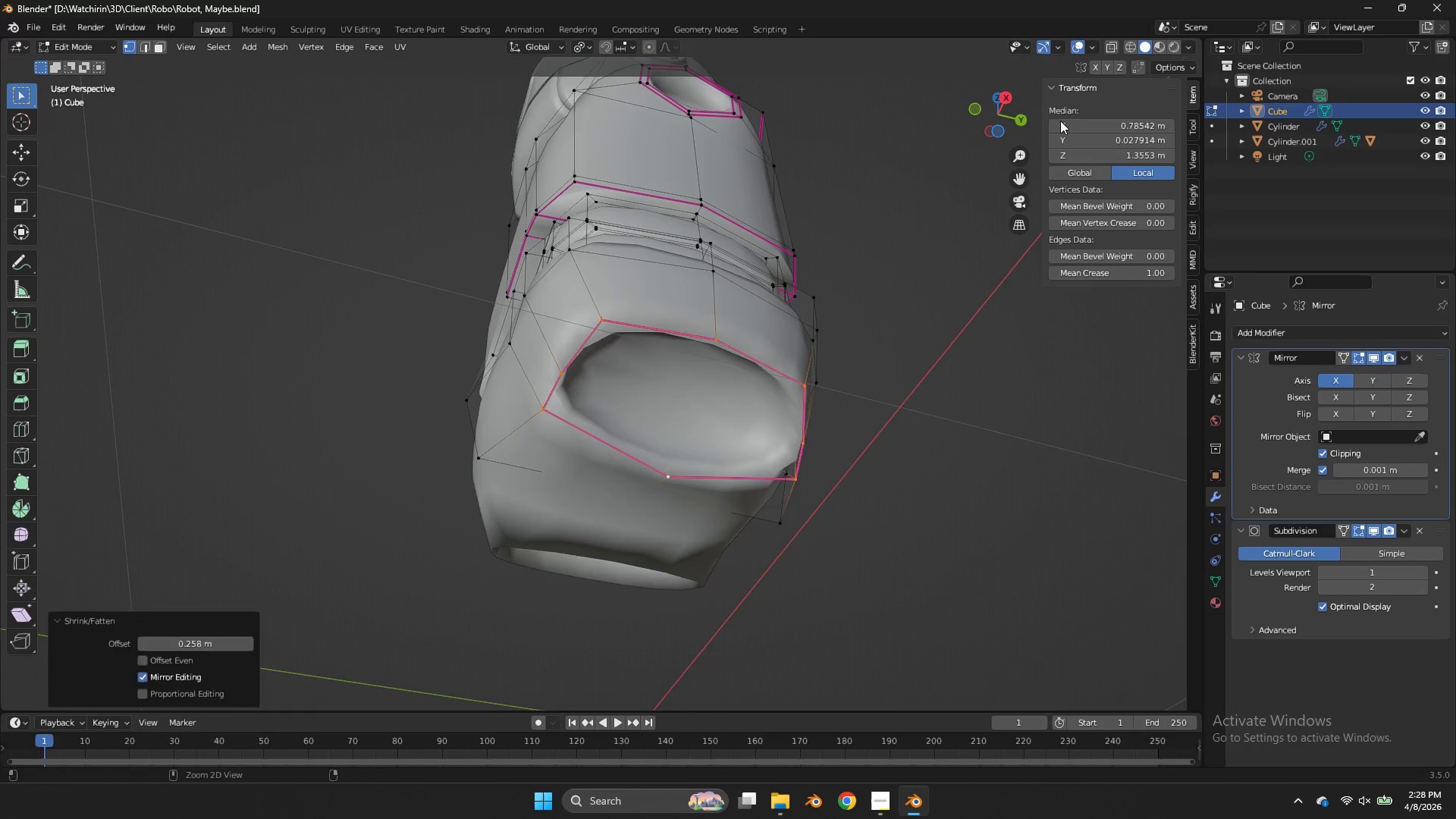 
key(Control+Z)
 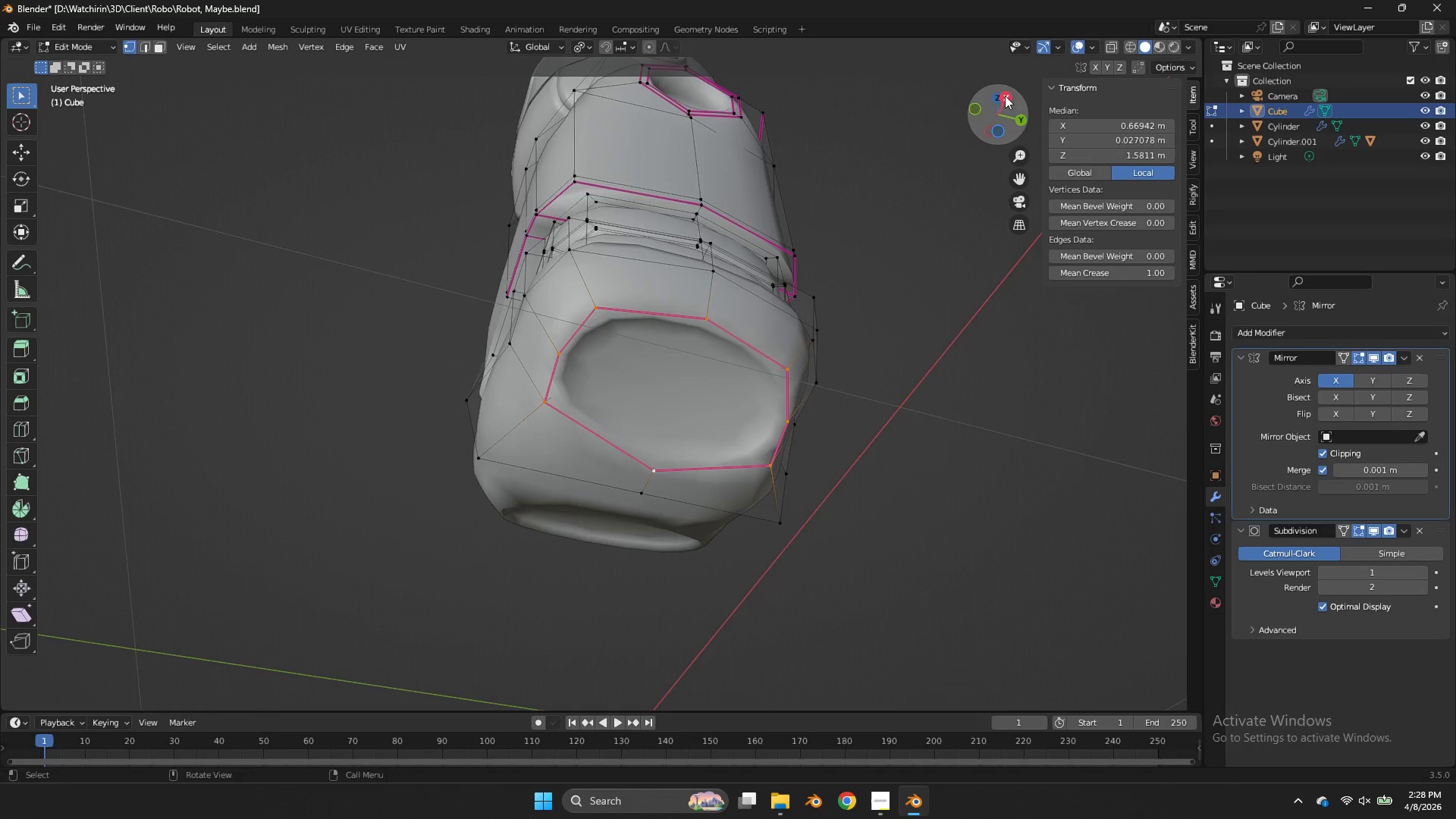 
left_click_drag(start_coordinate=[1005, 96], to_coordinate=[956, 145])
 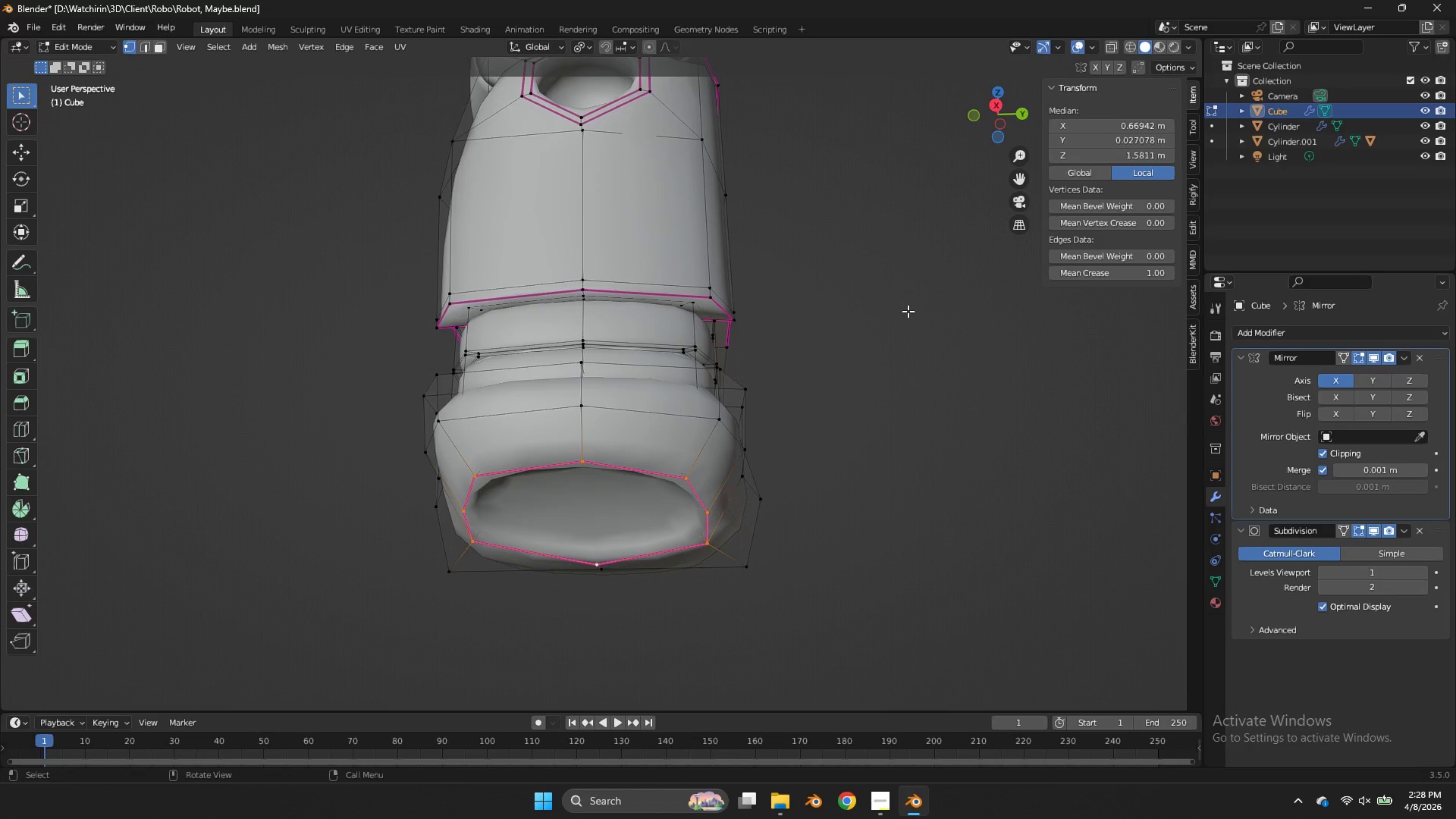 
type(sy)
 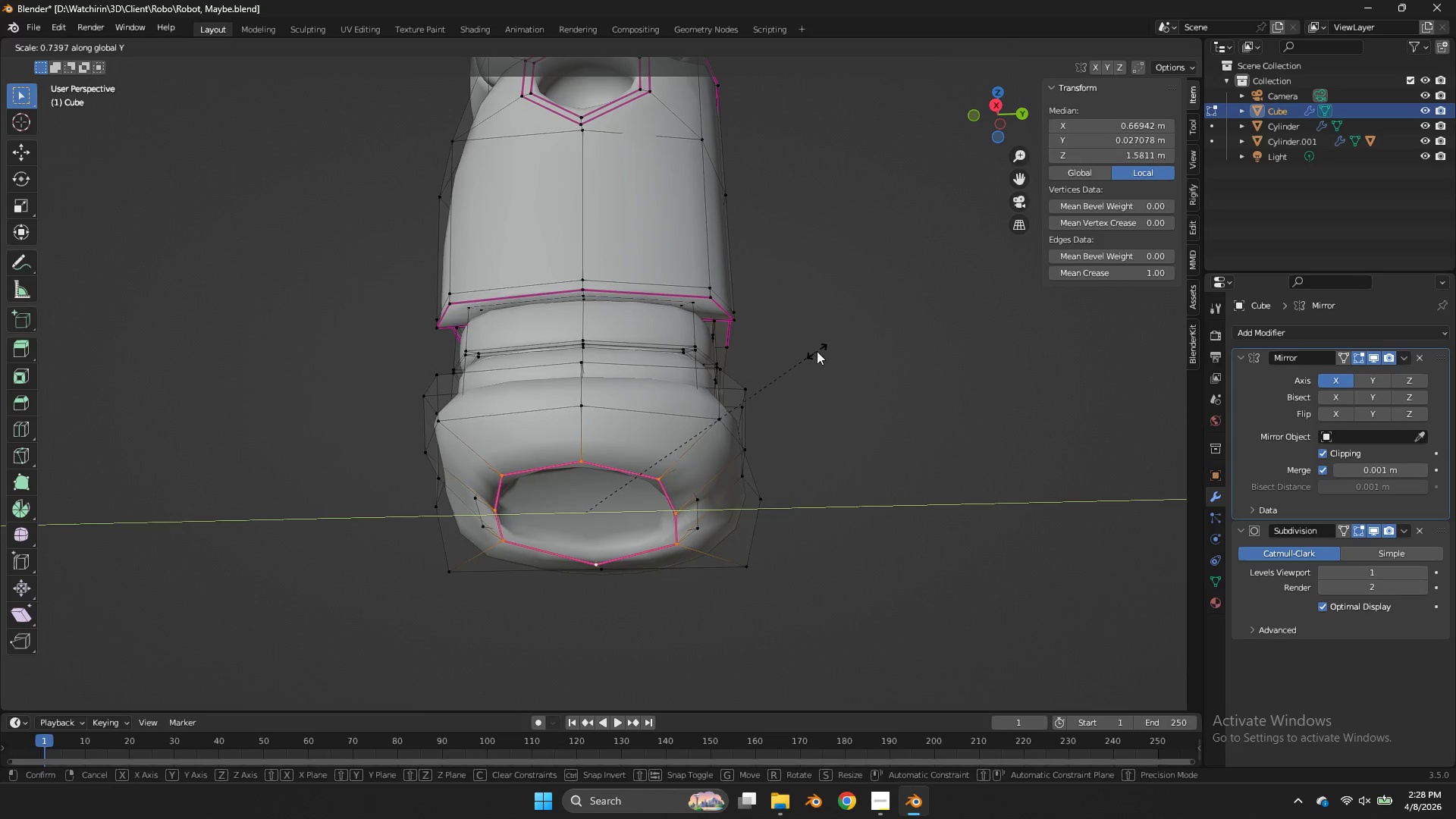 
left_click([822, 351])
 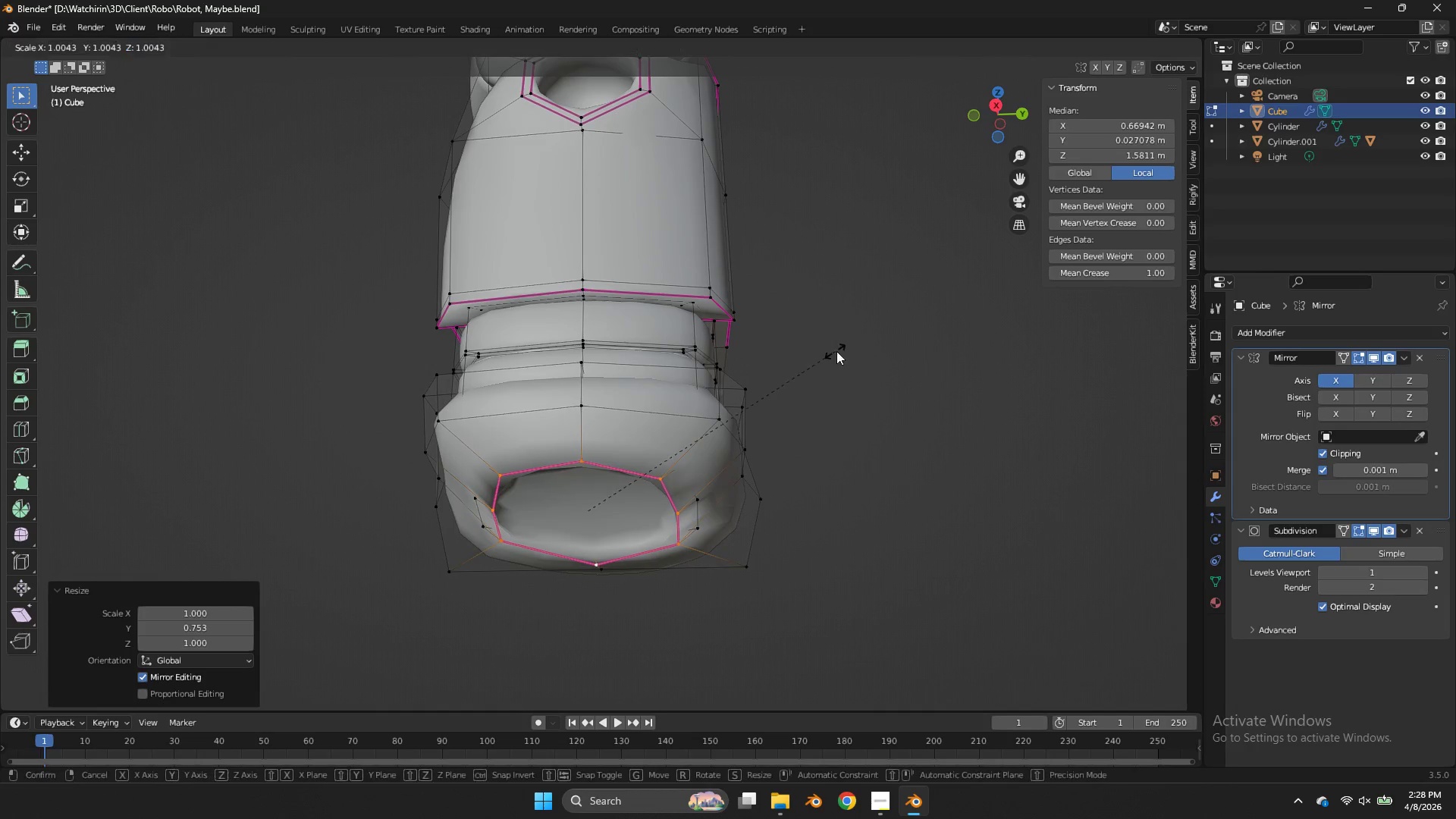 
key(S)
 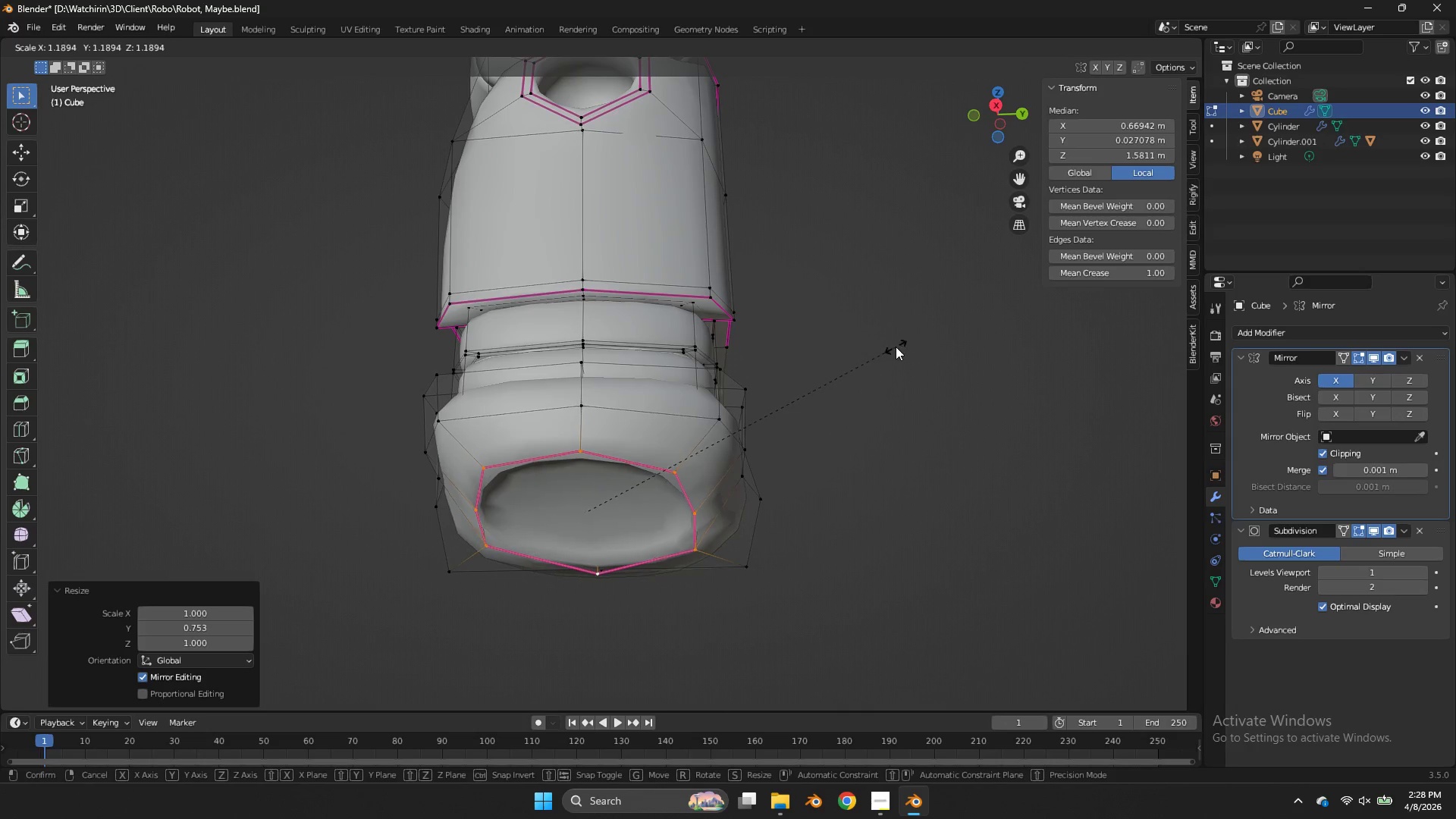 
left_click([902, 345])
 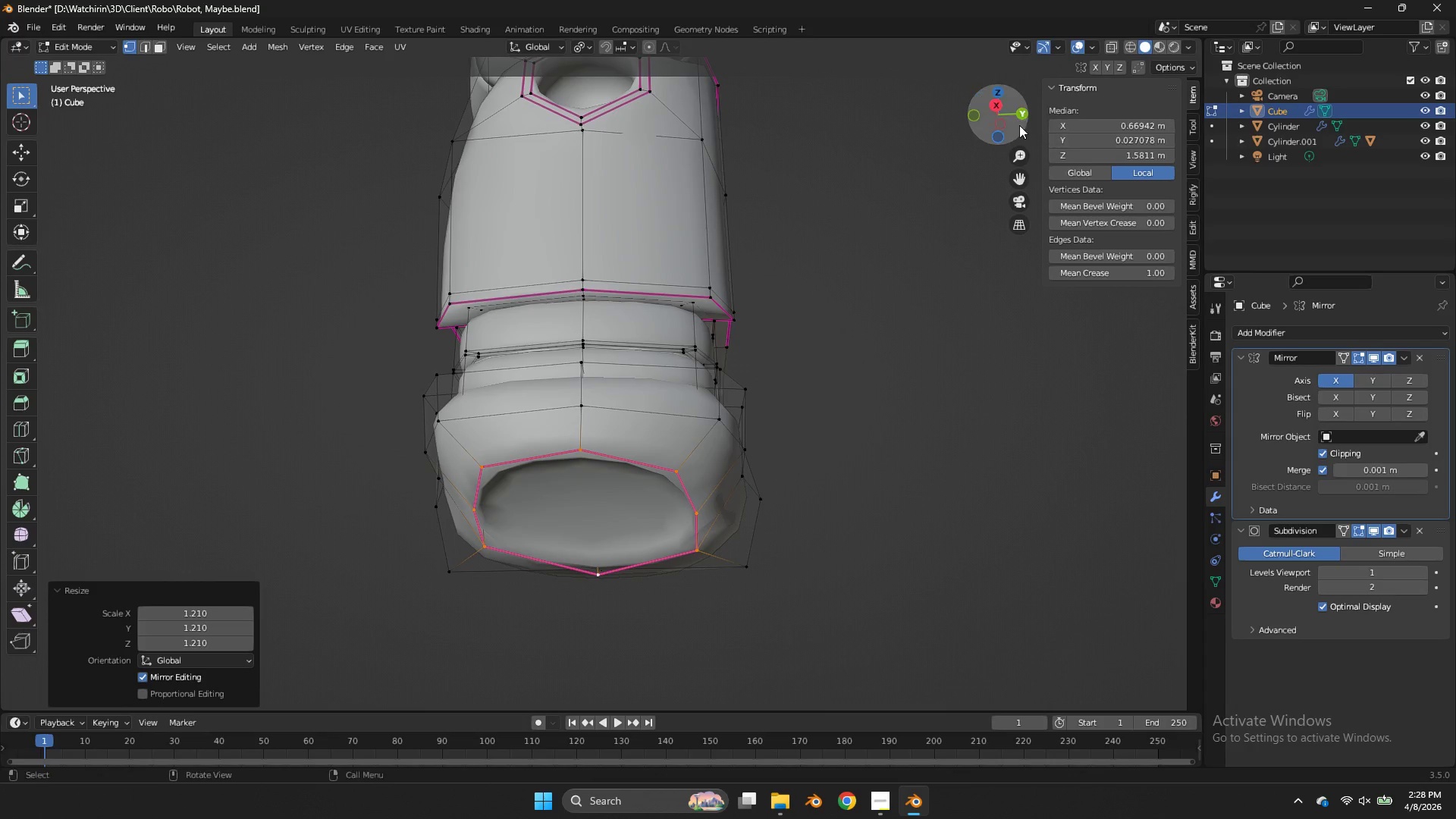 
left_click_drag(start_coordinate=[1005, 122], to_coordinate=[1134, 71])
 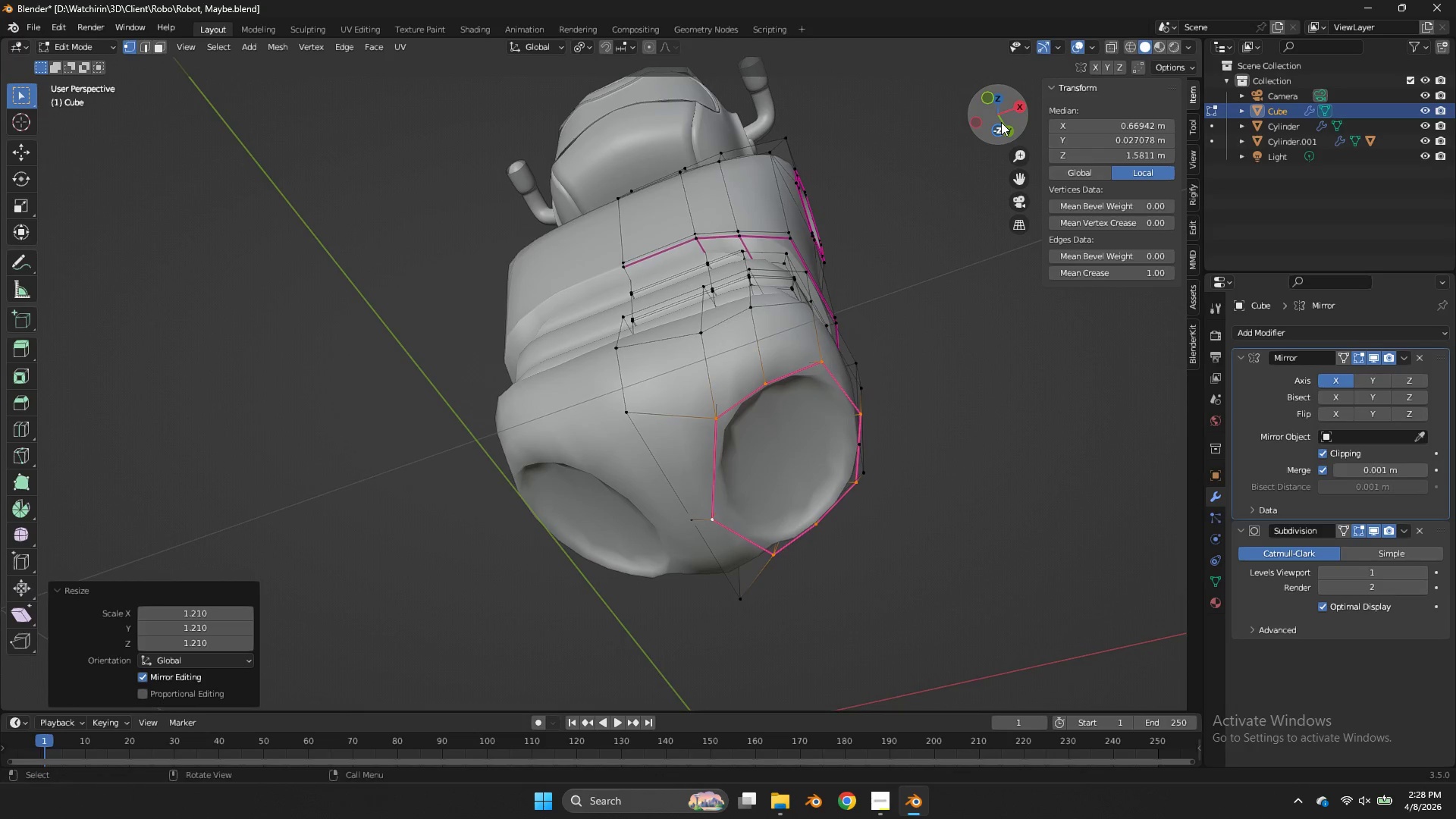 
mouse_move([1016, 122])
 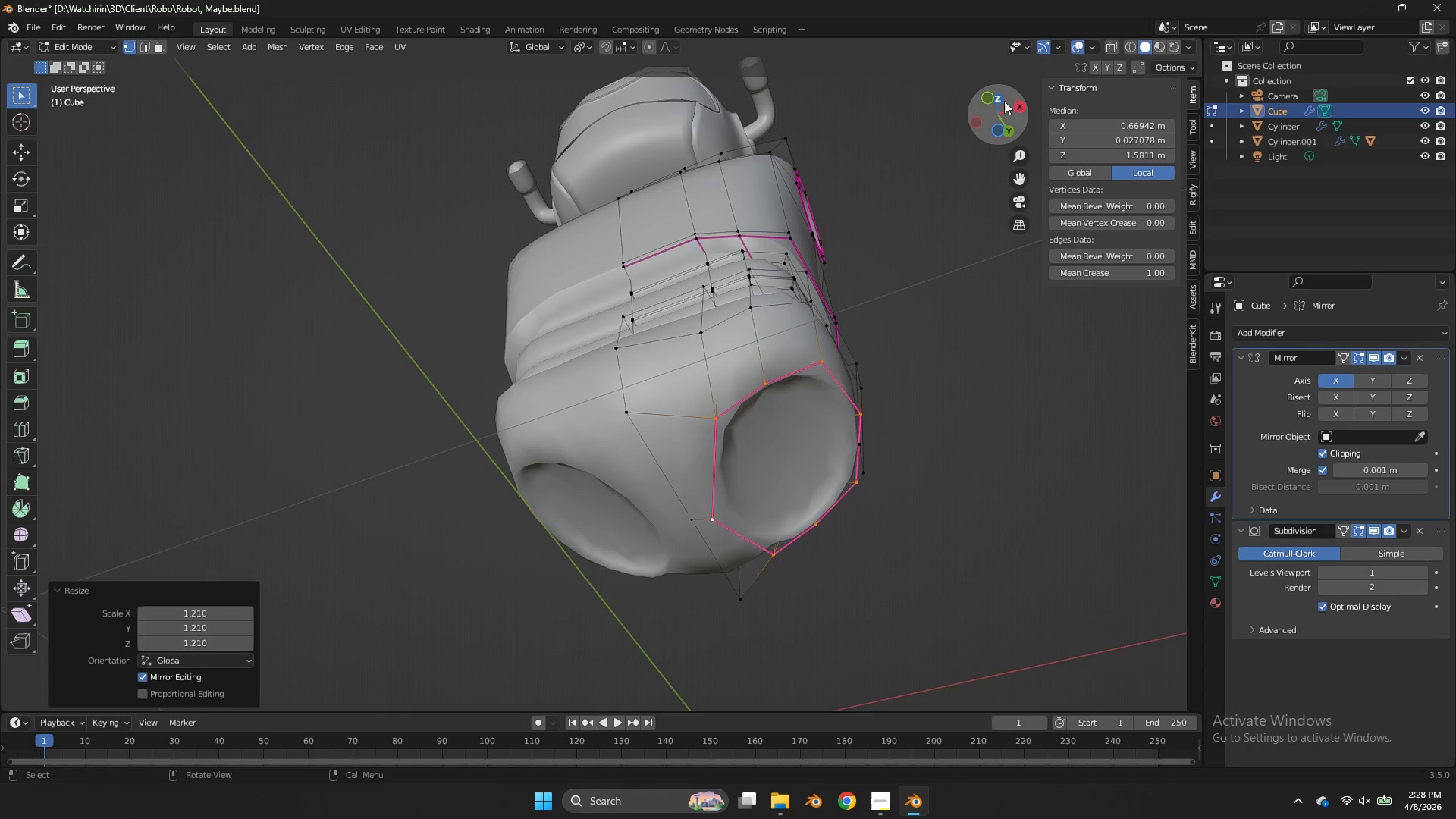 
mouse_move([980, 116])
 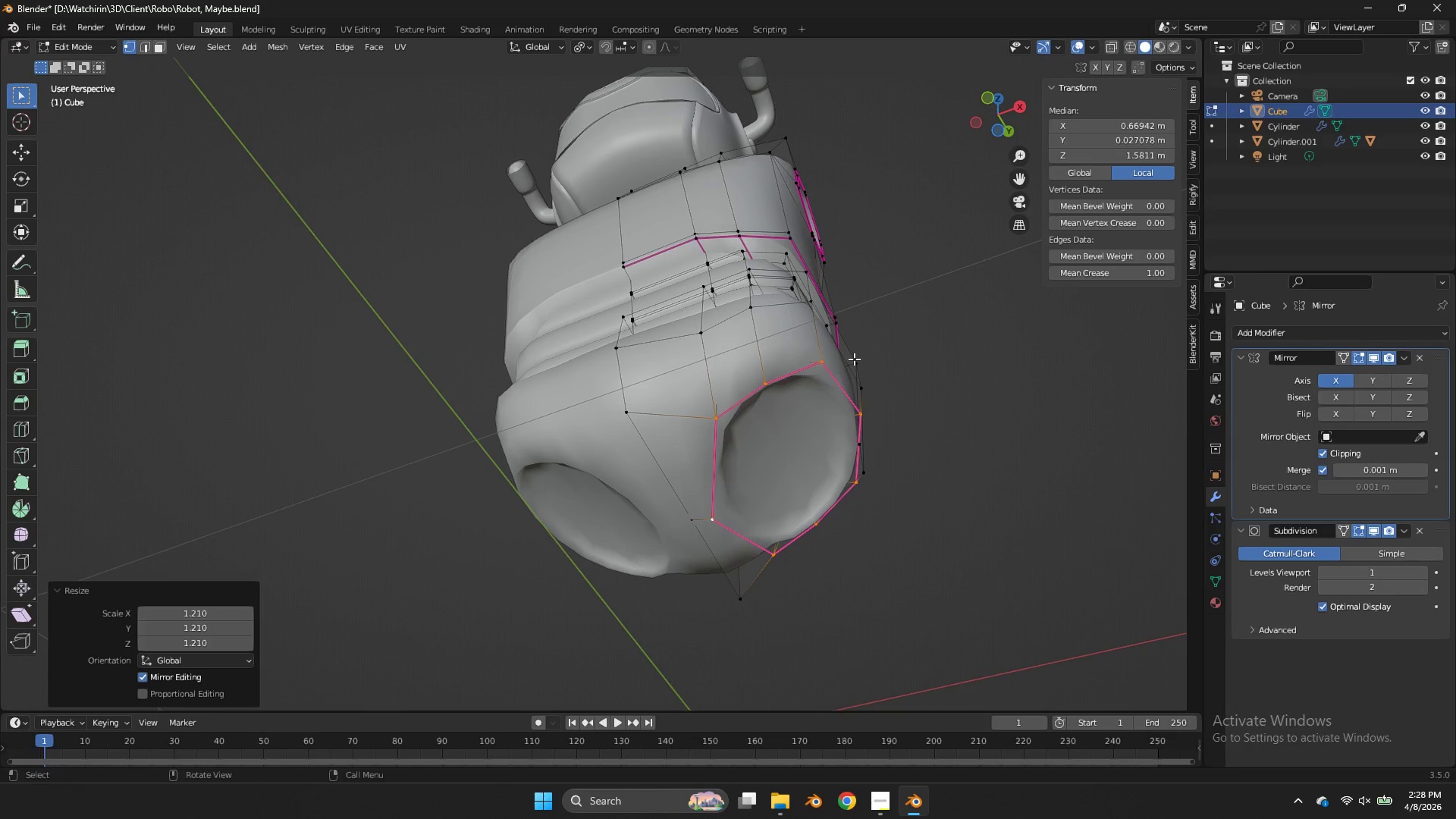 
key(Shift+ShiftLeft)
 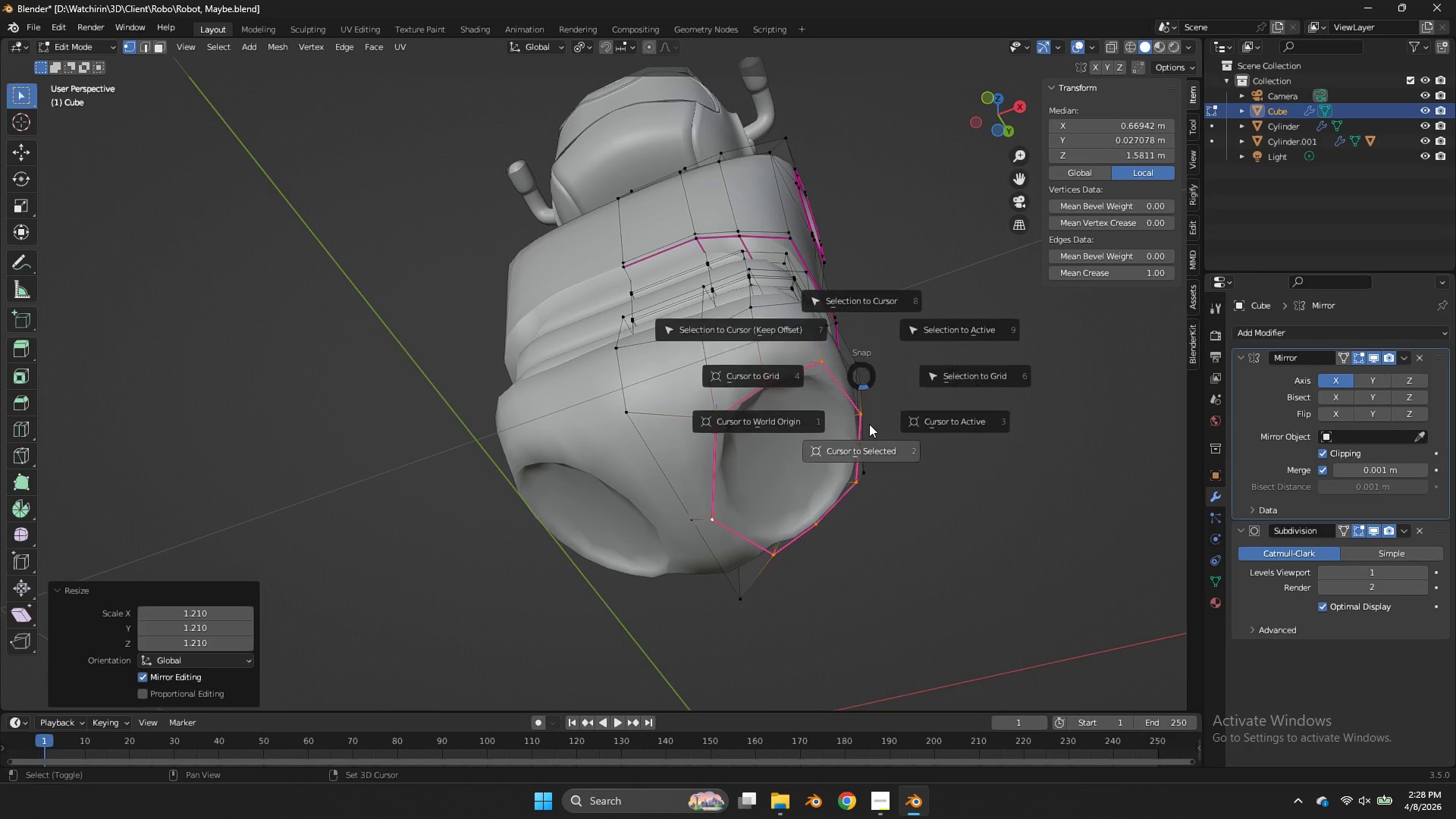 
key(Shift+S)
 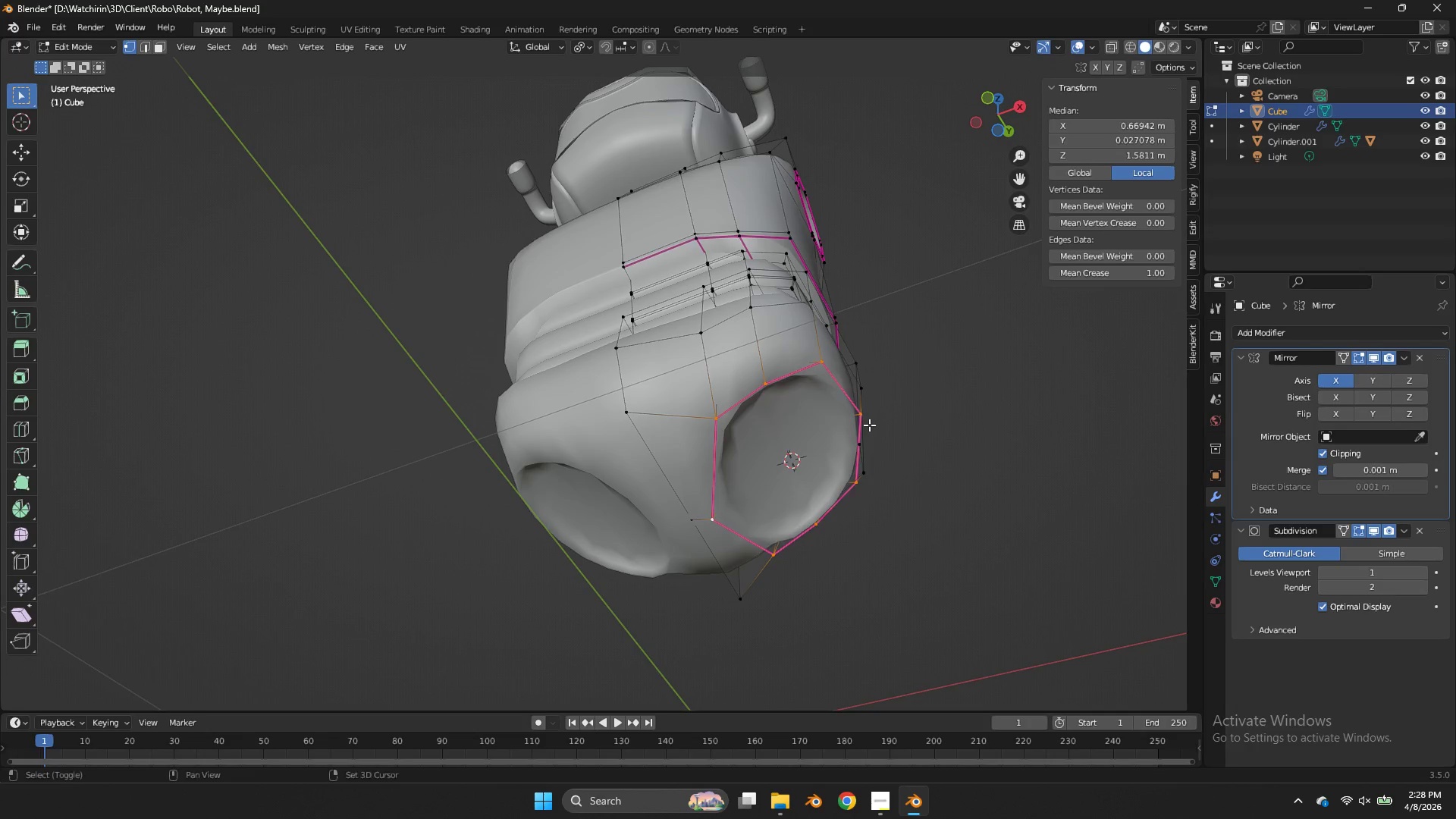 
key(Shift+ShiftLeft)
 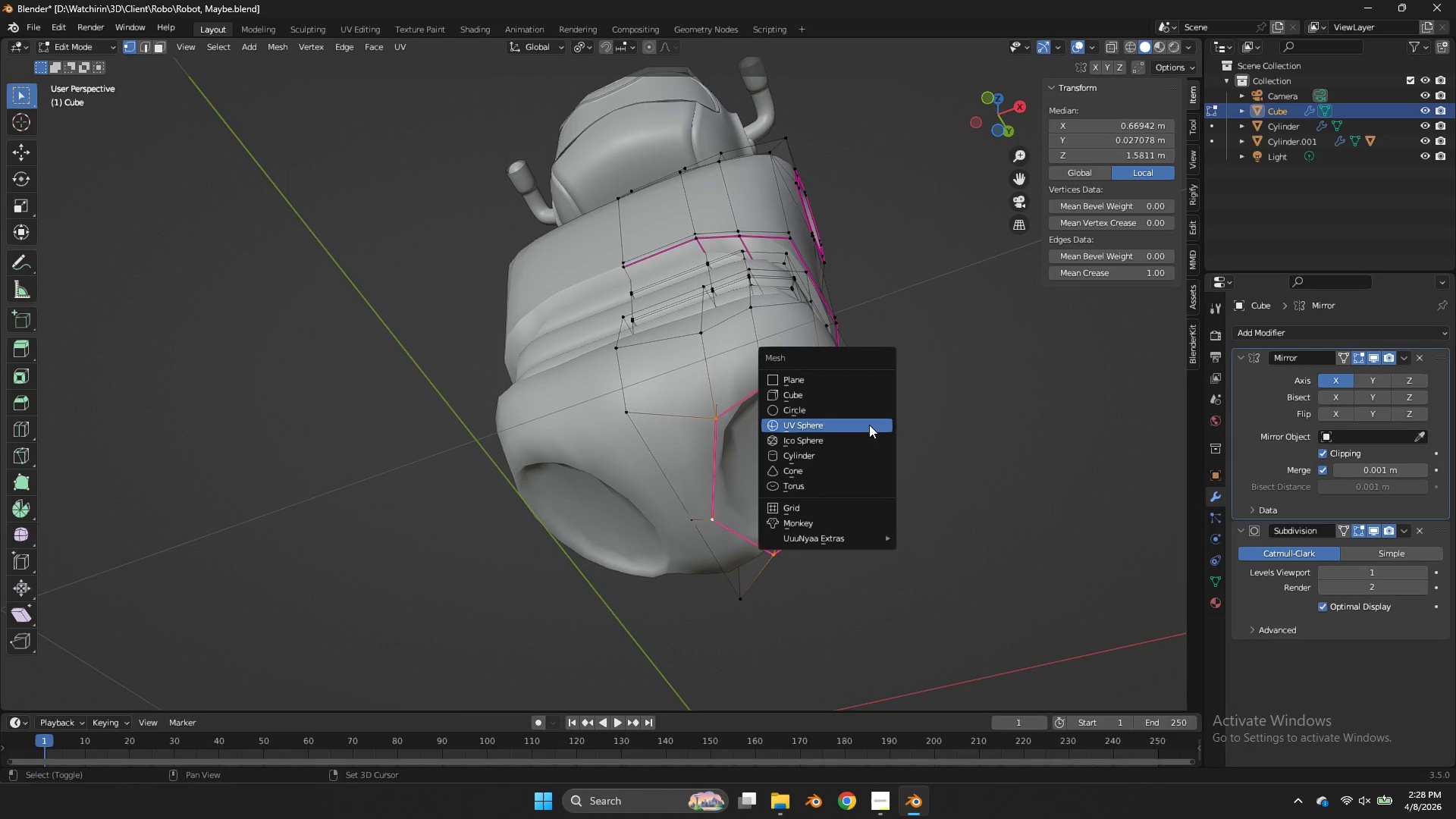 
key(Shift+A)
 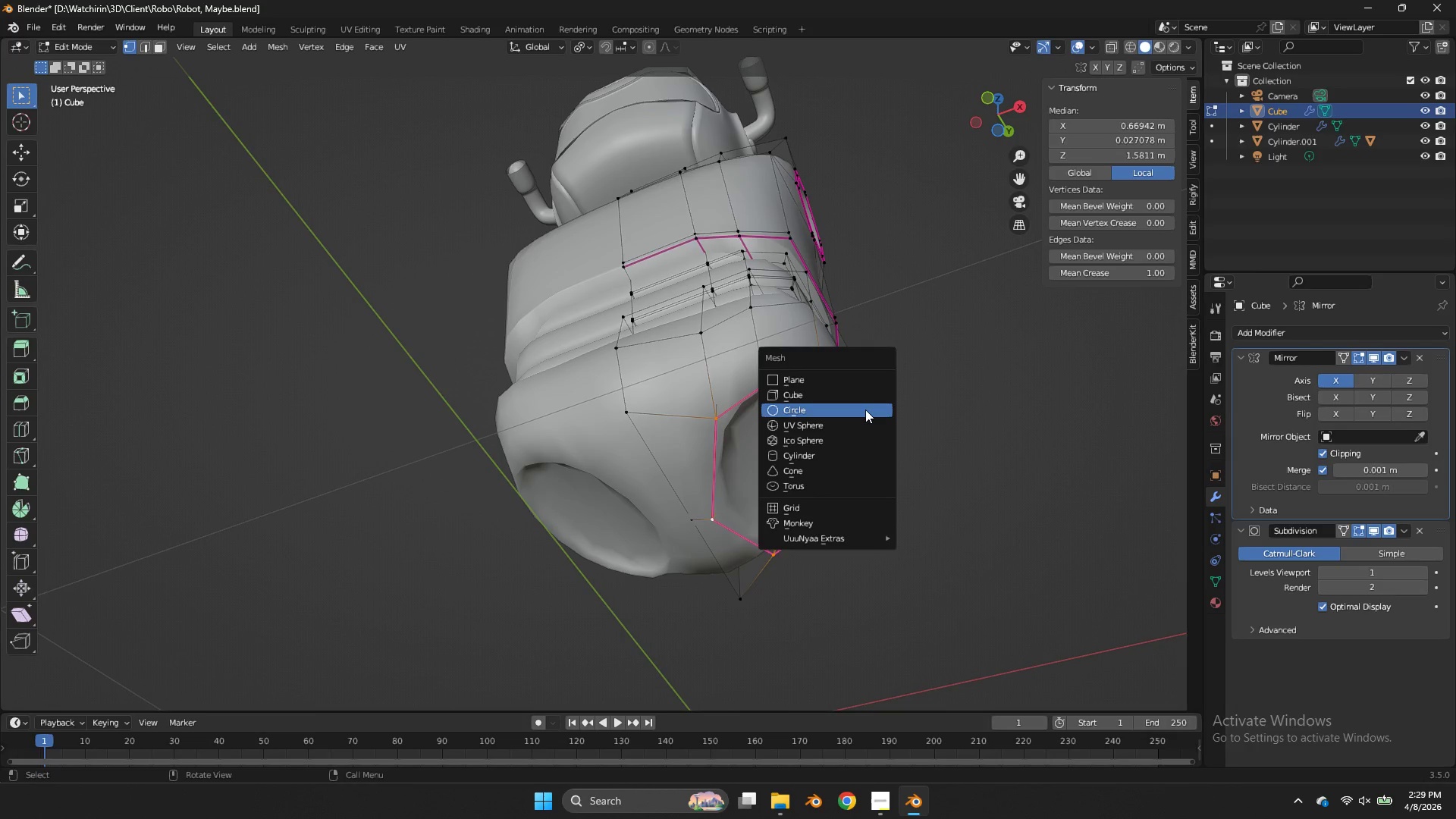 
left_click([865, 410])
 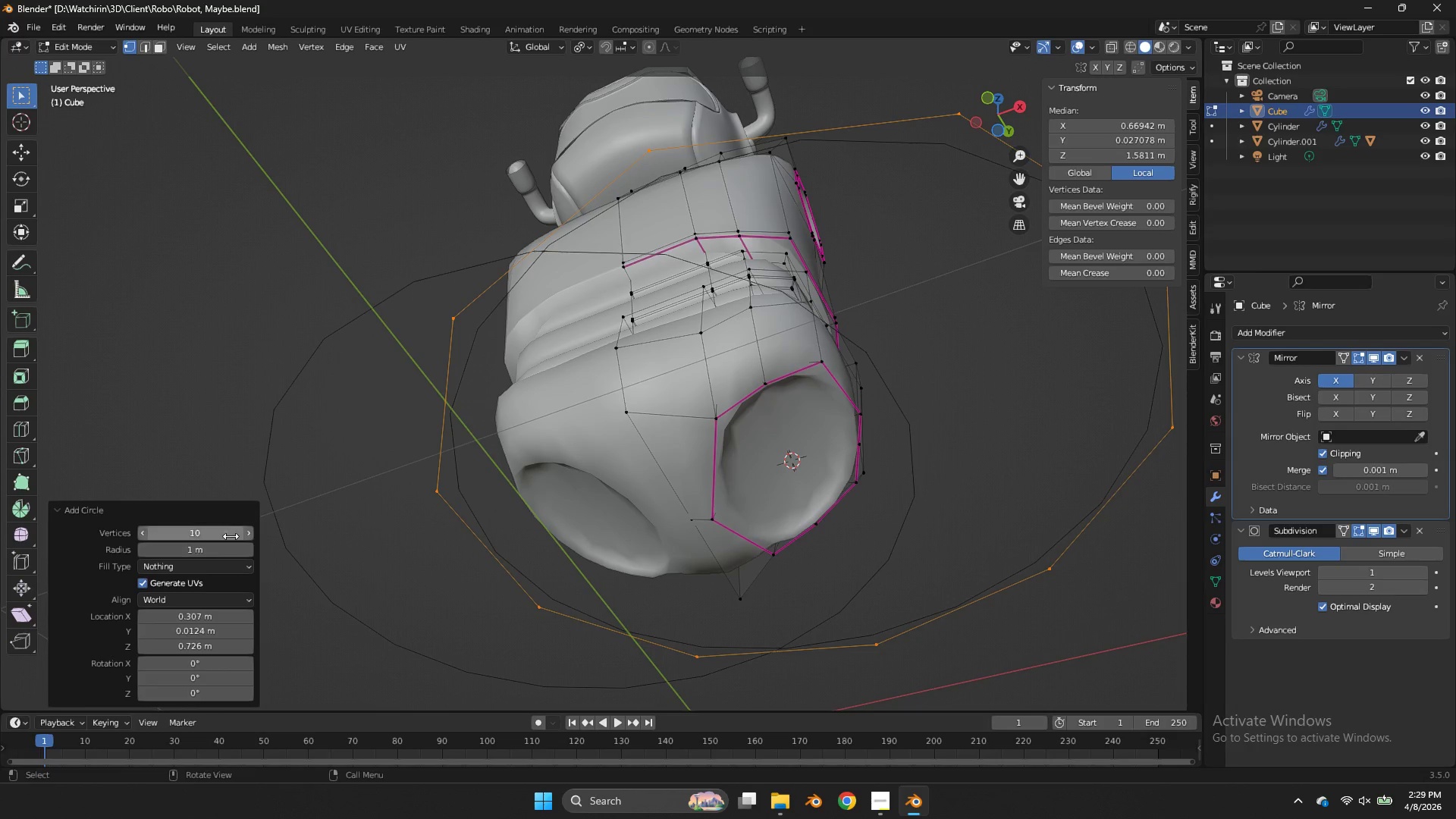 
left_click([225, 535])
 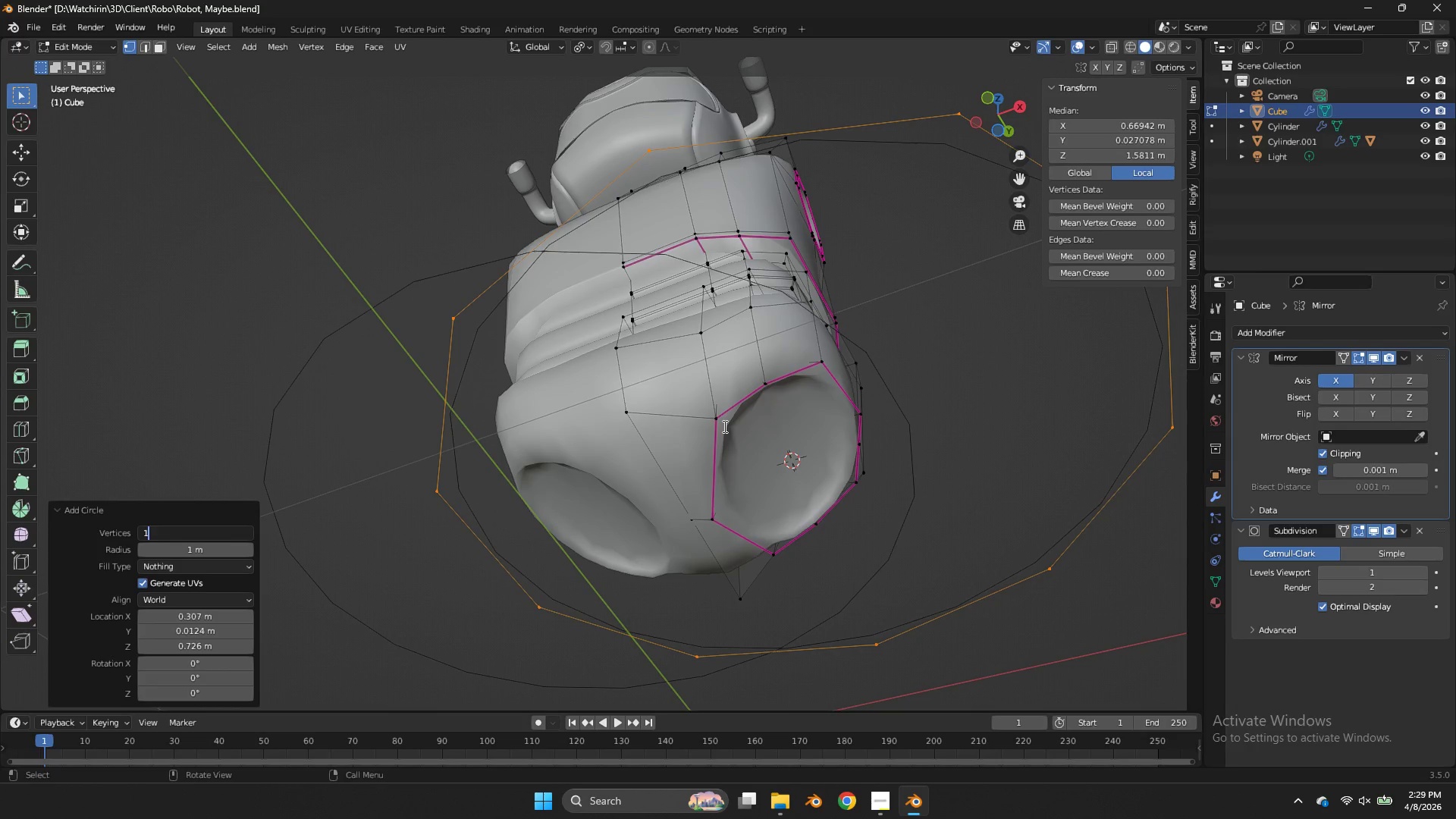 
type(12)
 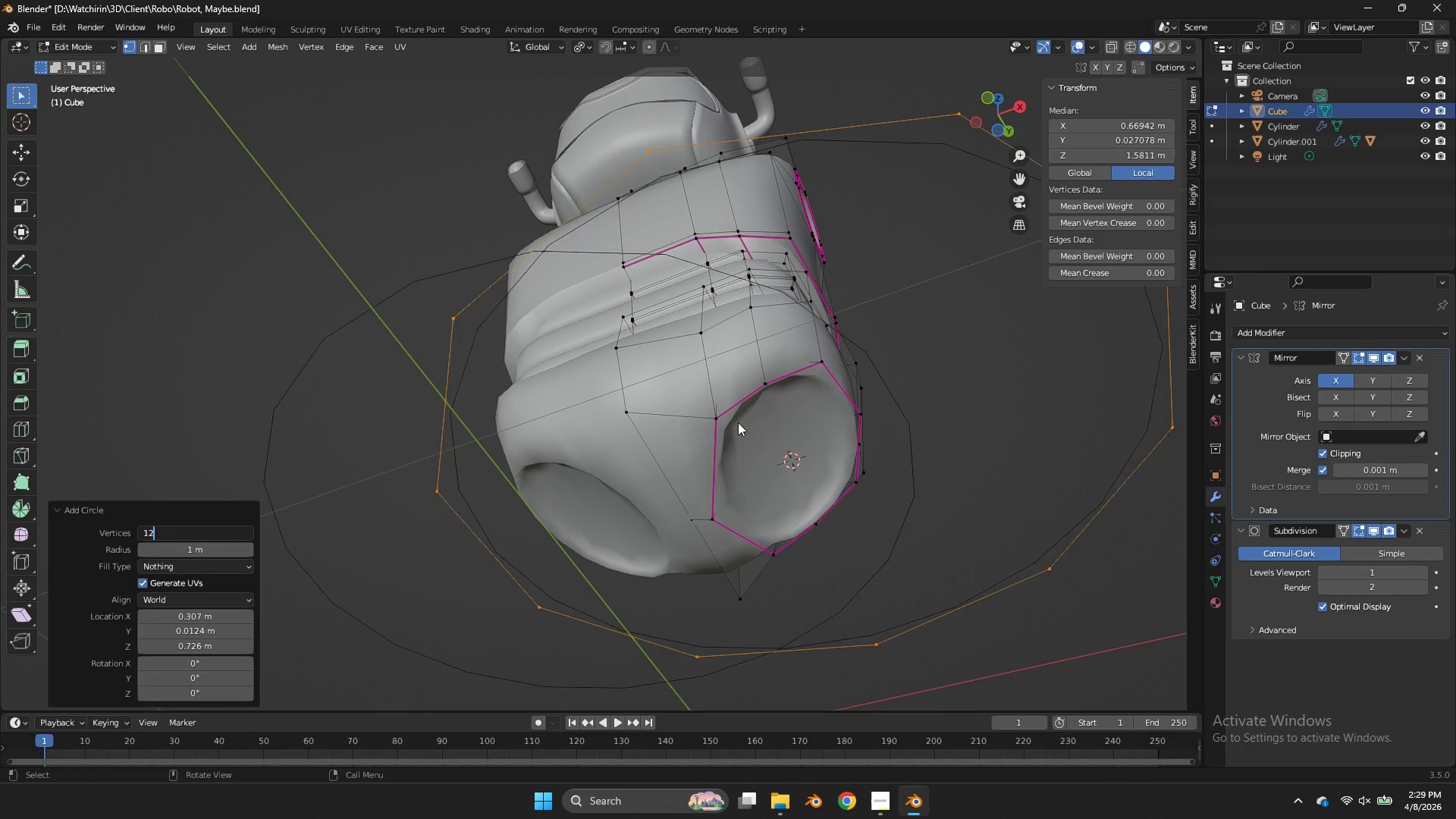 
left_click([738, 422])
 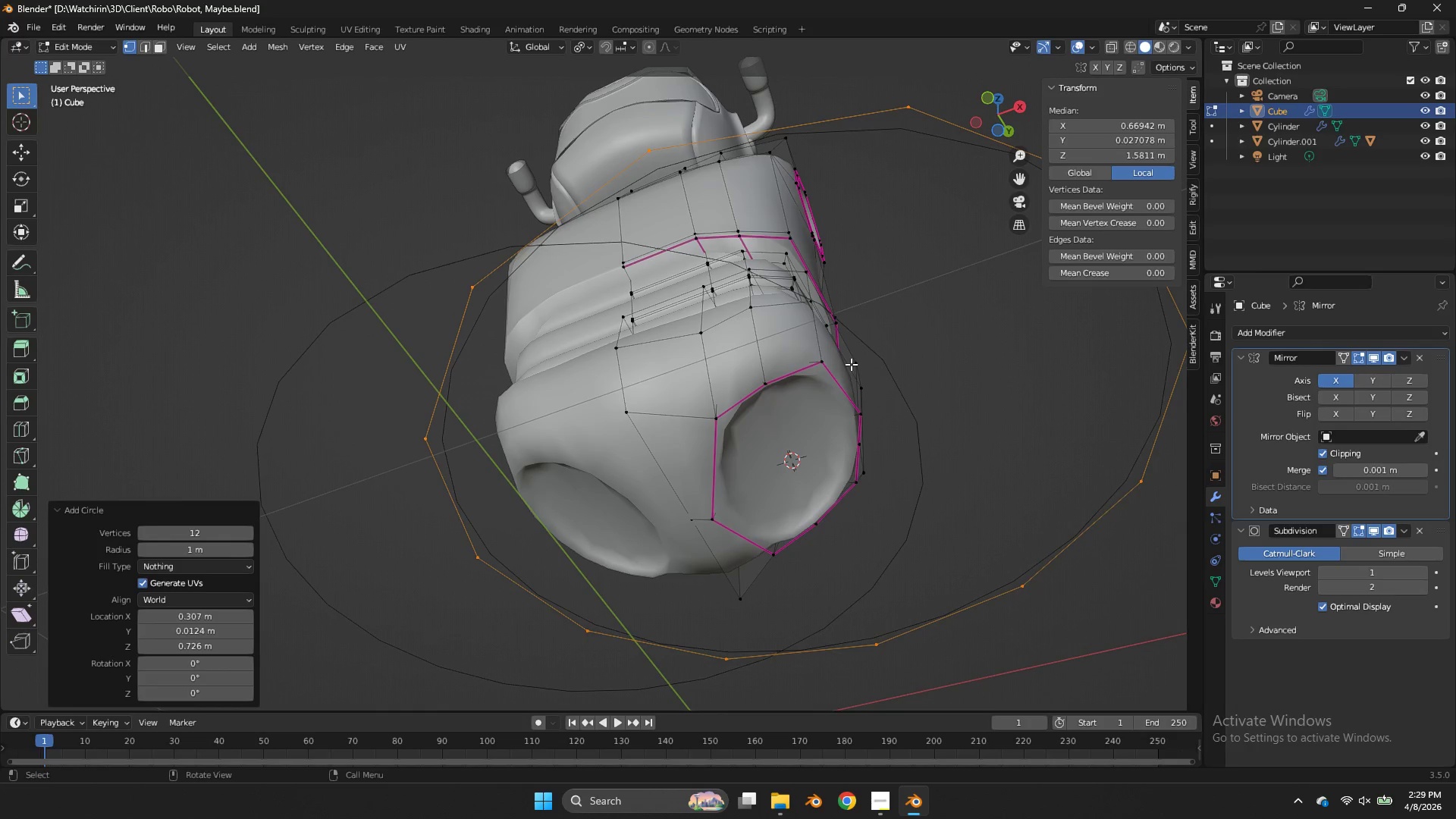 
scroll: coordinate [855, 383], scroll_direction: down, amount: 1.0
 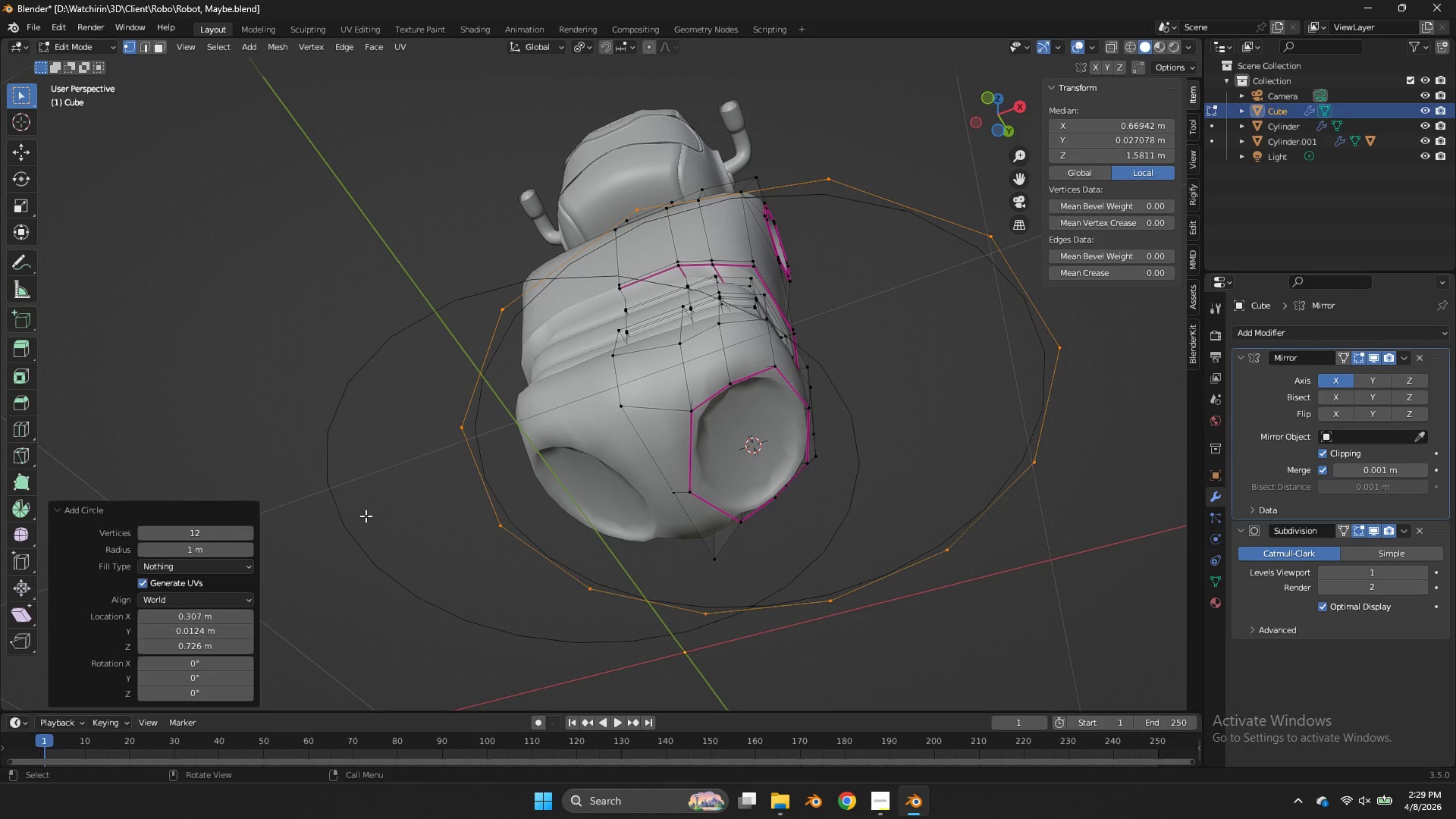 
left_click([221, 530])
 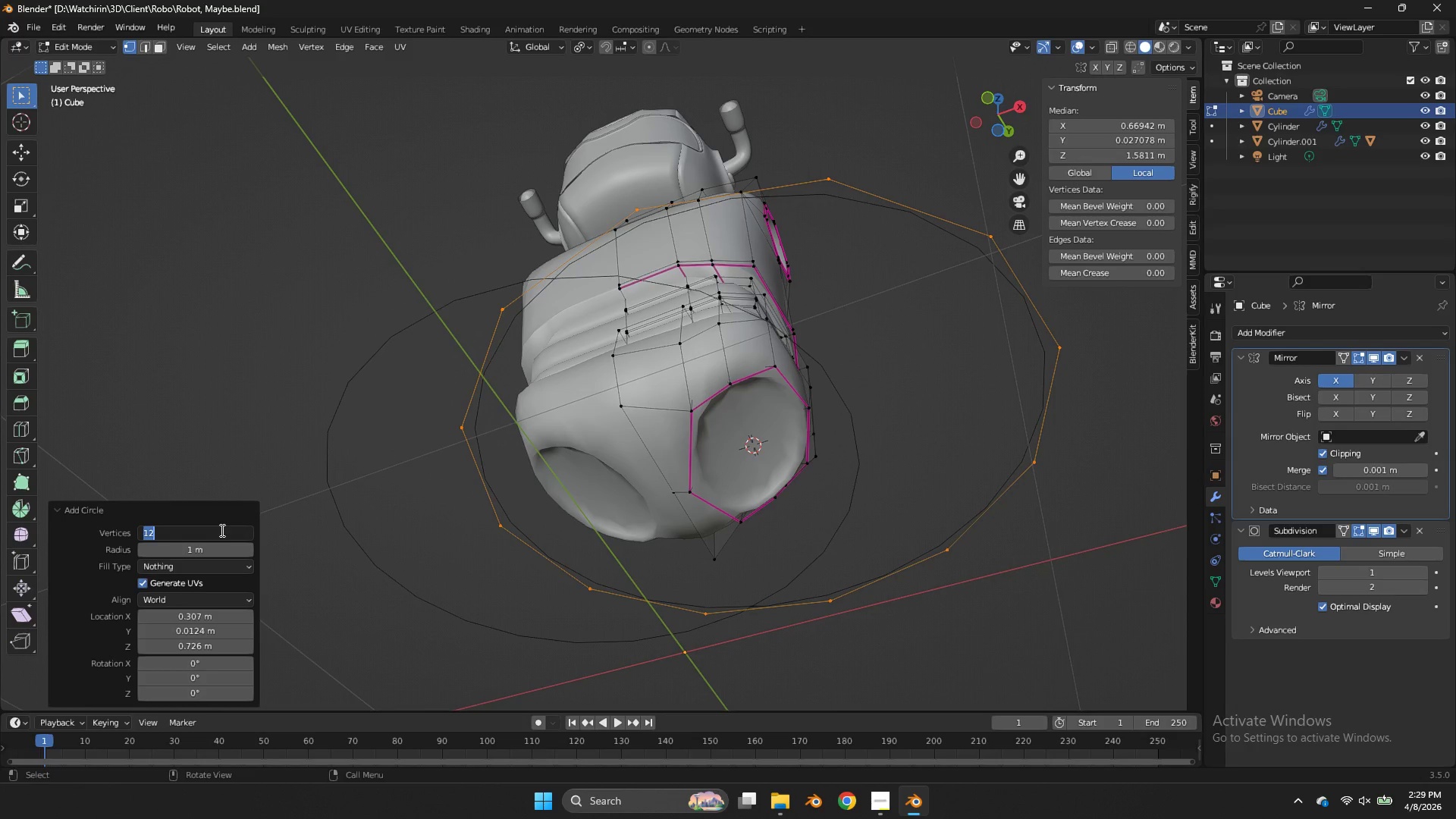 
key(8)
 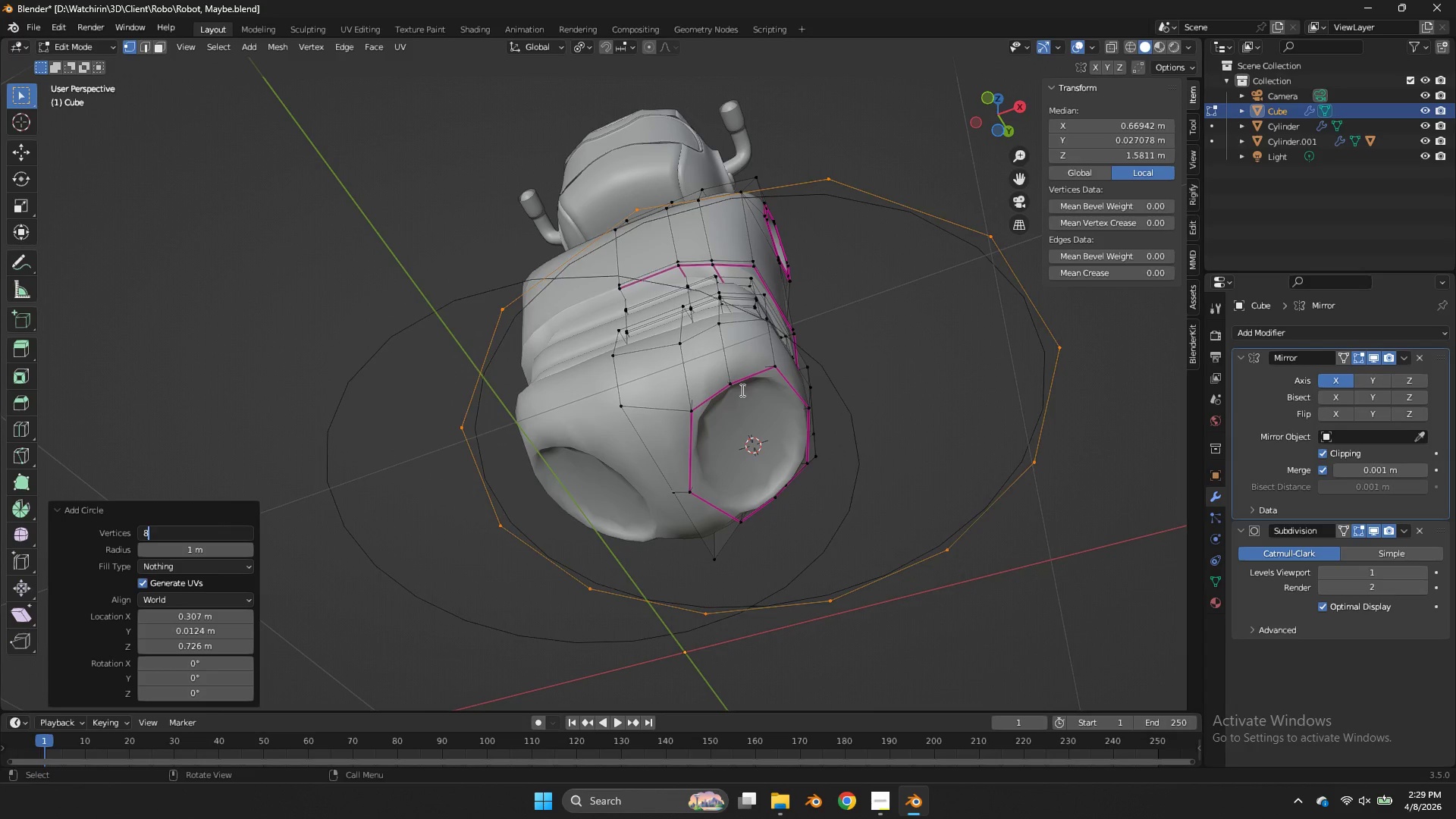 
left_click([741, 390])
 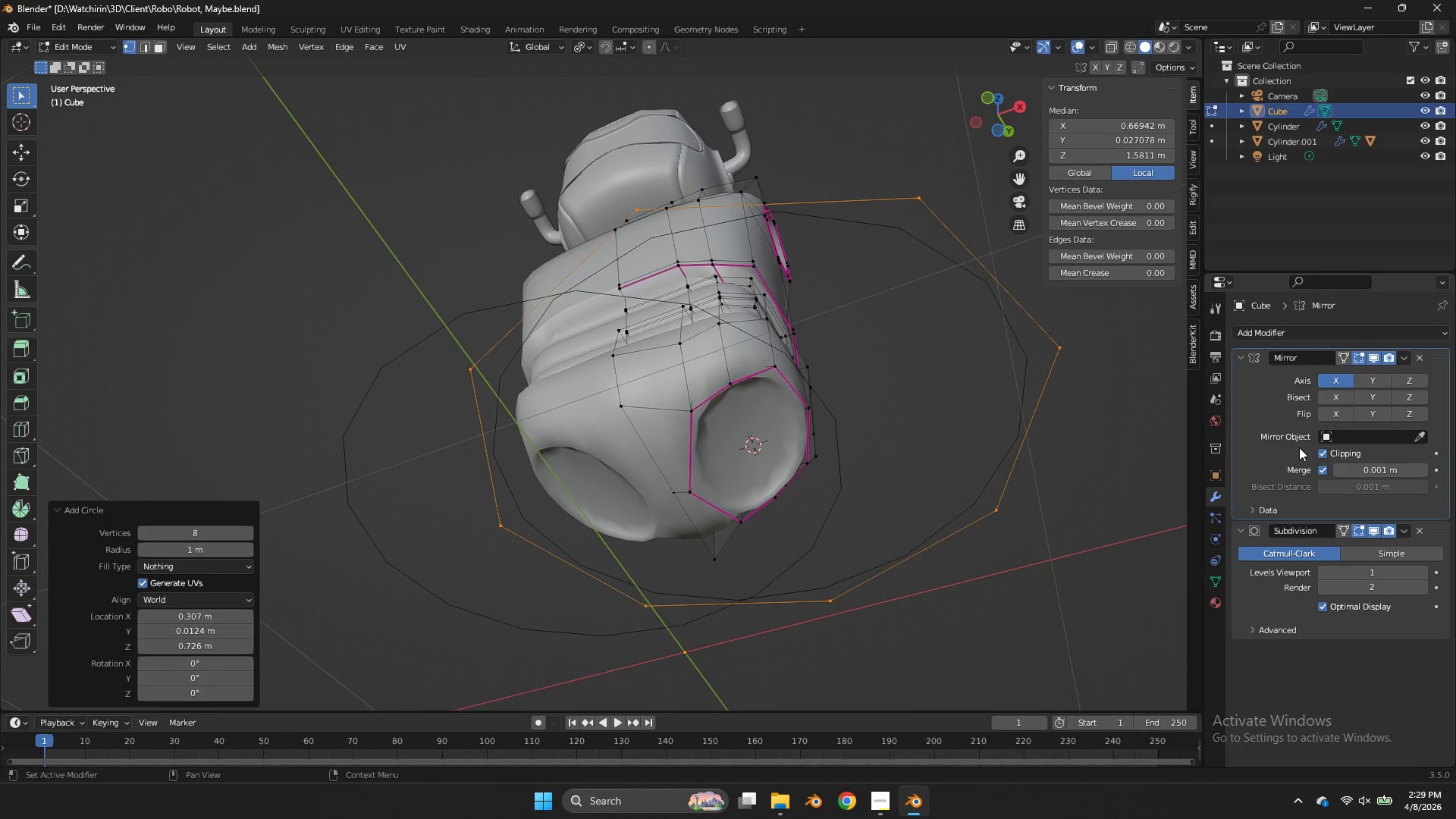 
left_click([1328, 451])
 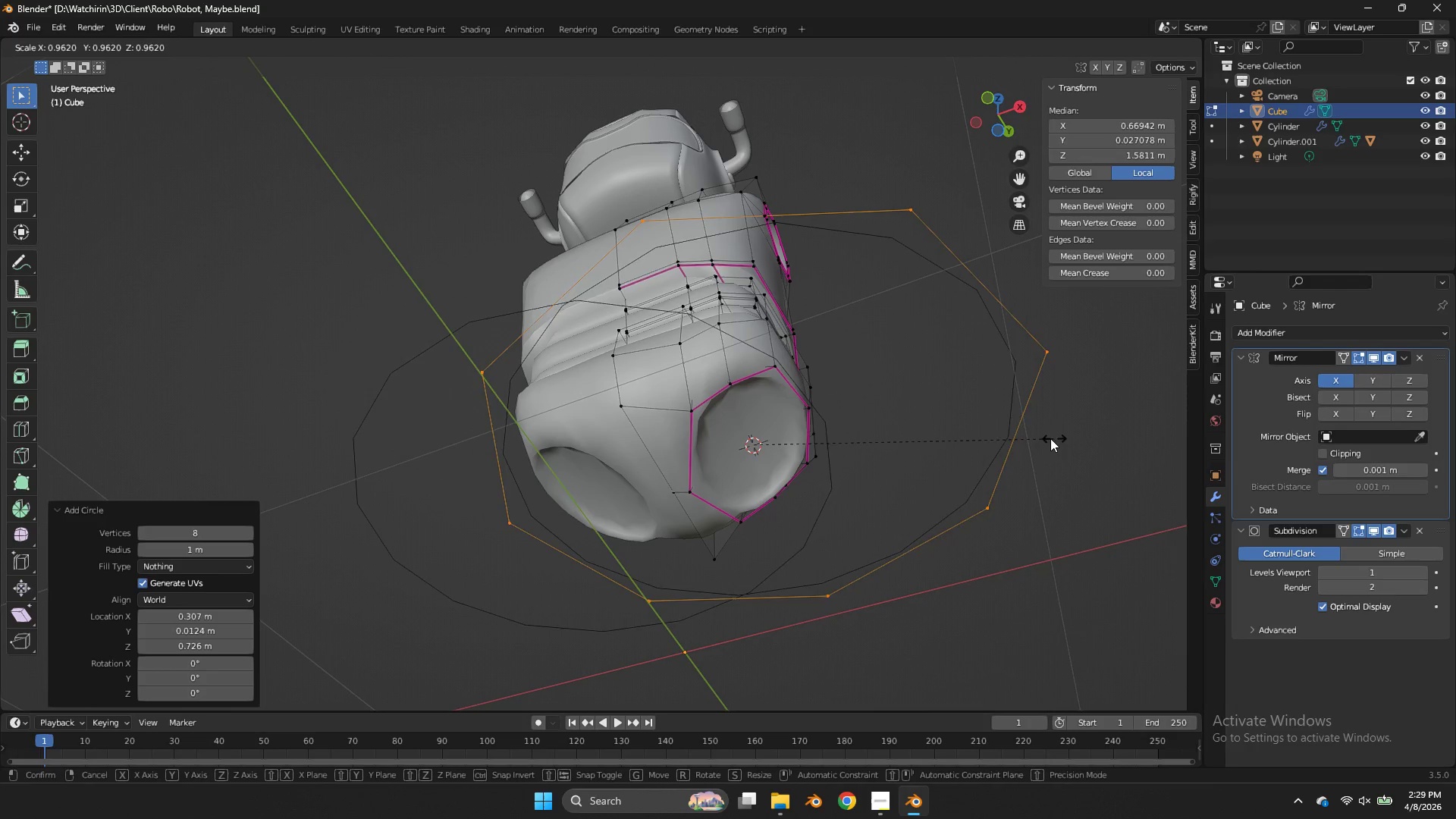 
key(S)
 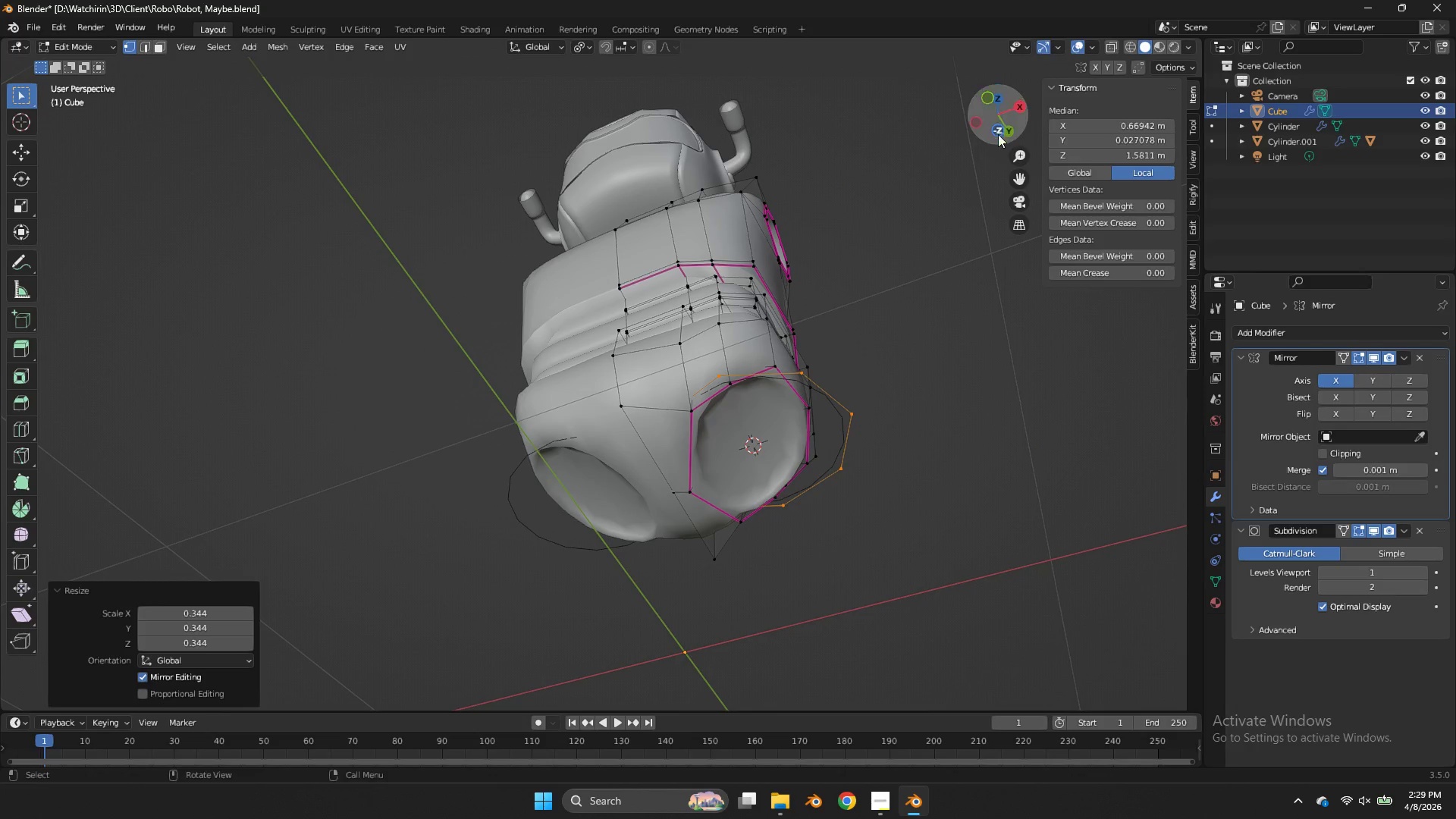 
left_click([990, 102])
 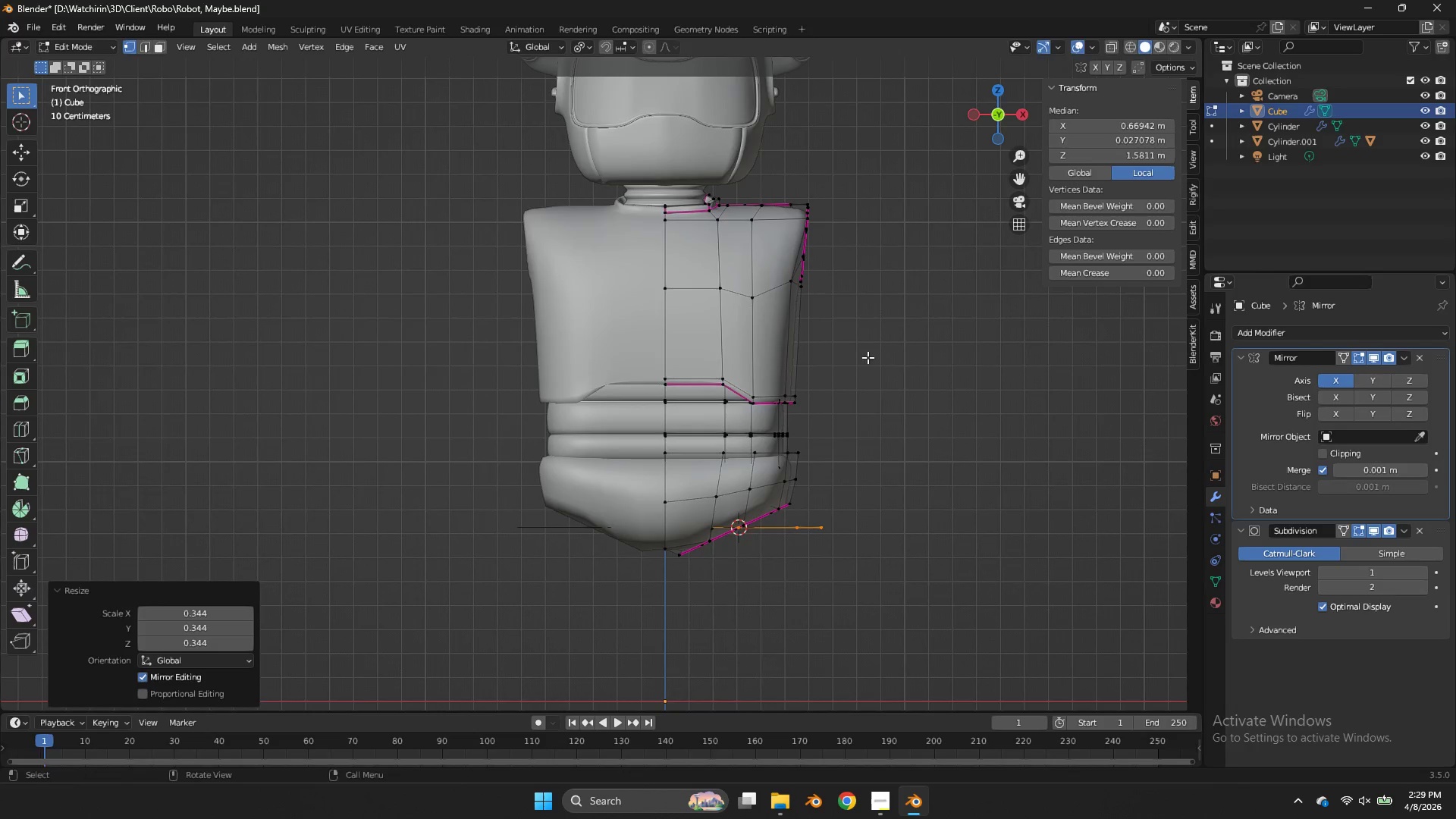 
type(gz)
 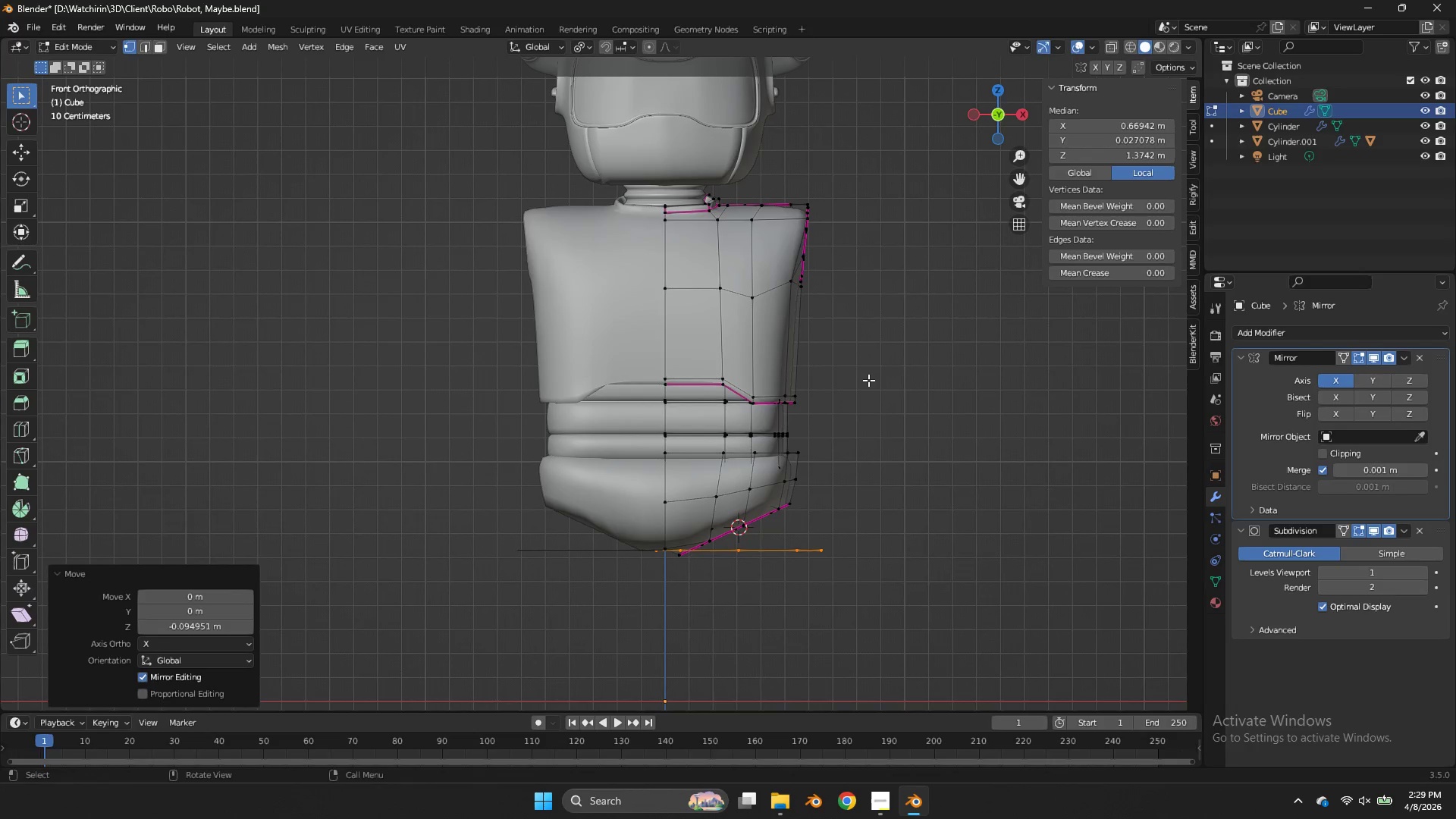 
left_click([868, 380])
 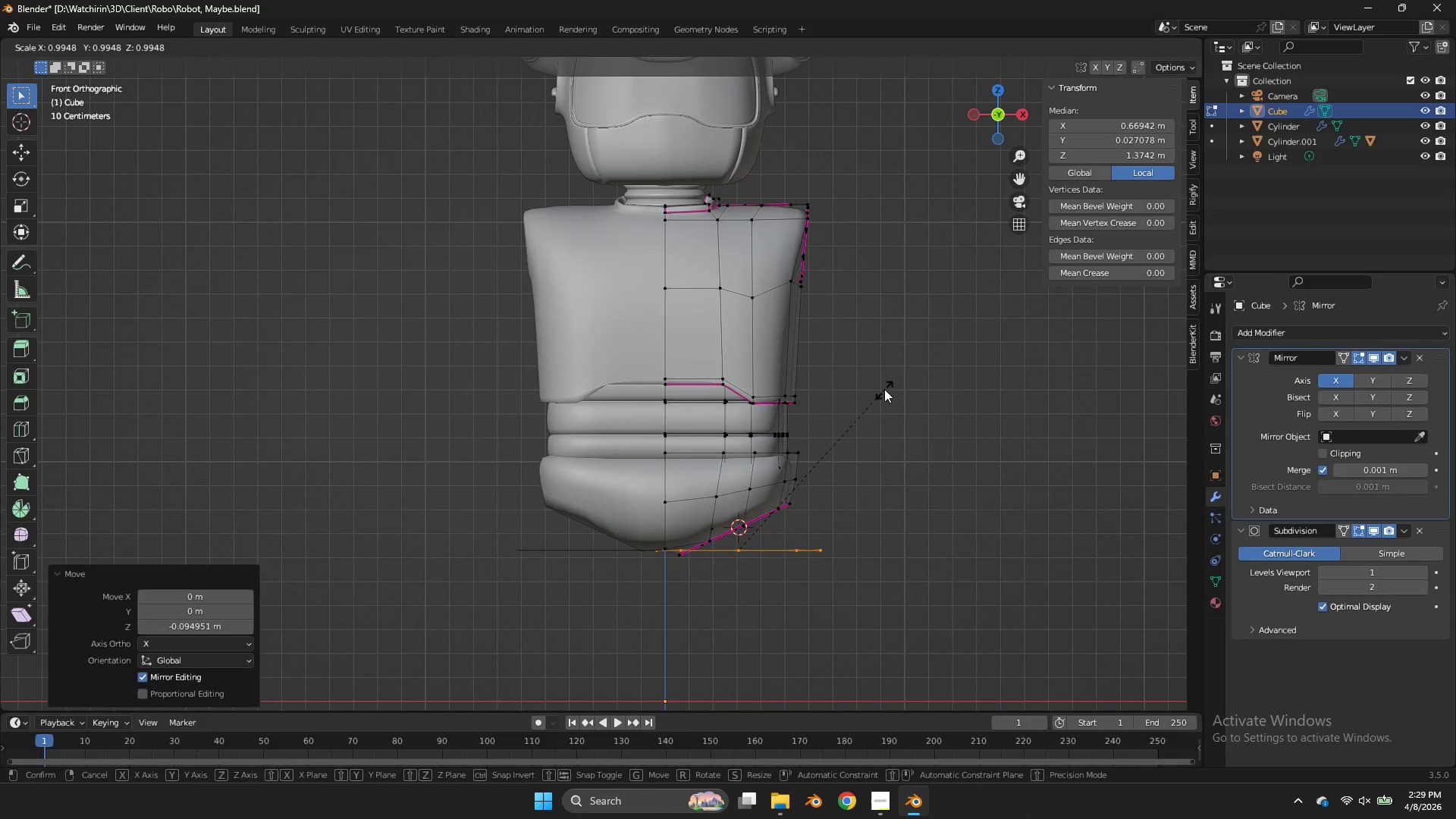 
key(S)
 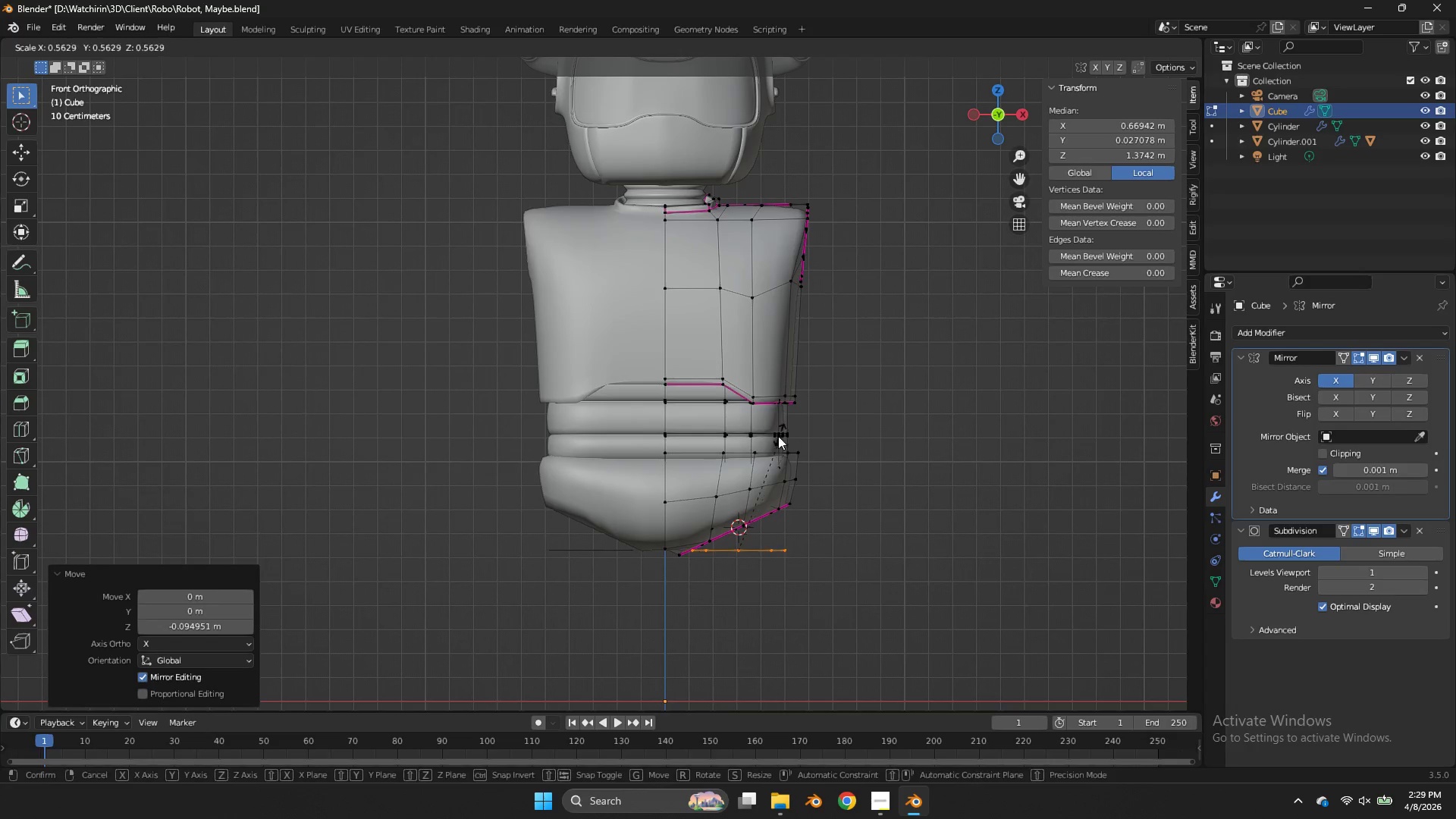 
left_click([774, 440])
 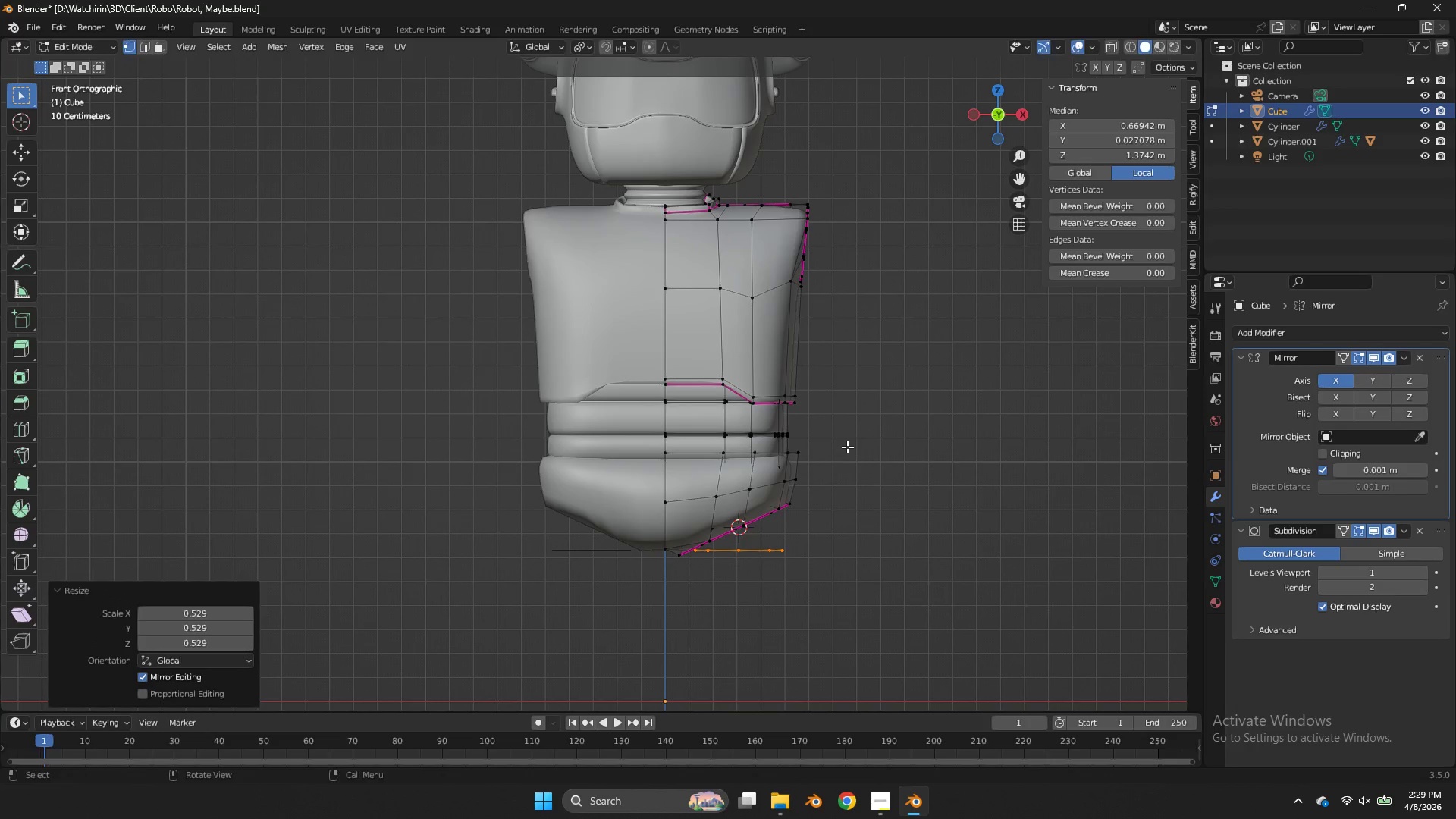 
key(R)
 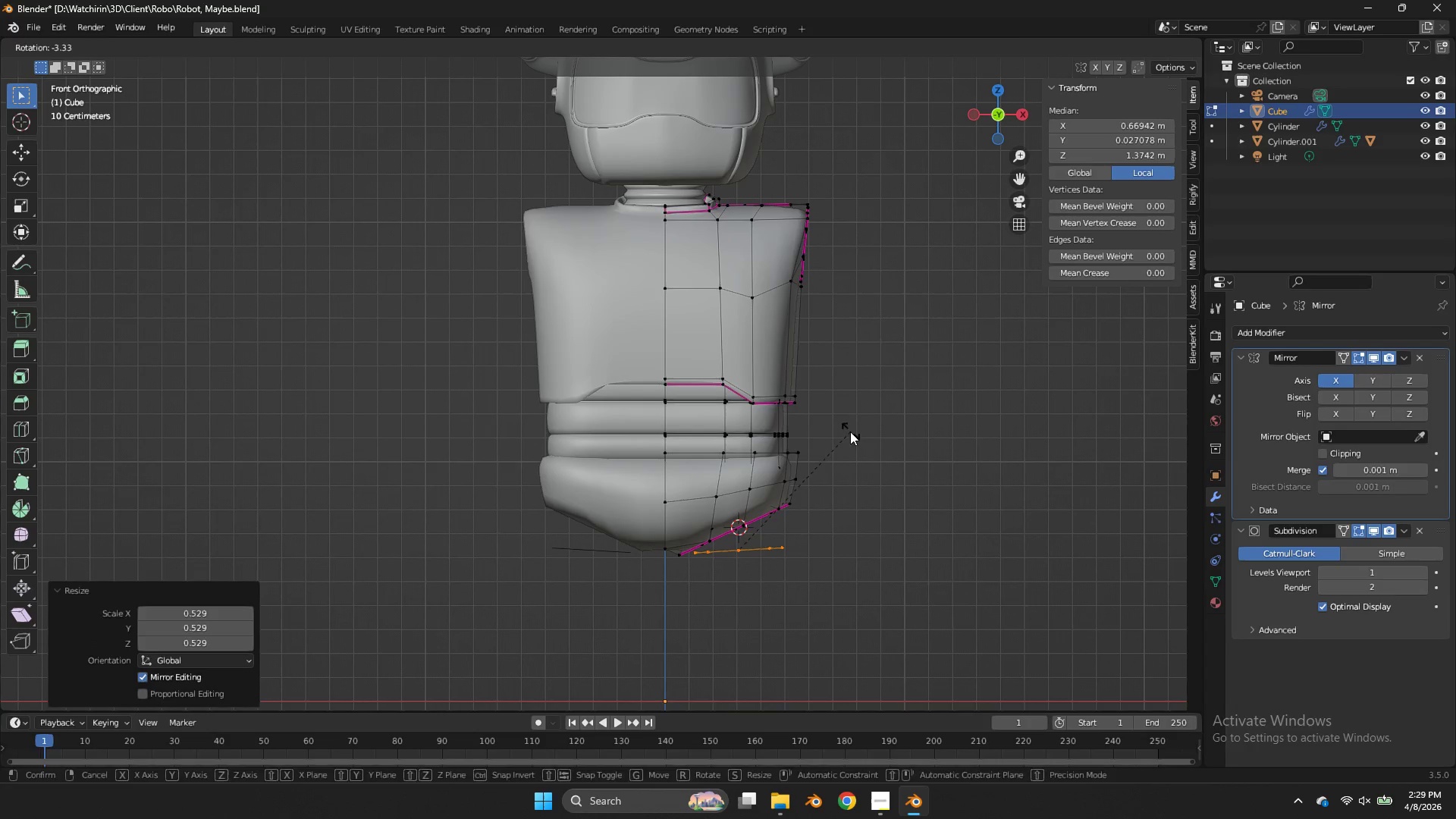 
left_click([850, 431])
 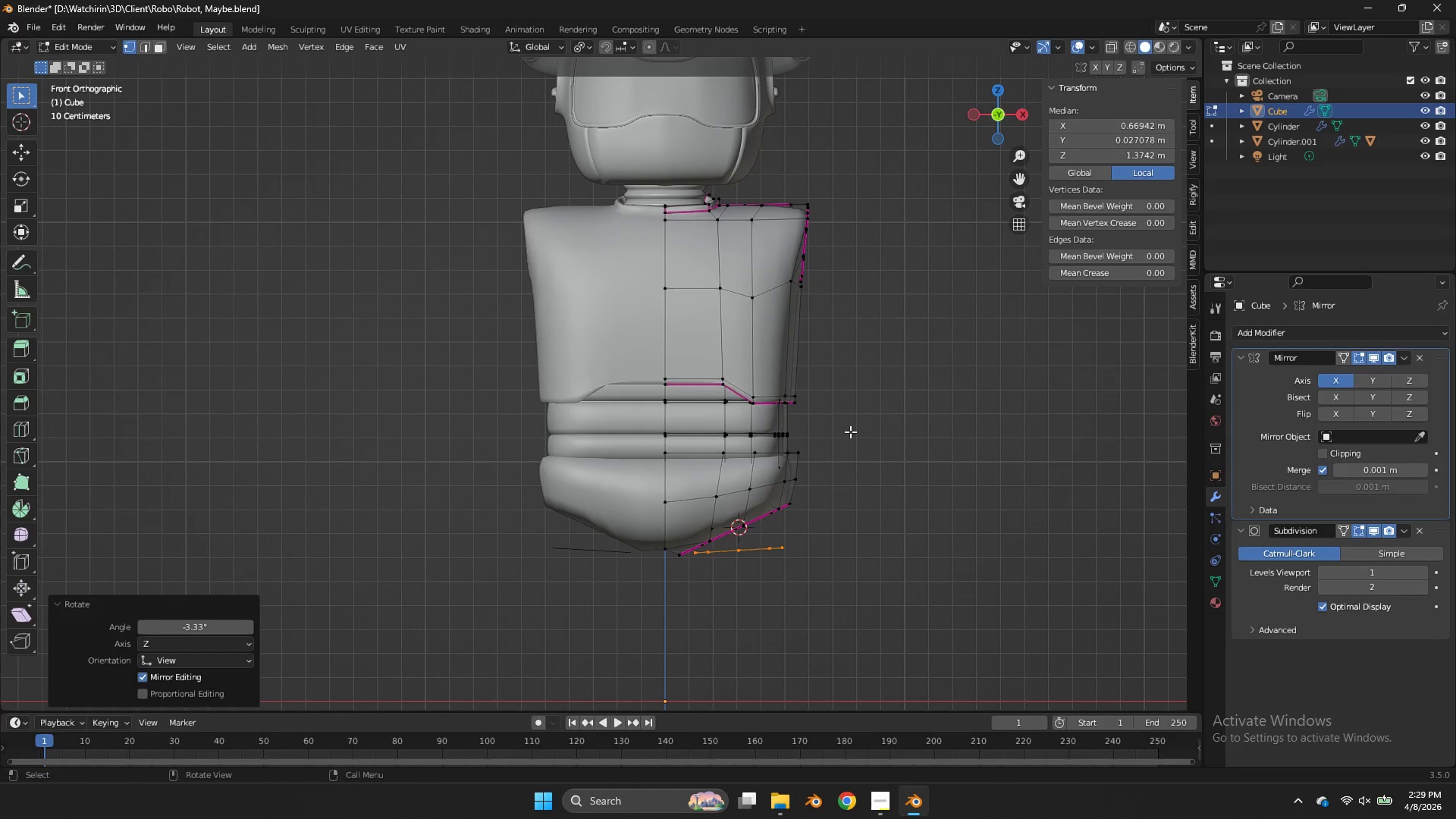 
left_click([1028, 121])
 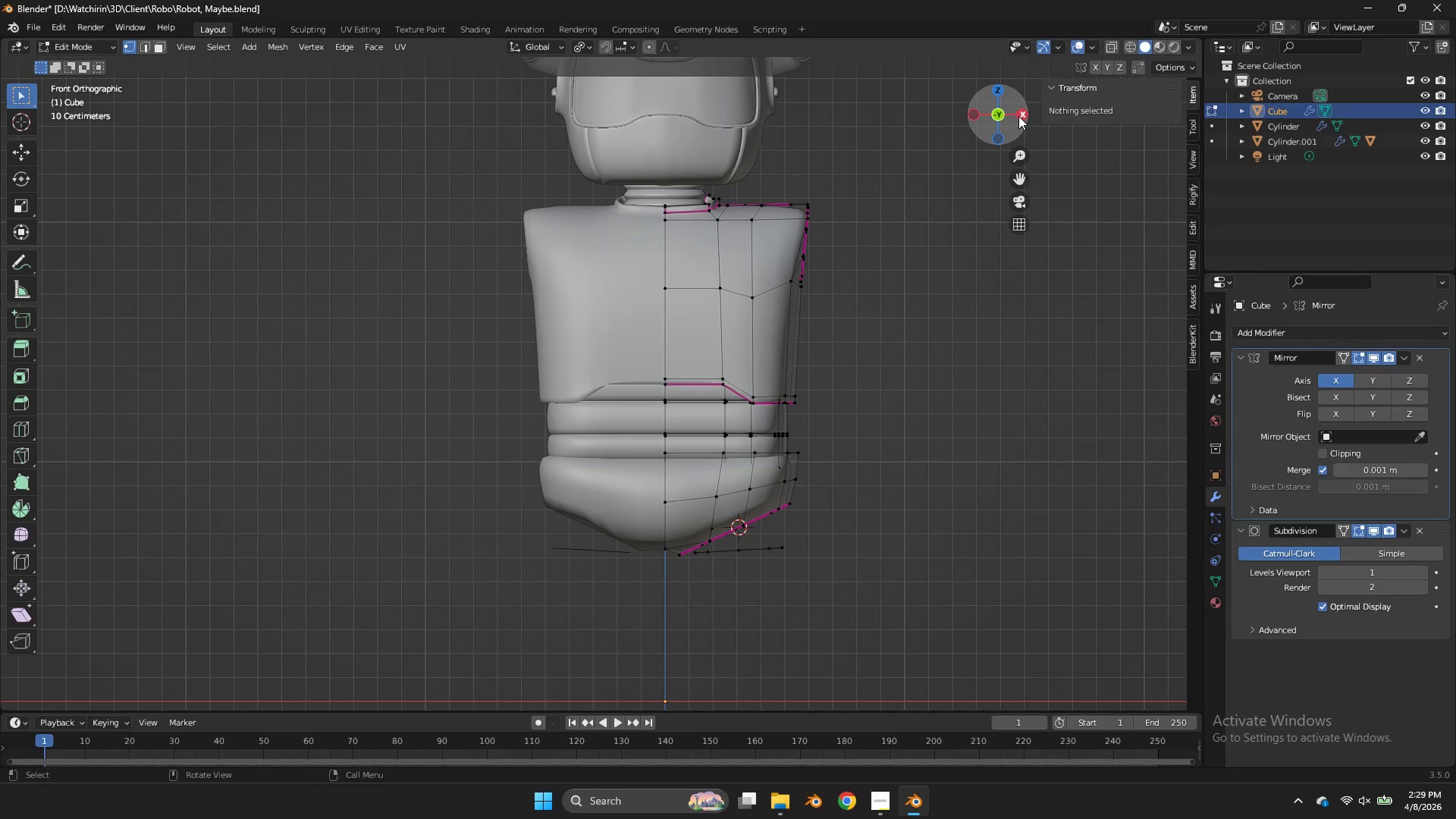 
key(Control+ControlLeft)
 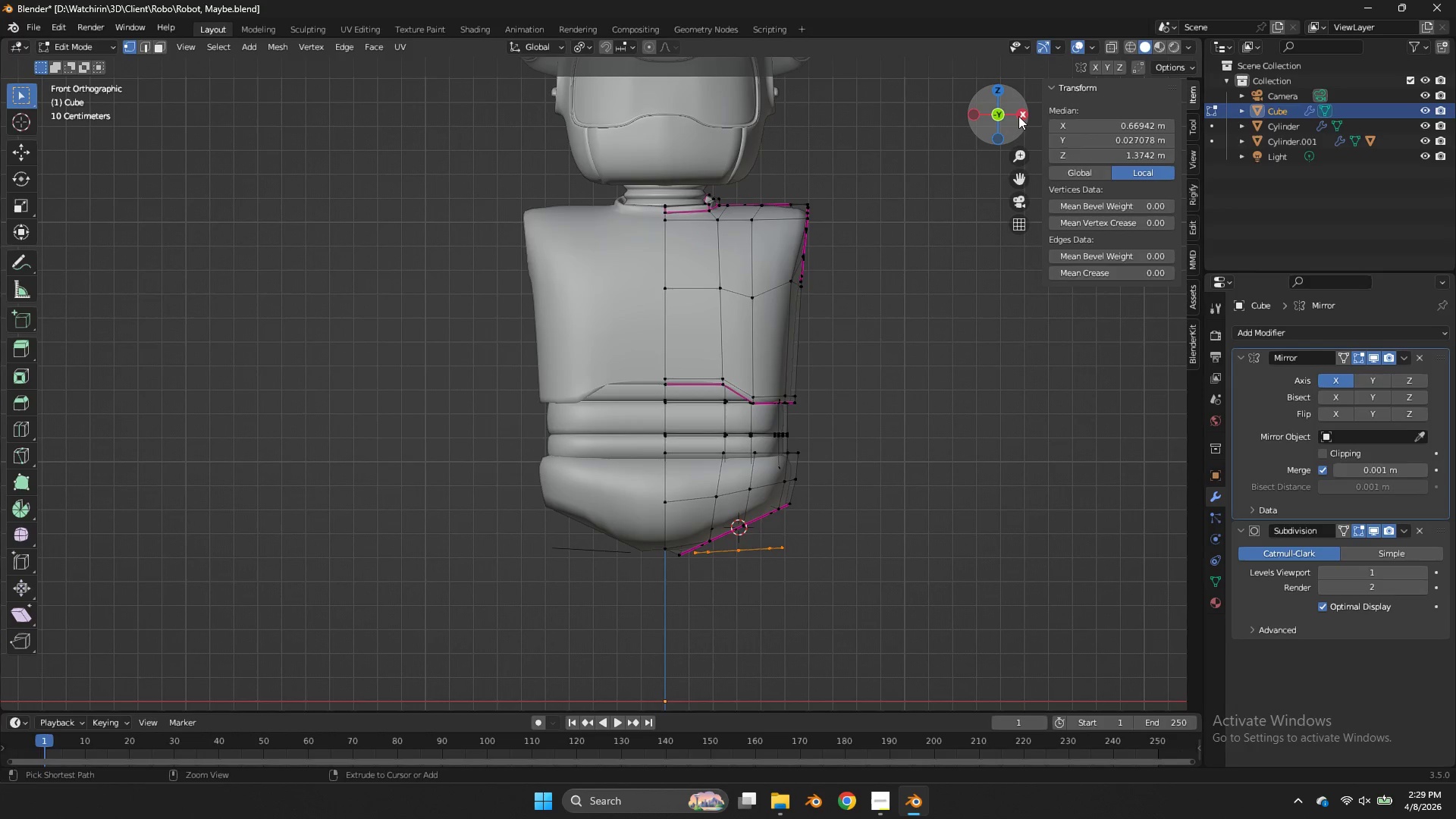 
key(Control+Z)
 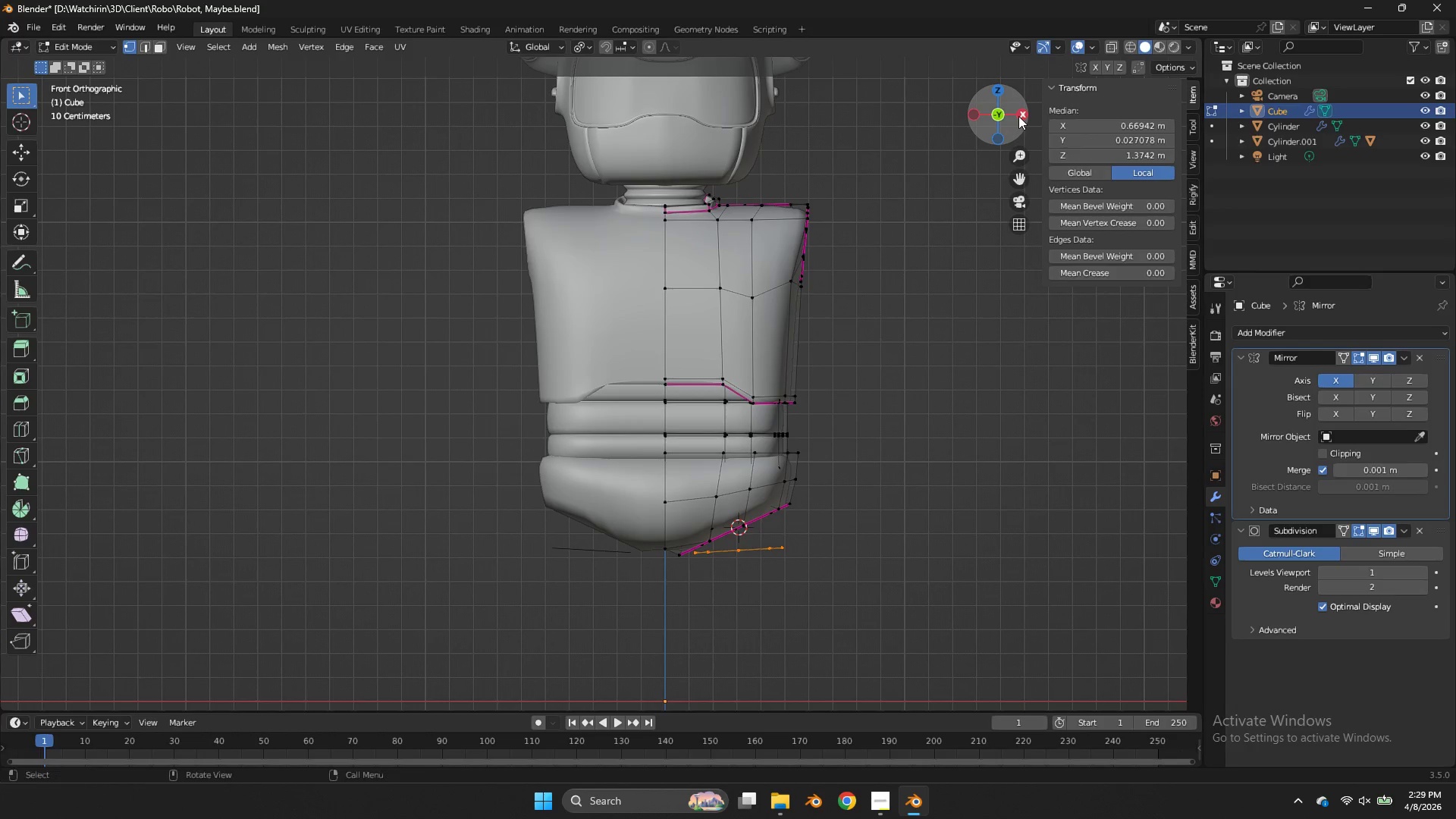 
left_click([1018, 116])
 